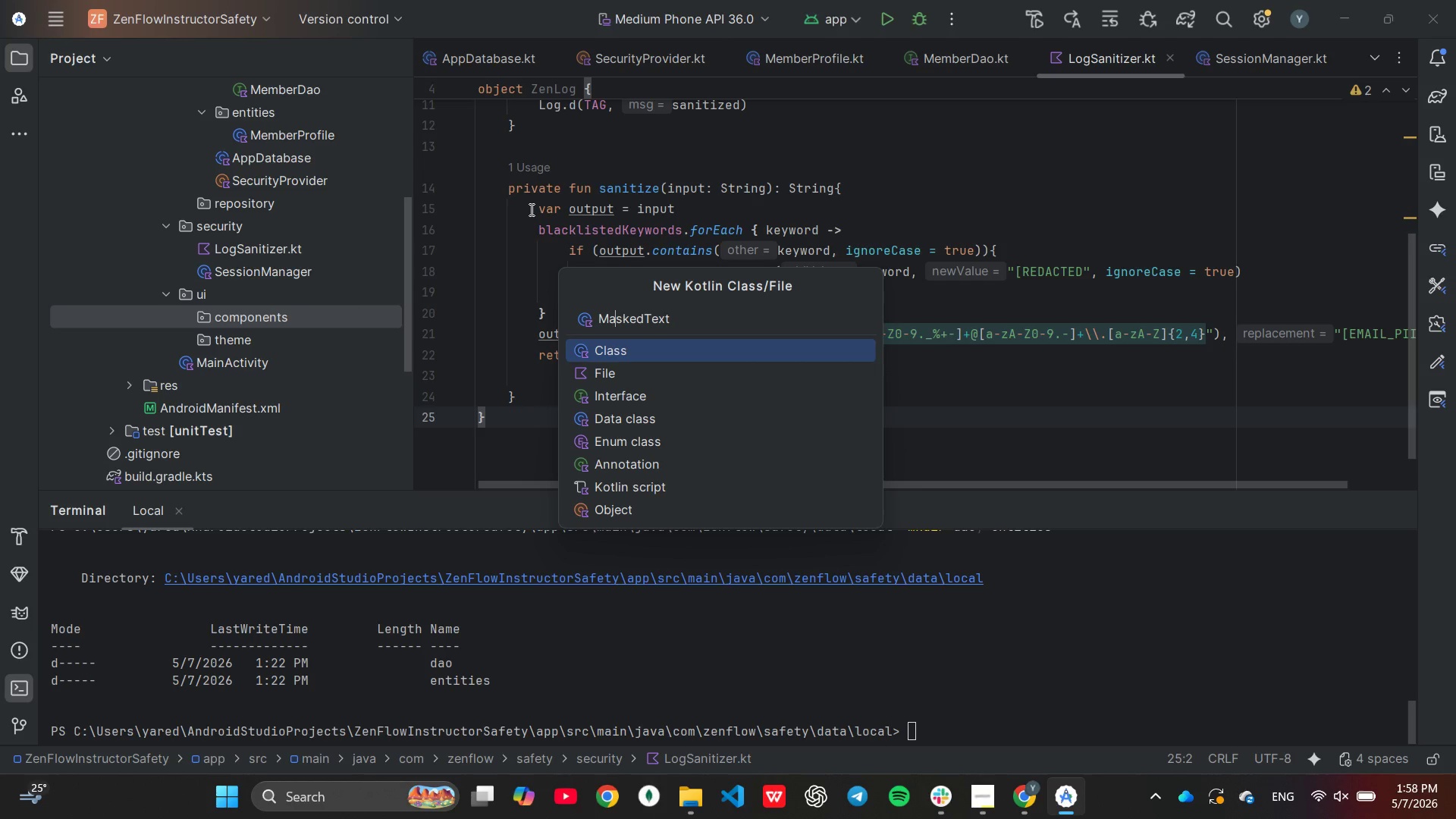 
key(End)
 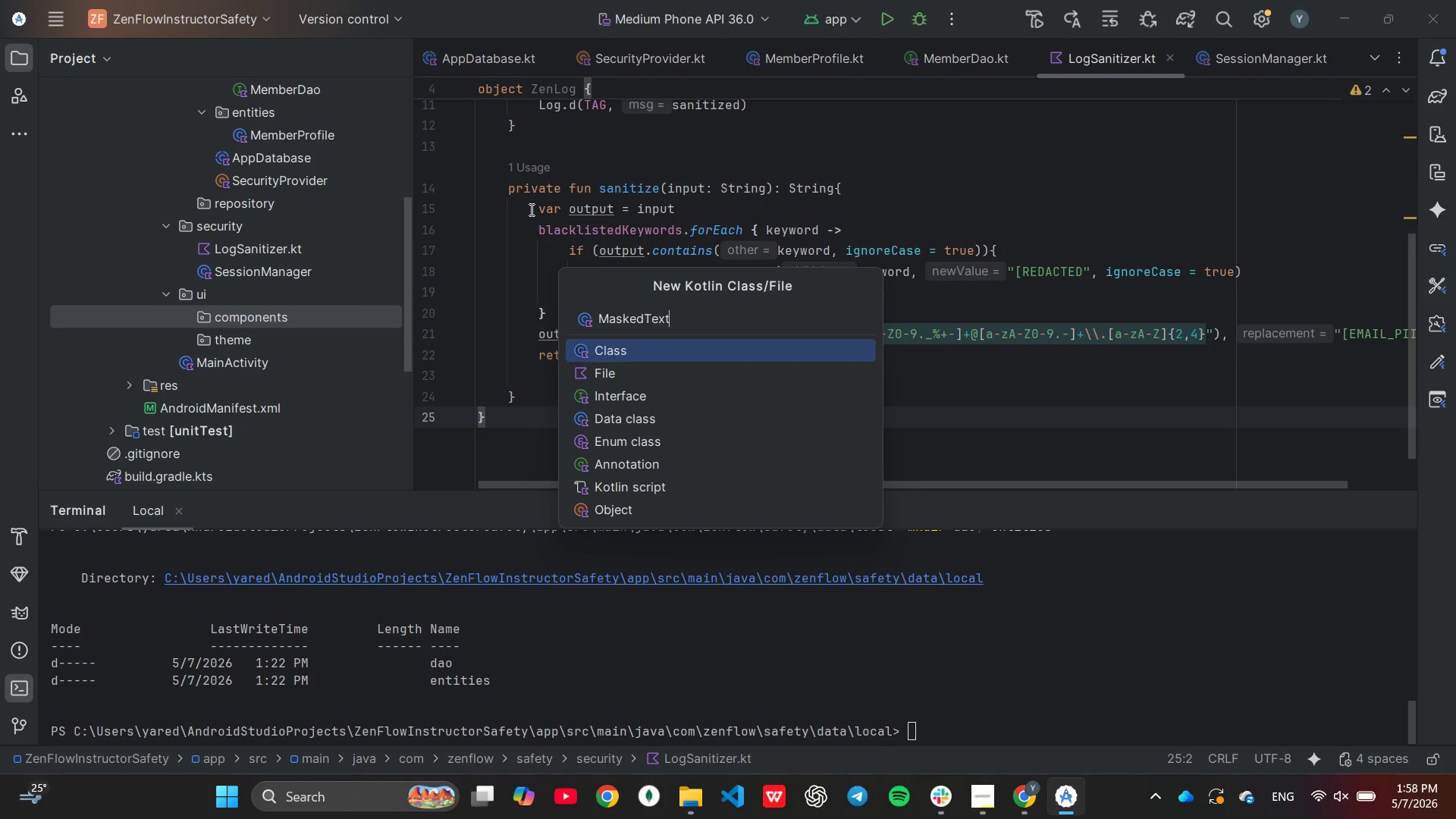 
key(Enter)
 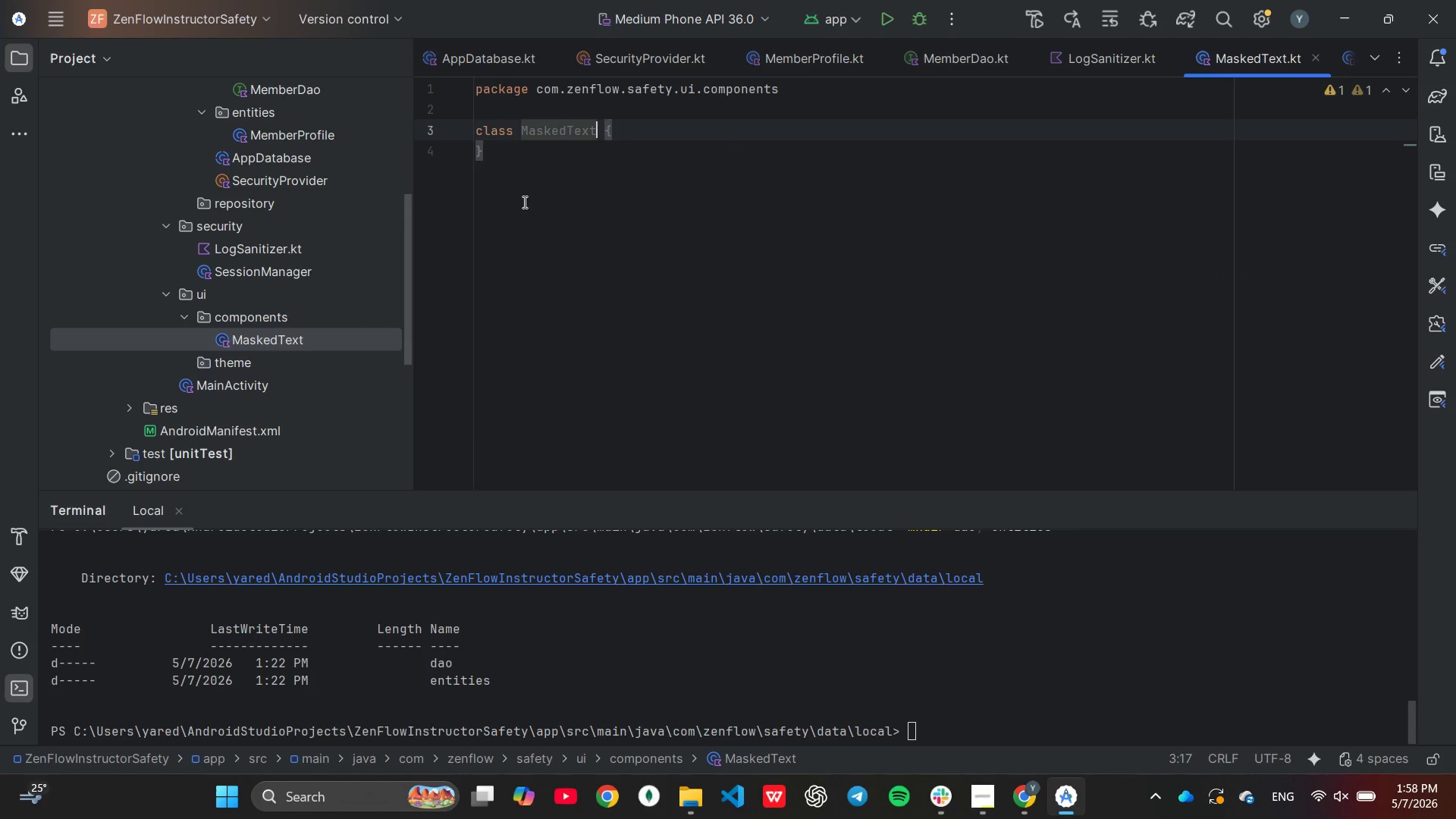 
left_click([517, 104])
 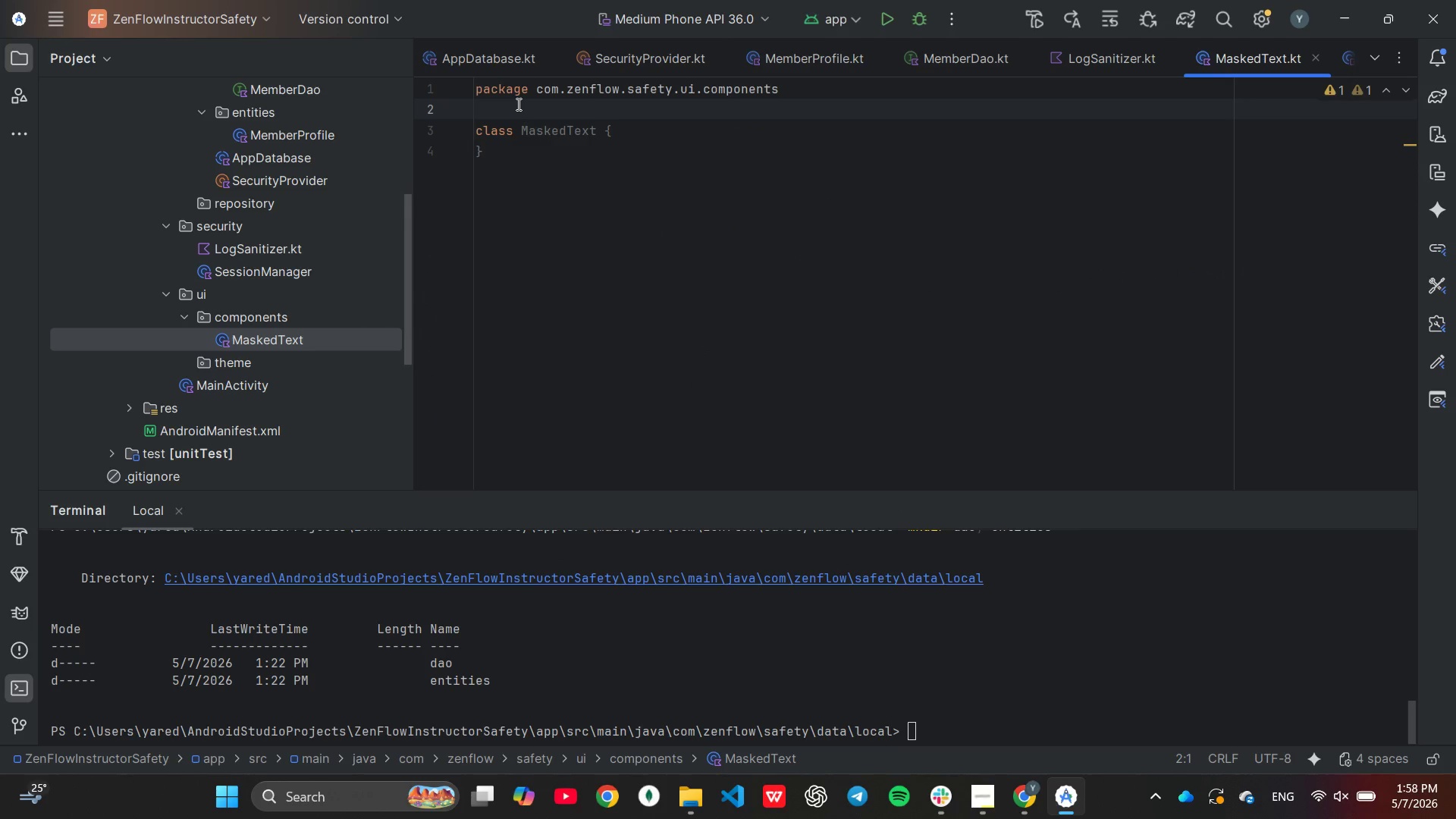 
key(Enter)
 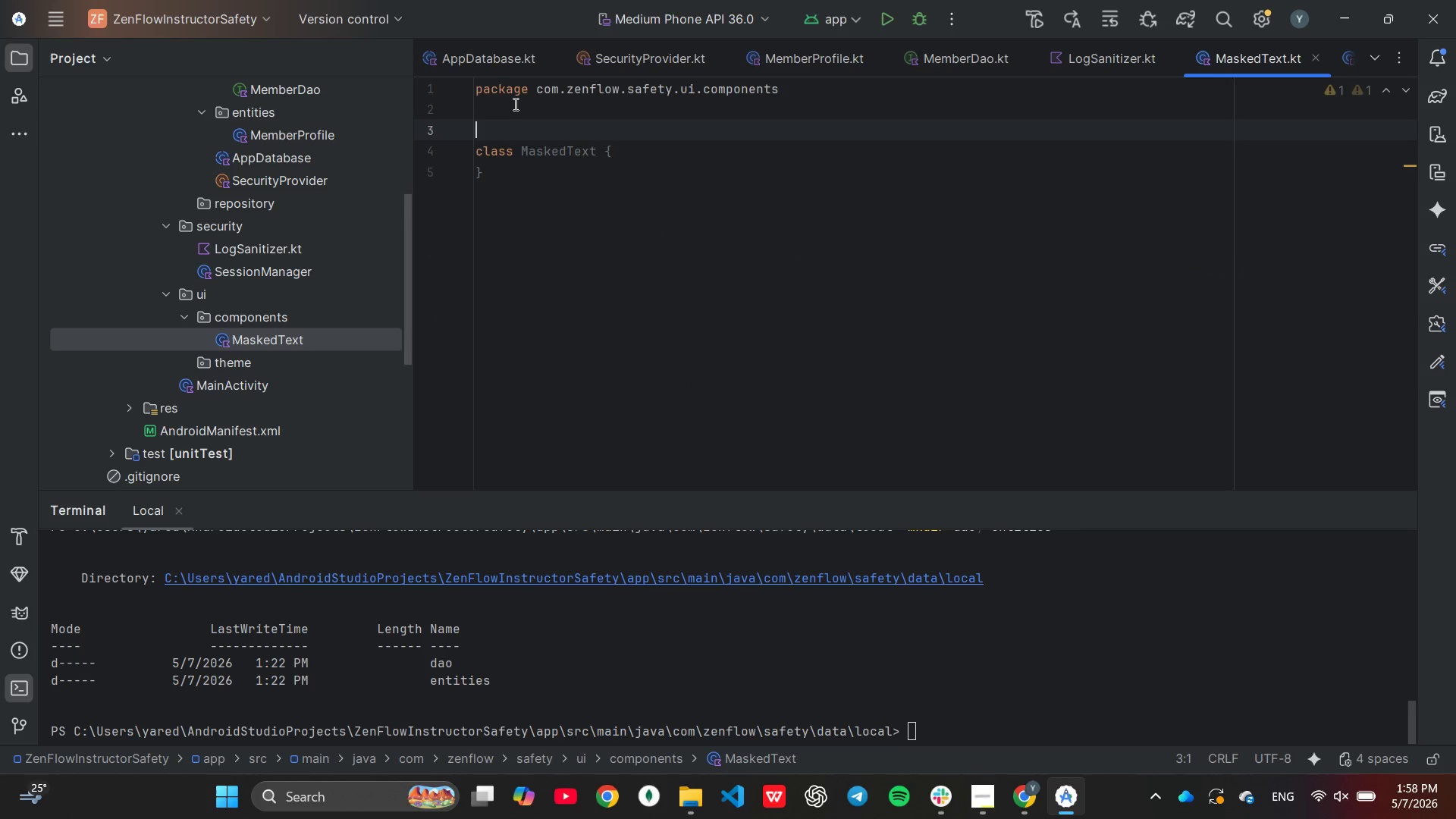 
key(ArrowUp)
 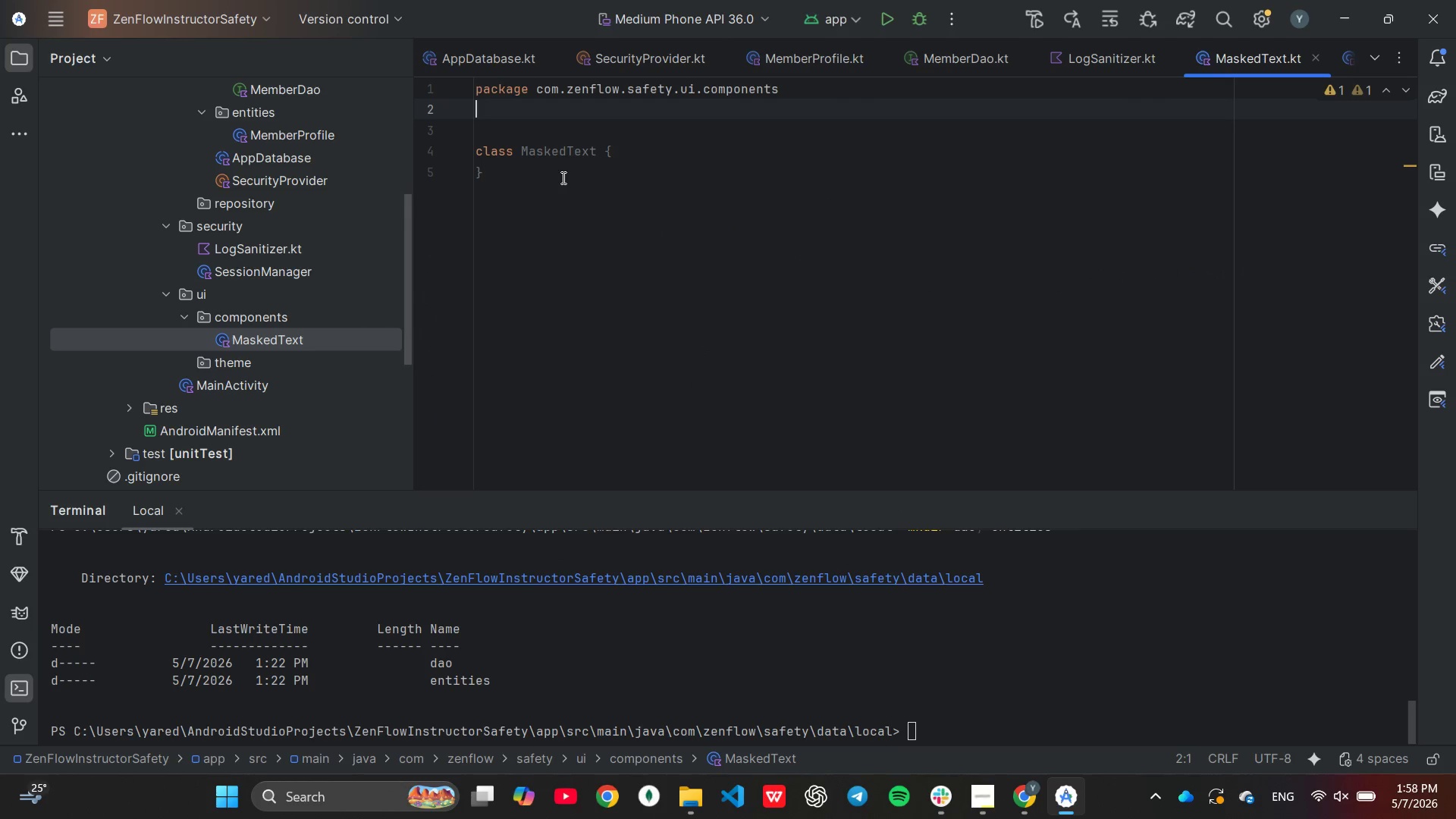 
type(im)
 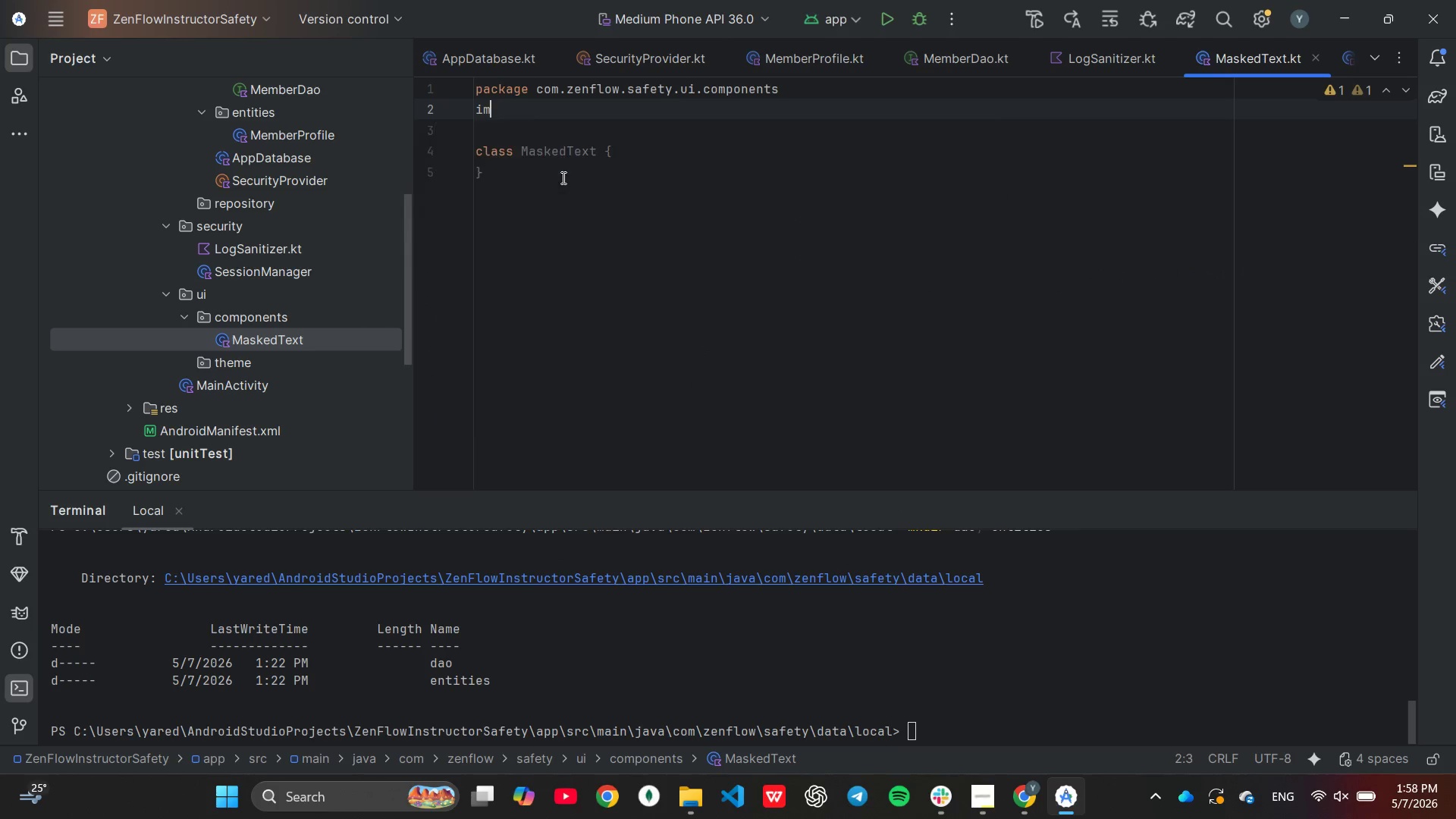 
key(Enter)
 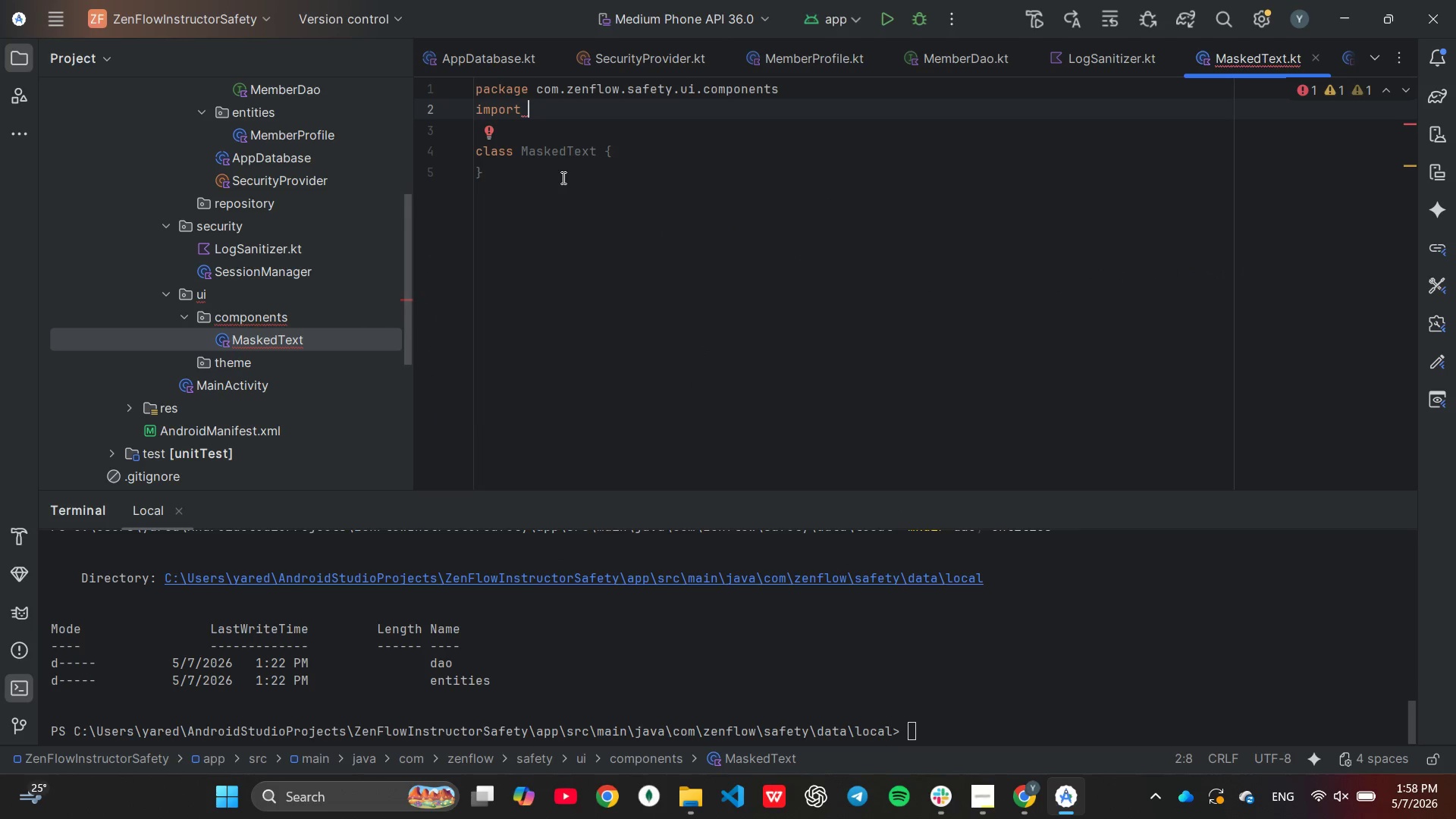 
type(and)
 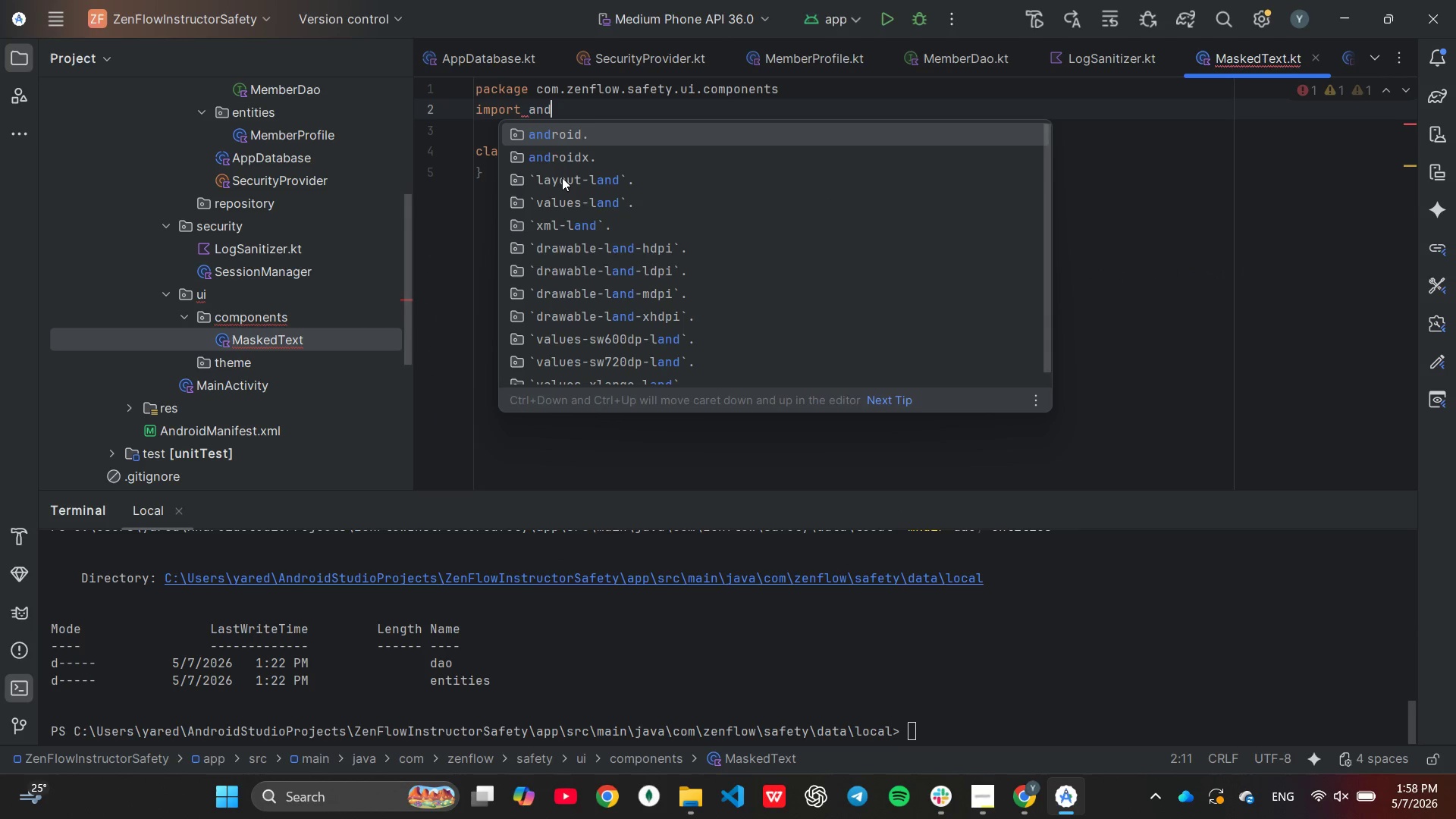 
key(ArrowDown)
 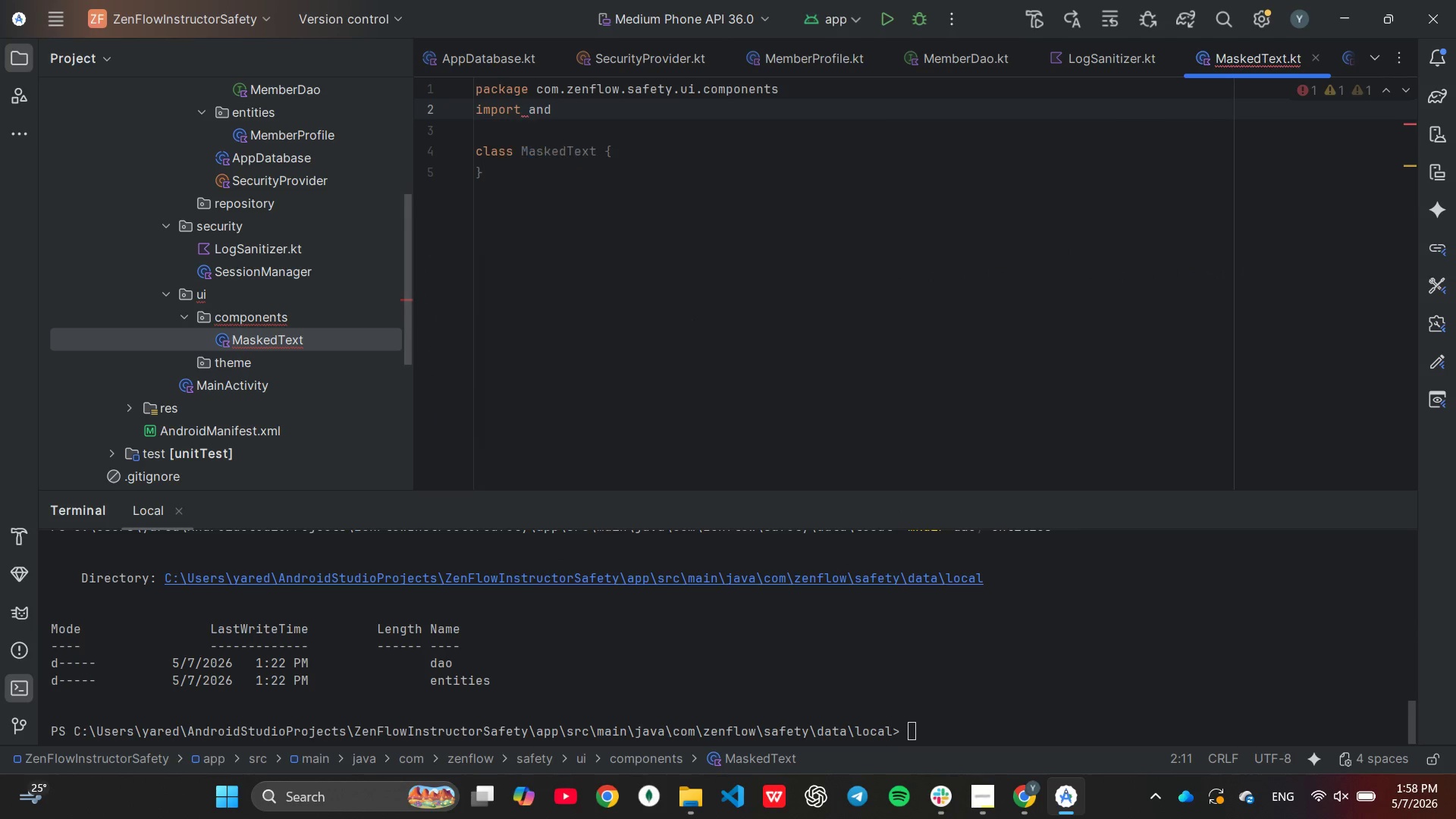 
key(Enter)
 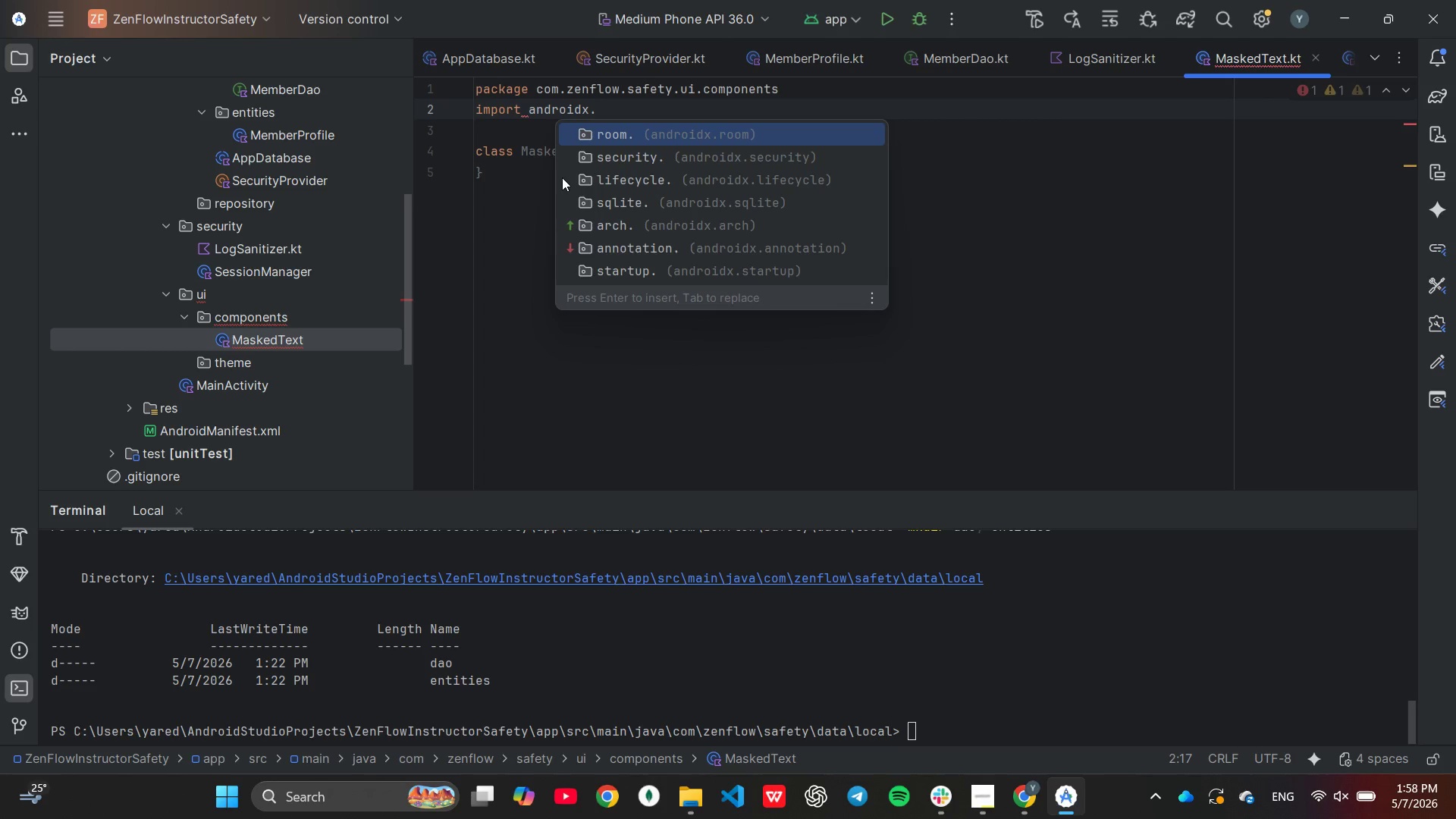 
key(ArrowDown)
 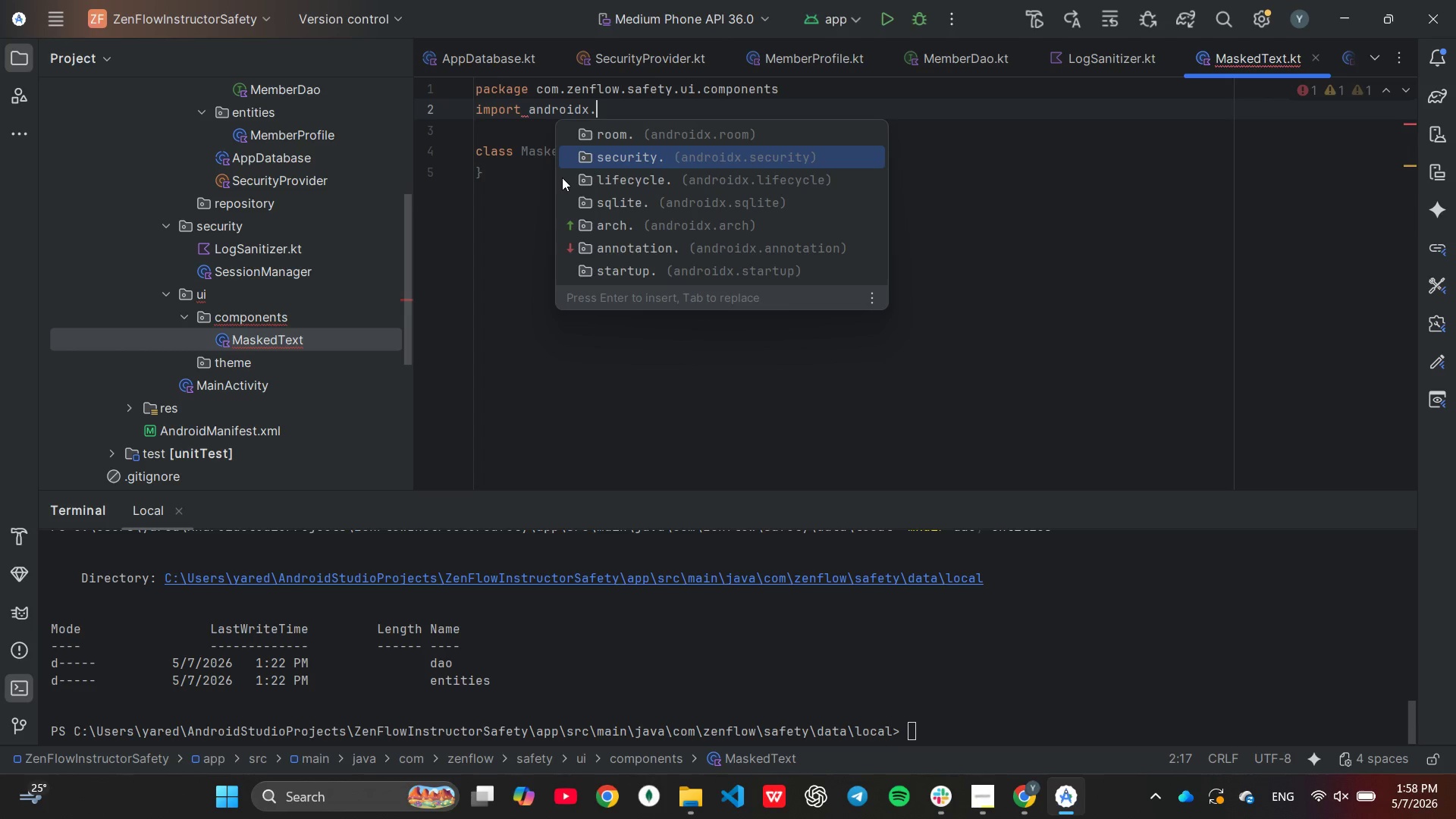 
key(ArrowDown)
 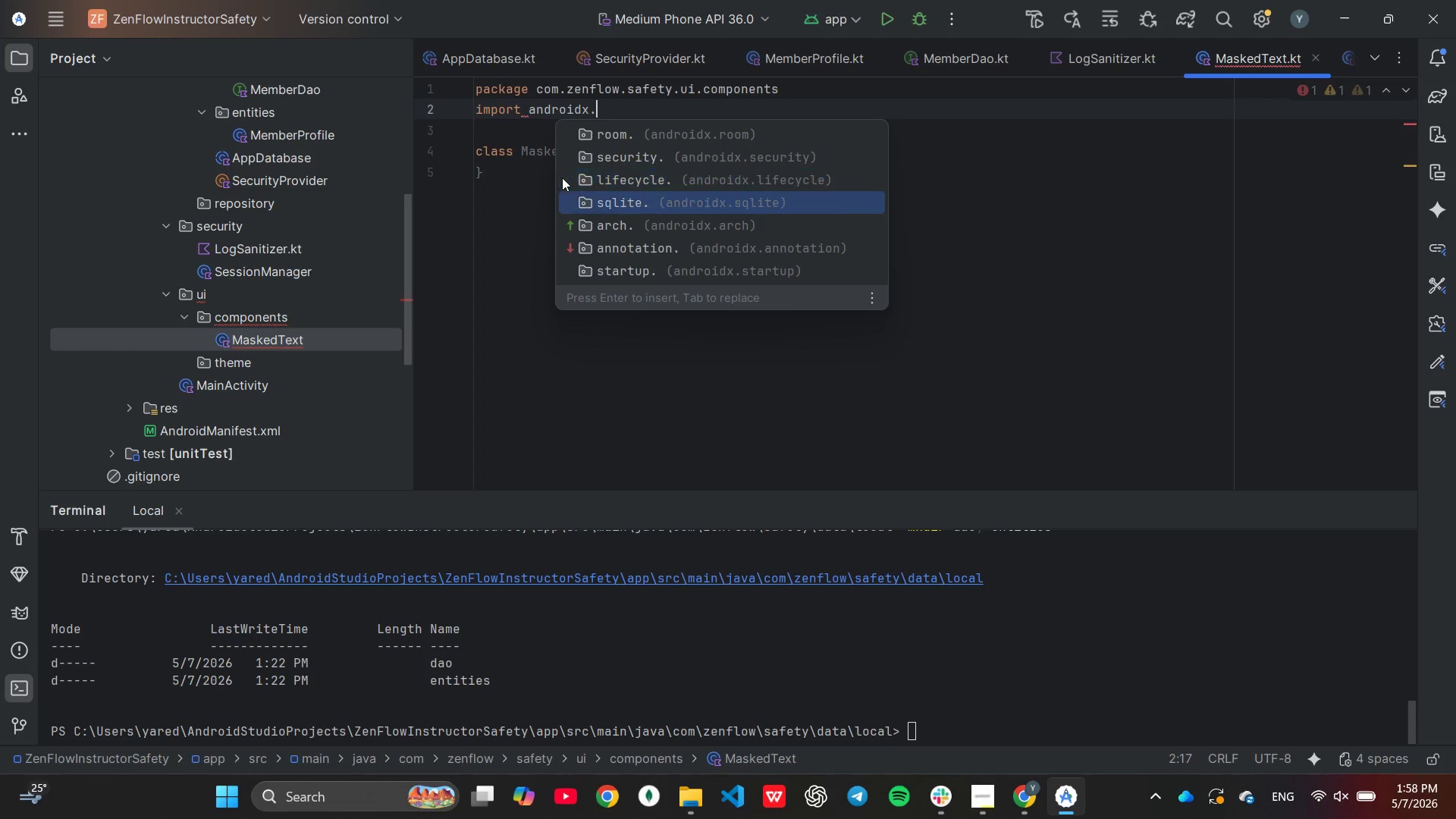 
key(ArrowDown)
 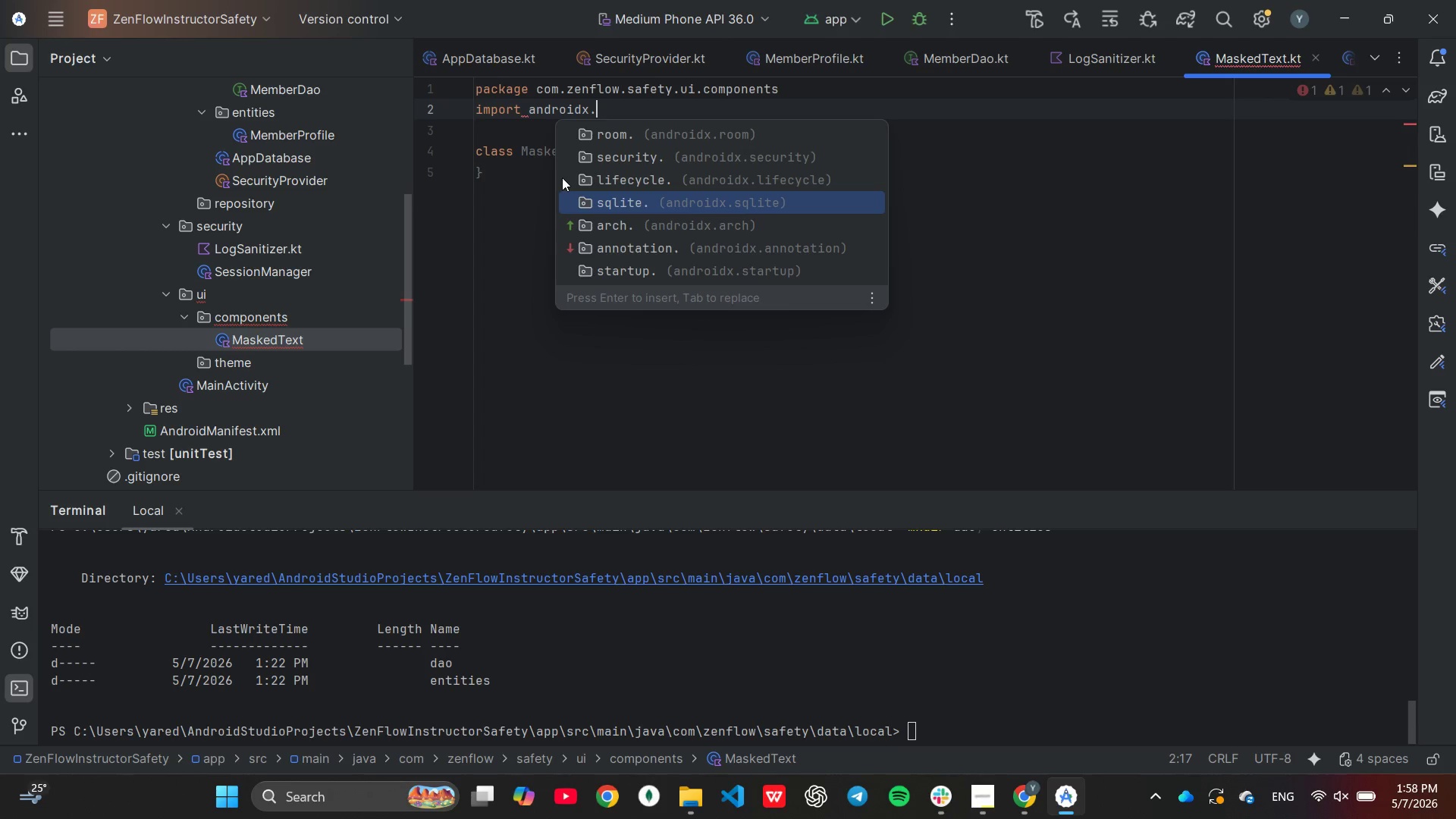 
key(ArrowDown)
 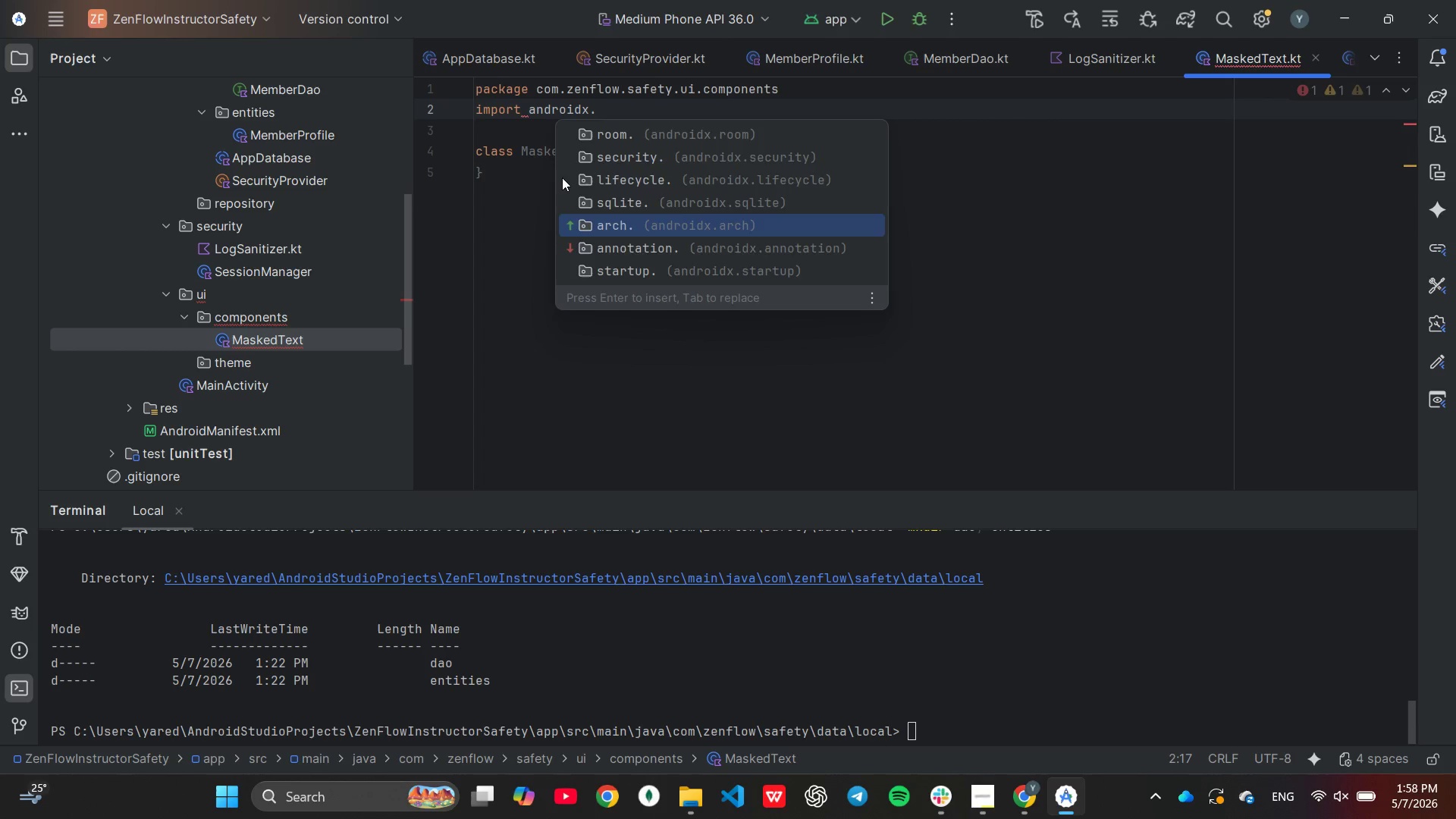 
type(com)
key(Backspace)
key(Backspace)
key(Backspace)
 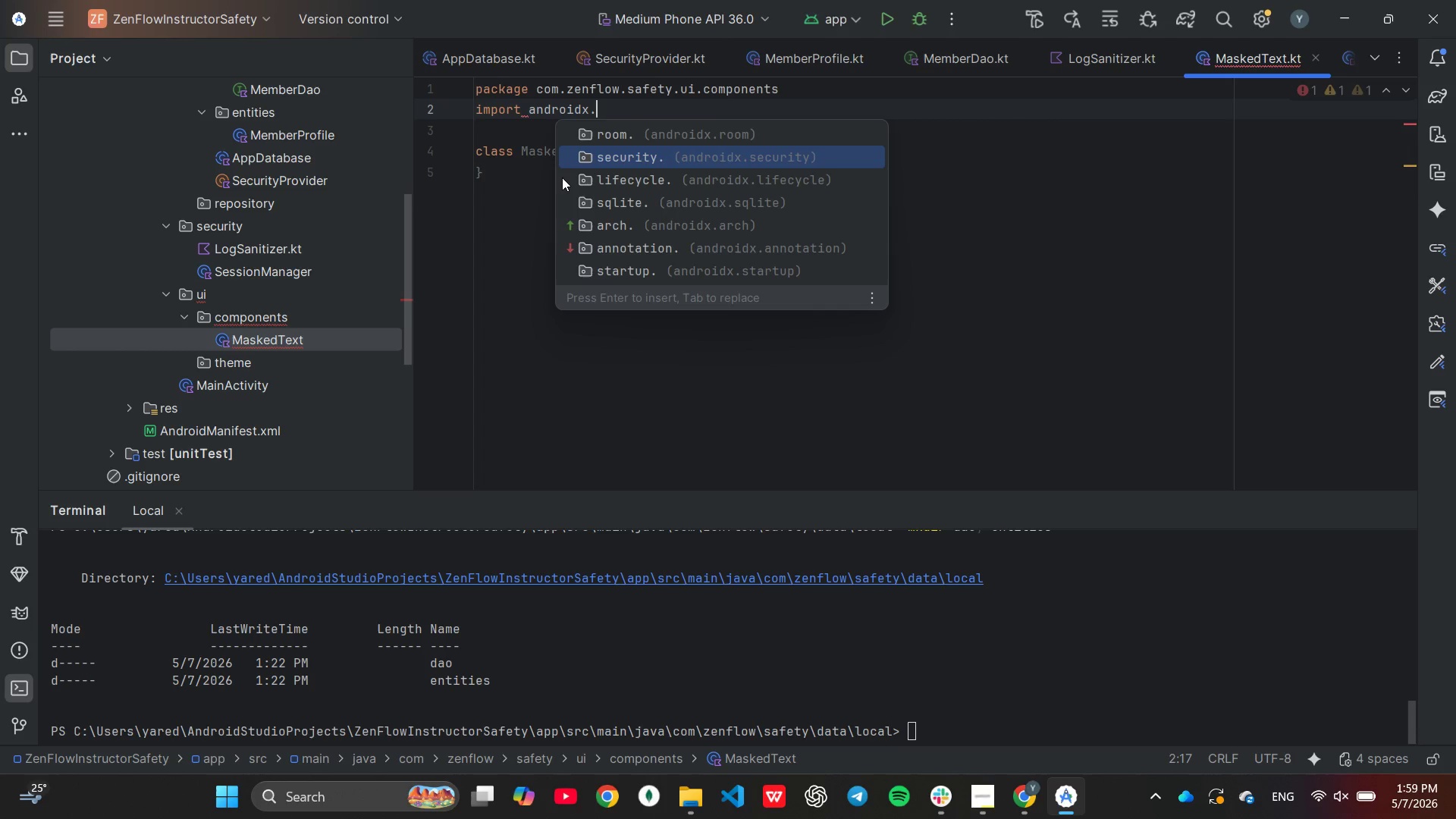 
wait(6.45)
 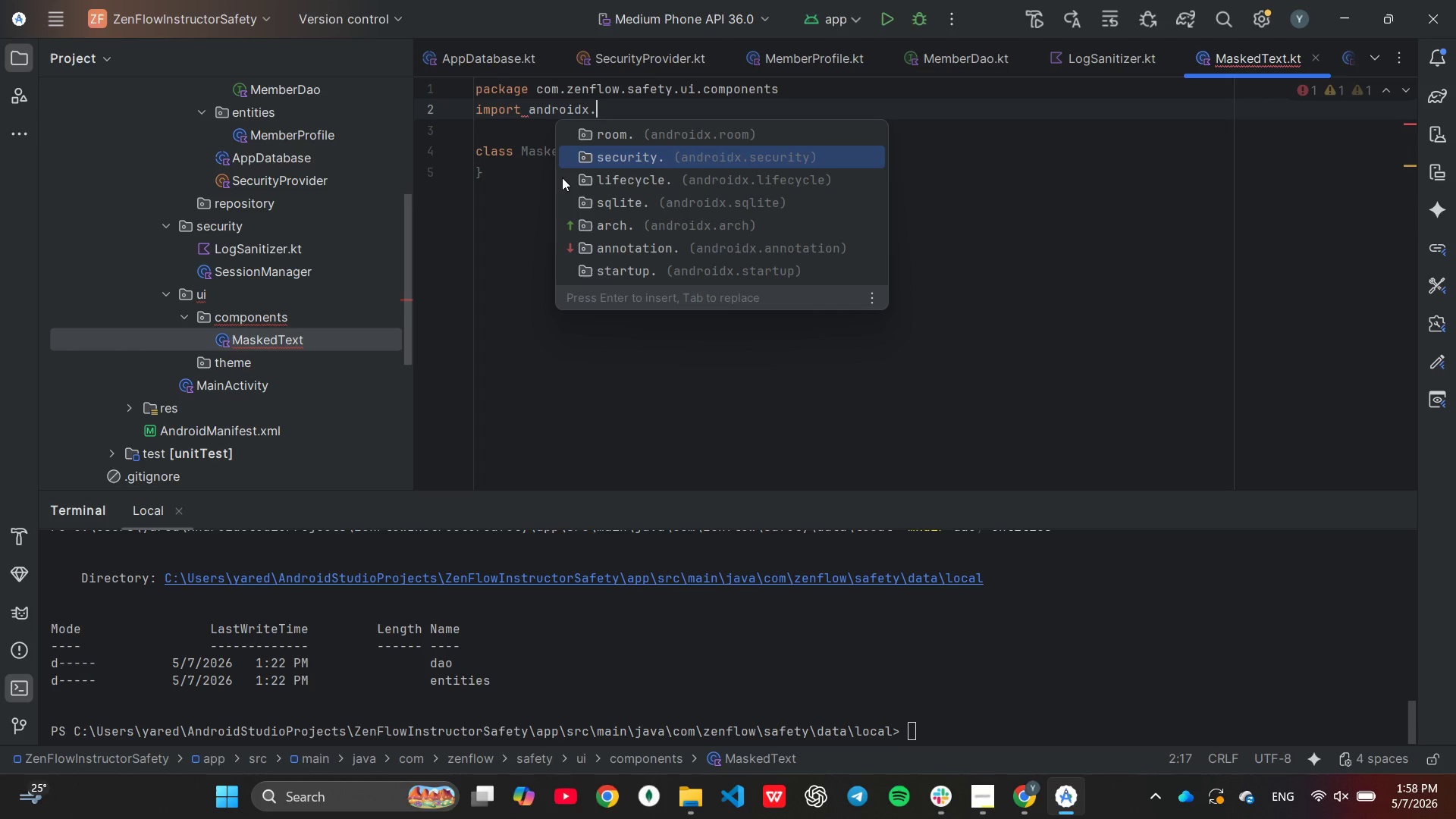 
type(com)
key(Backspace)
key(Backspace)
key(Backspace)
key(Backspace)
key(Backspace)
type(/)
key(Backspace)
type(.compose)
key(Backspace)
key(Backspace)
key(Backspace)
type(x.compose)
 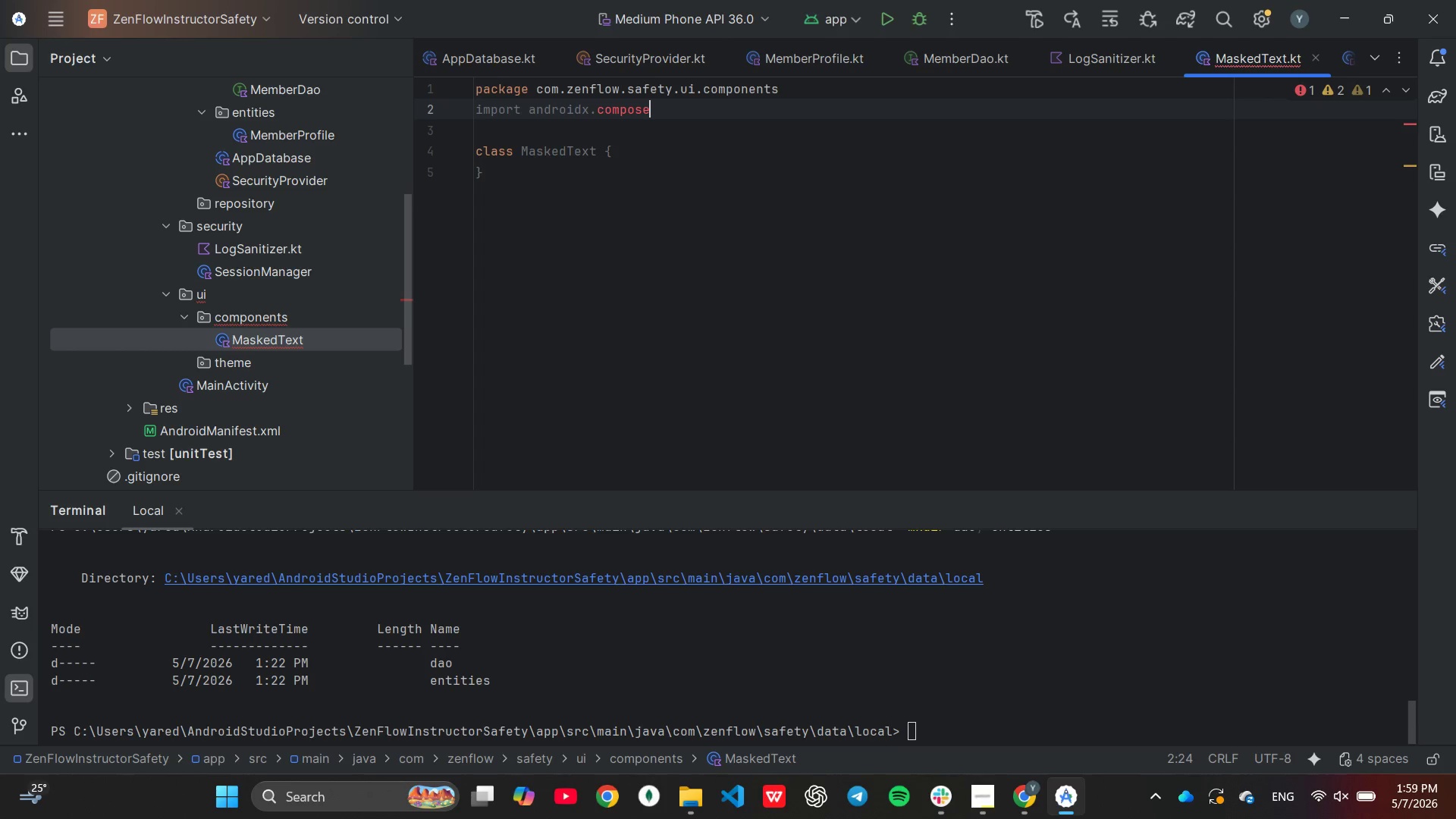 
type(.animation.core.animateion)
key(Backspace)
key(Backspace)
key(Backspace)
key(Backspace)
key(Backspace)
 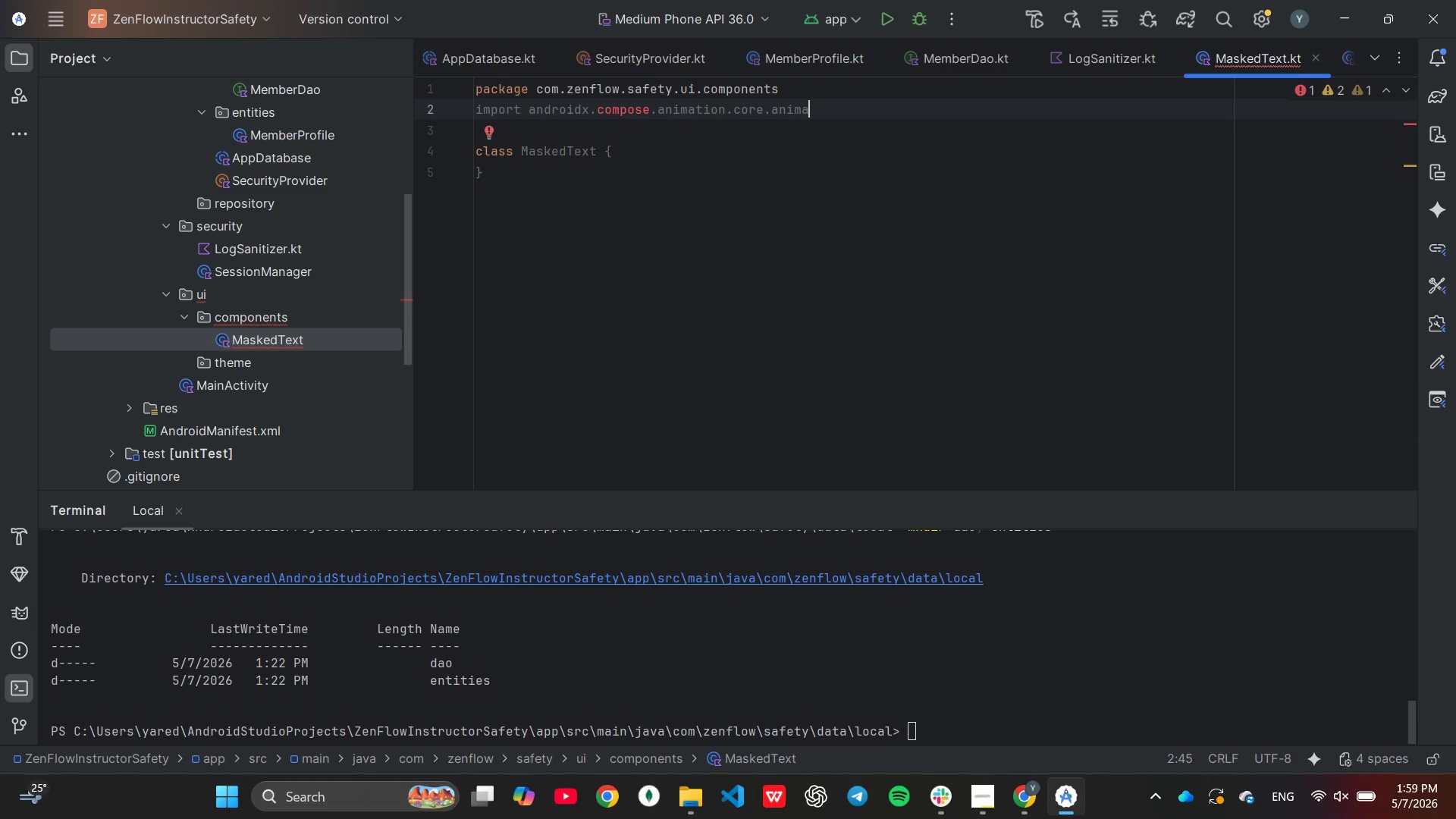 
type(teDpAsState)
 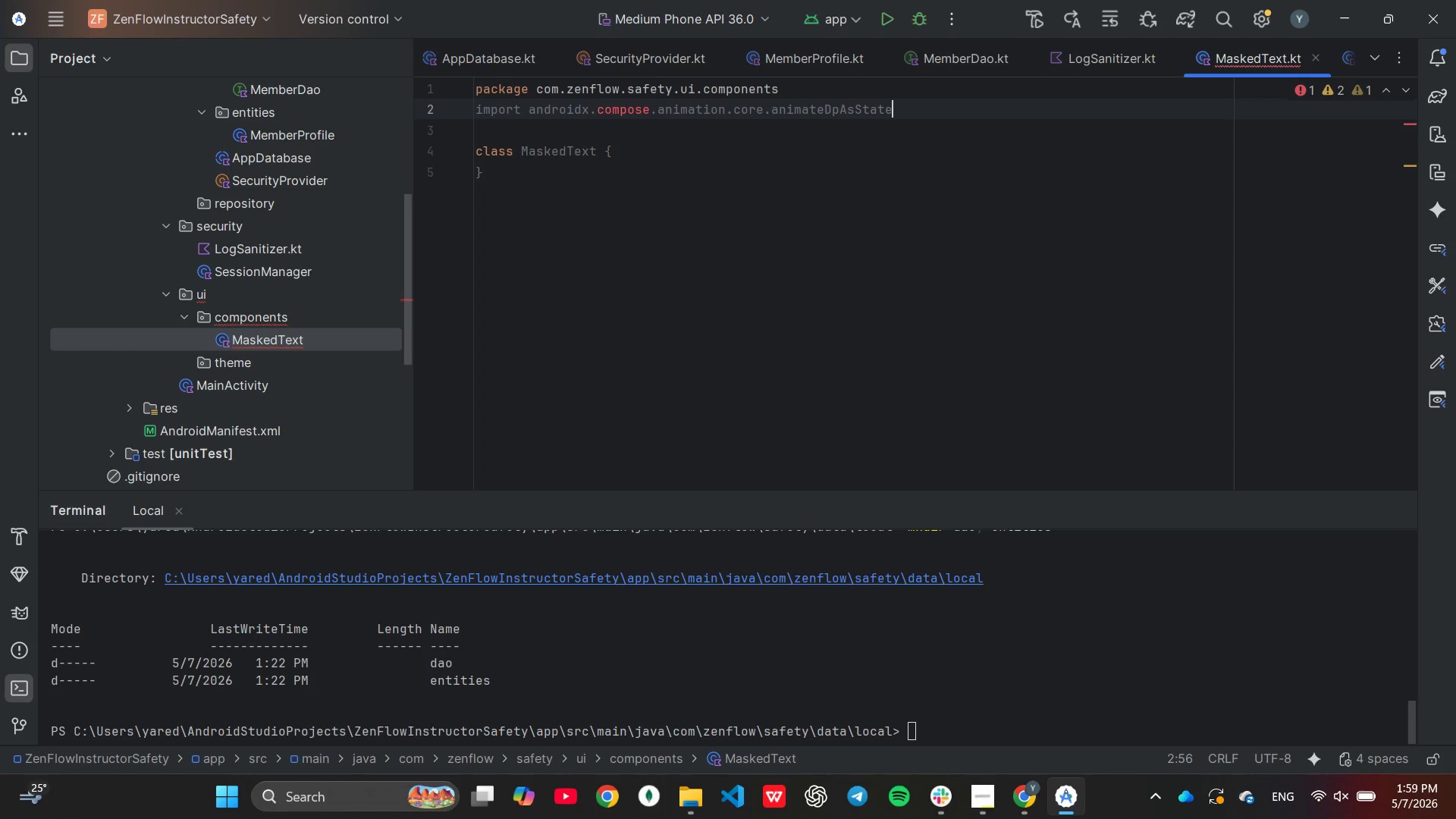 
key(Enter)
 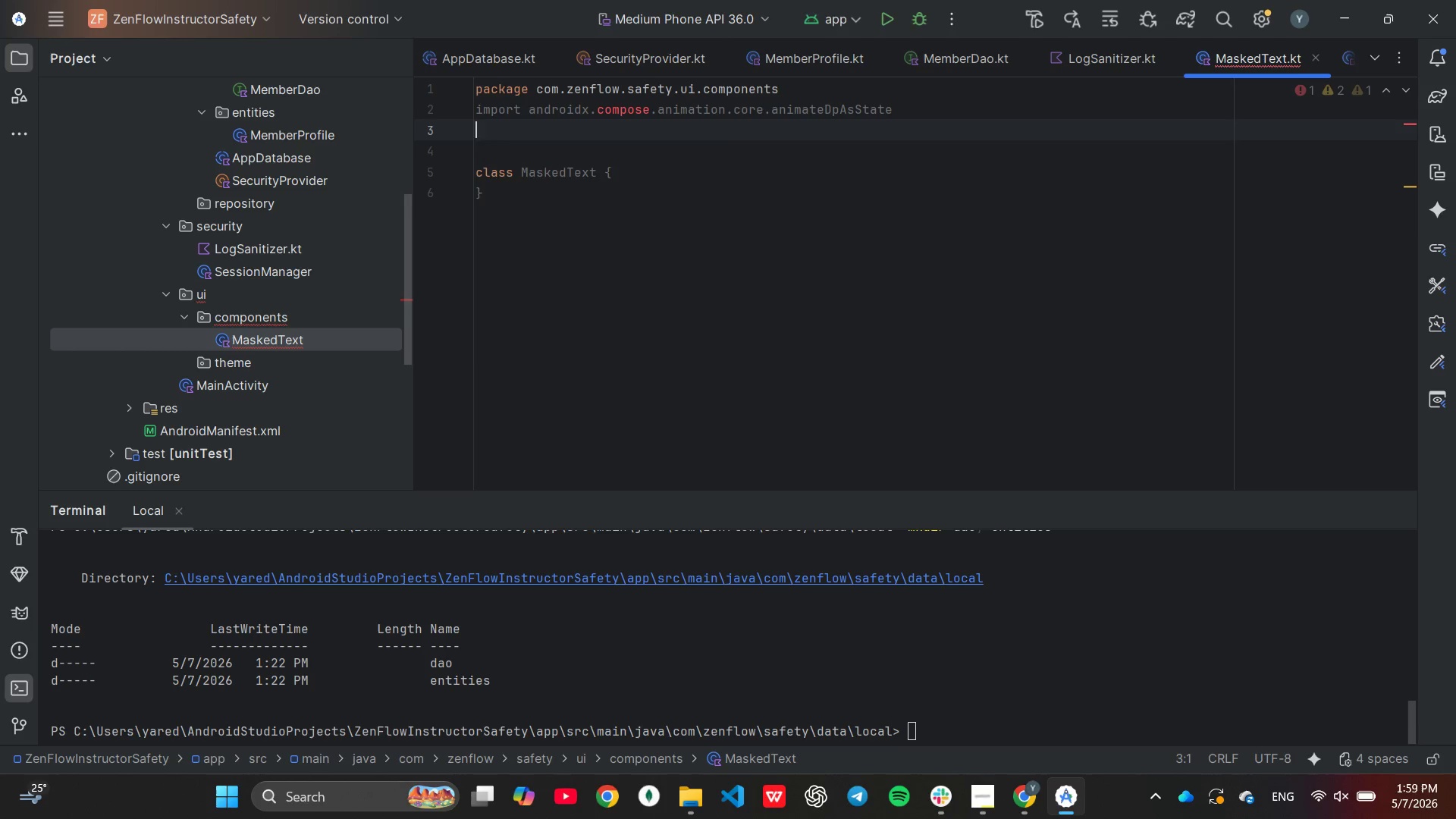 
type(im)
 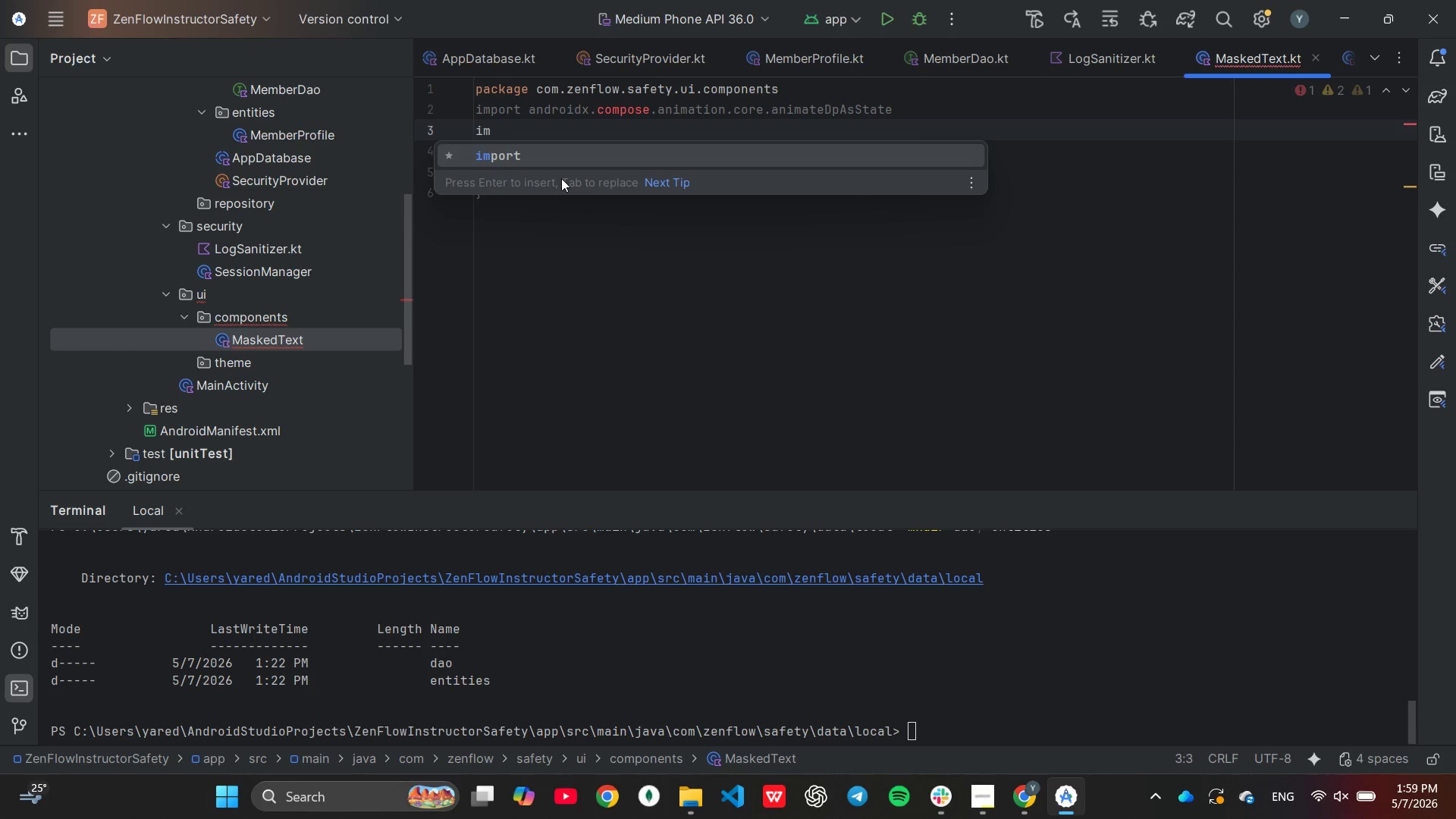 
key(Enter)
 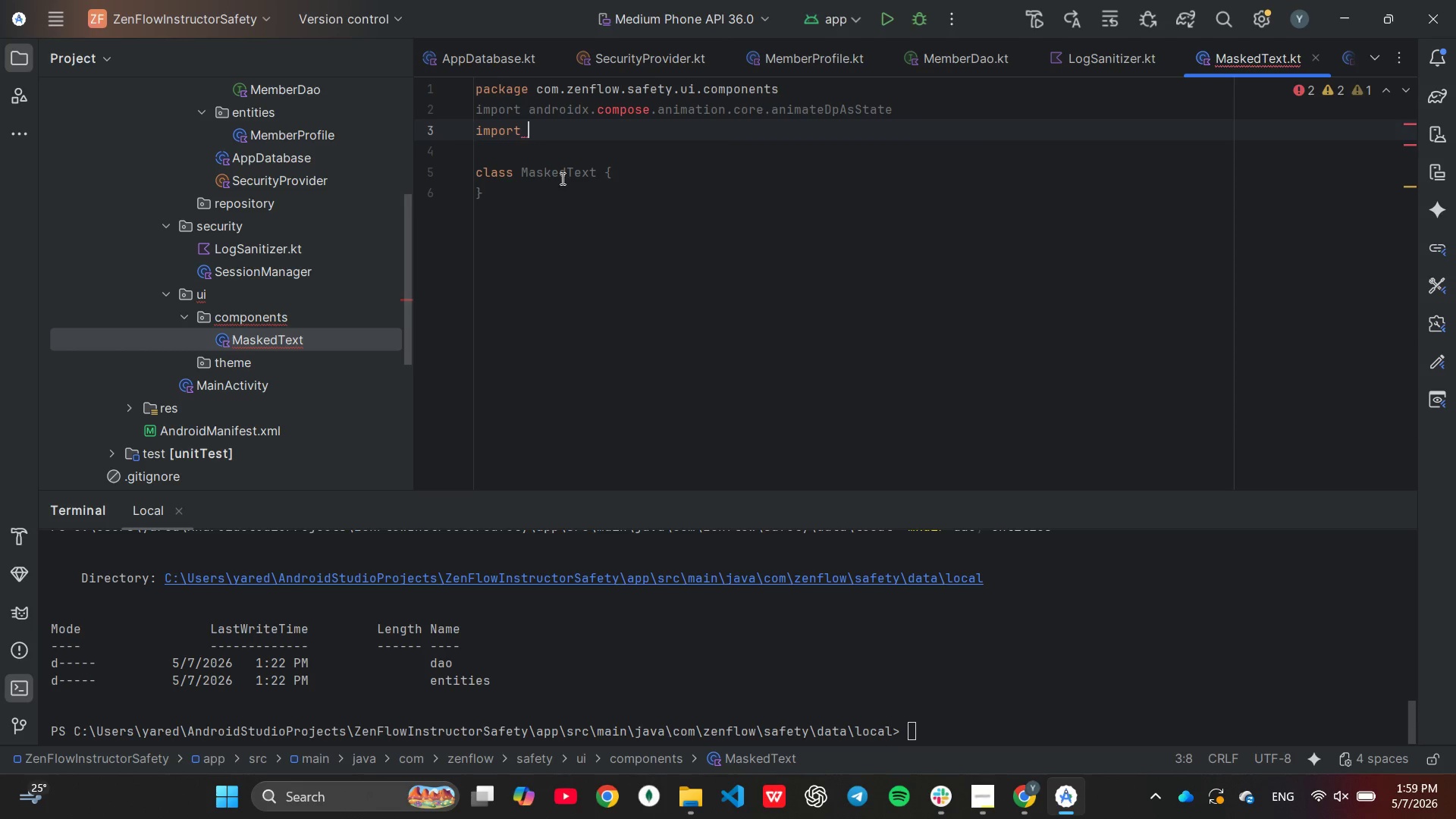 
type(and)
 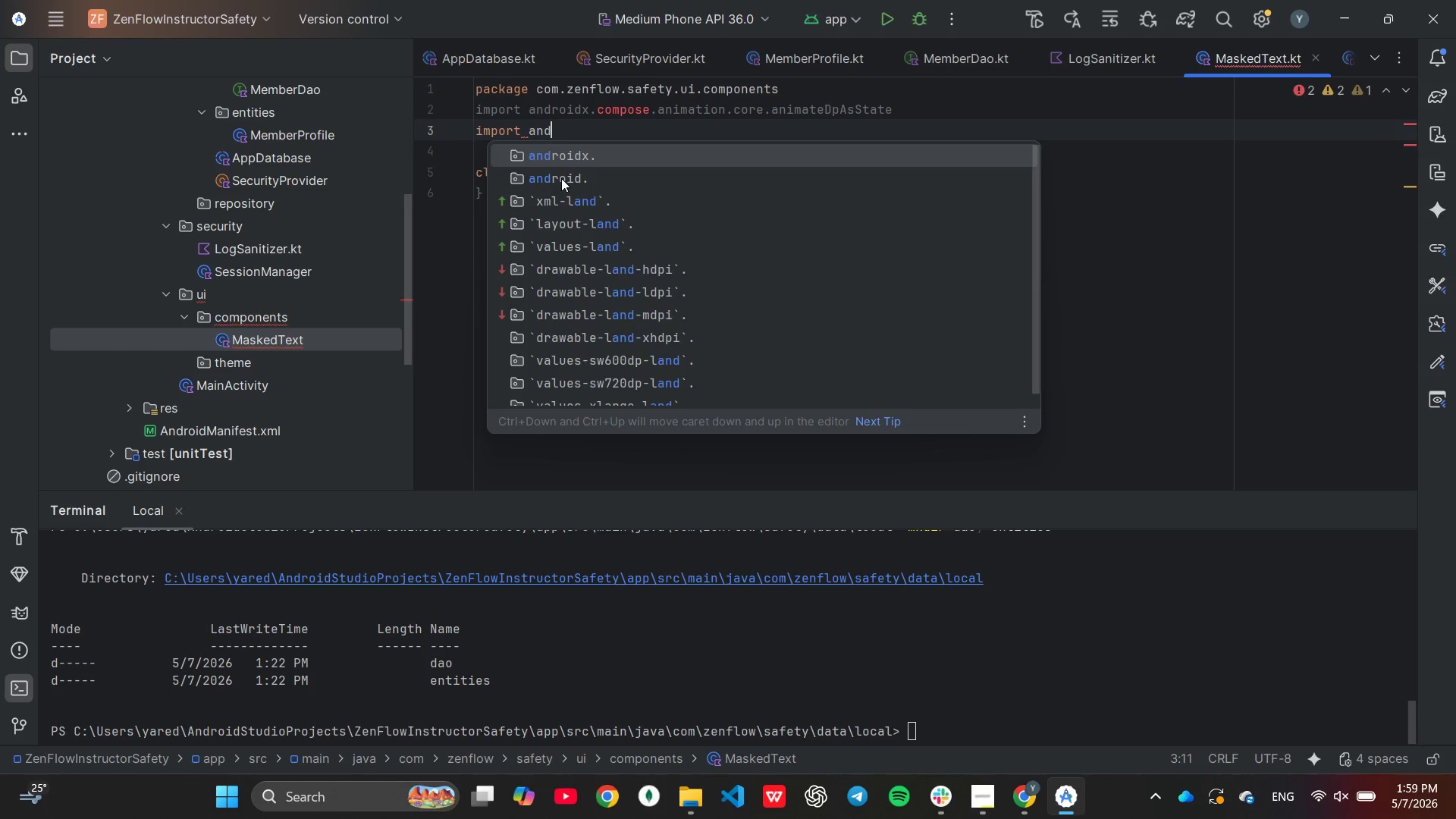 
key(Enter)
 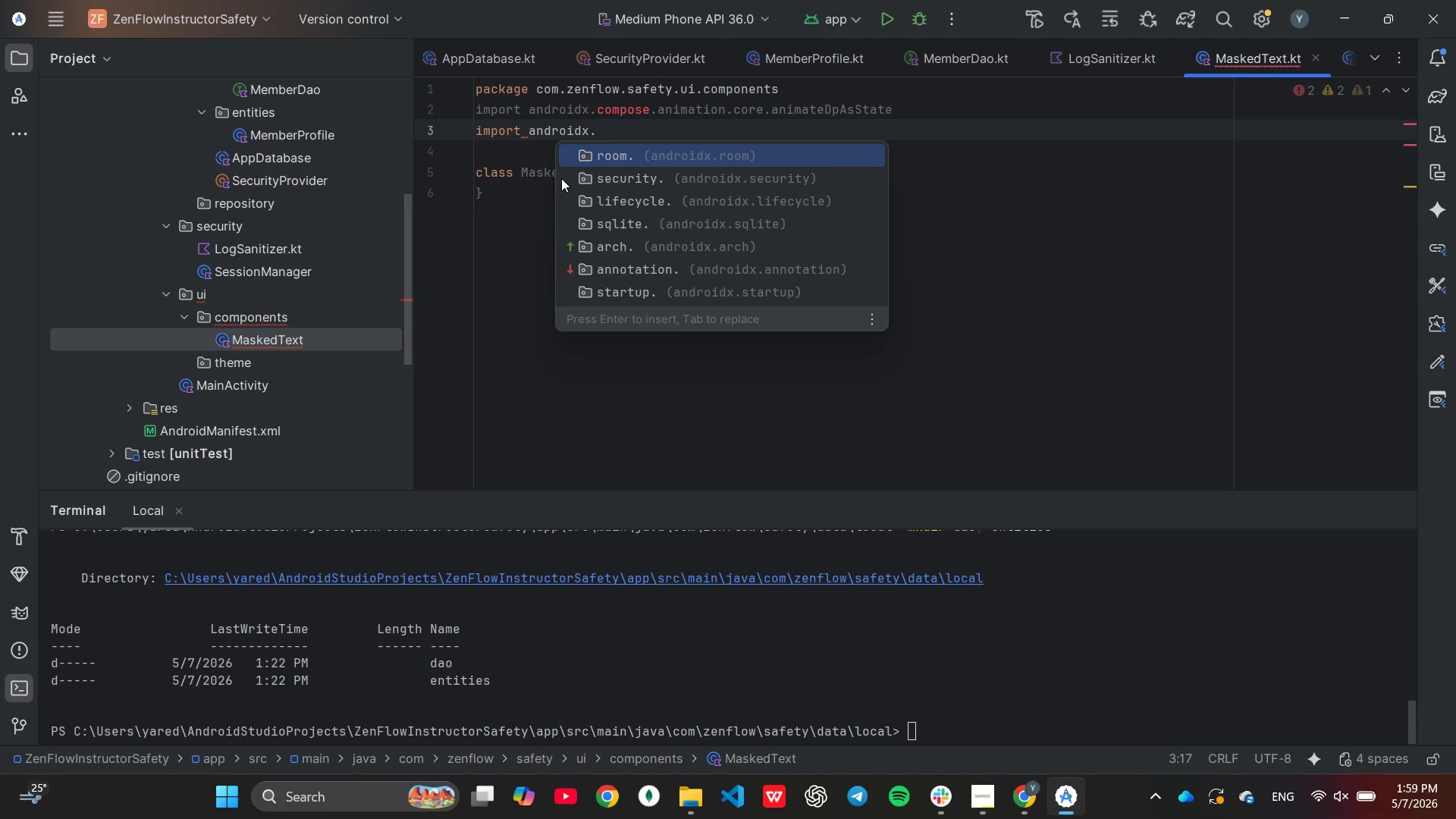 
type(compose.foundation.get)
key(Backspace)
type(stures.detectTapGestures)
 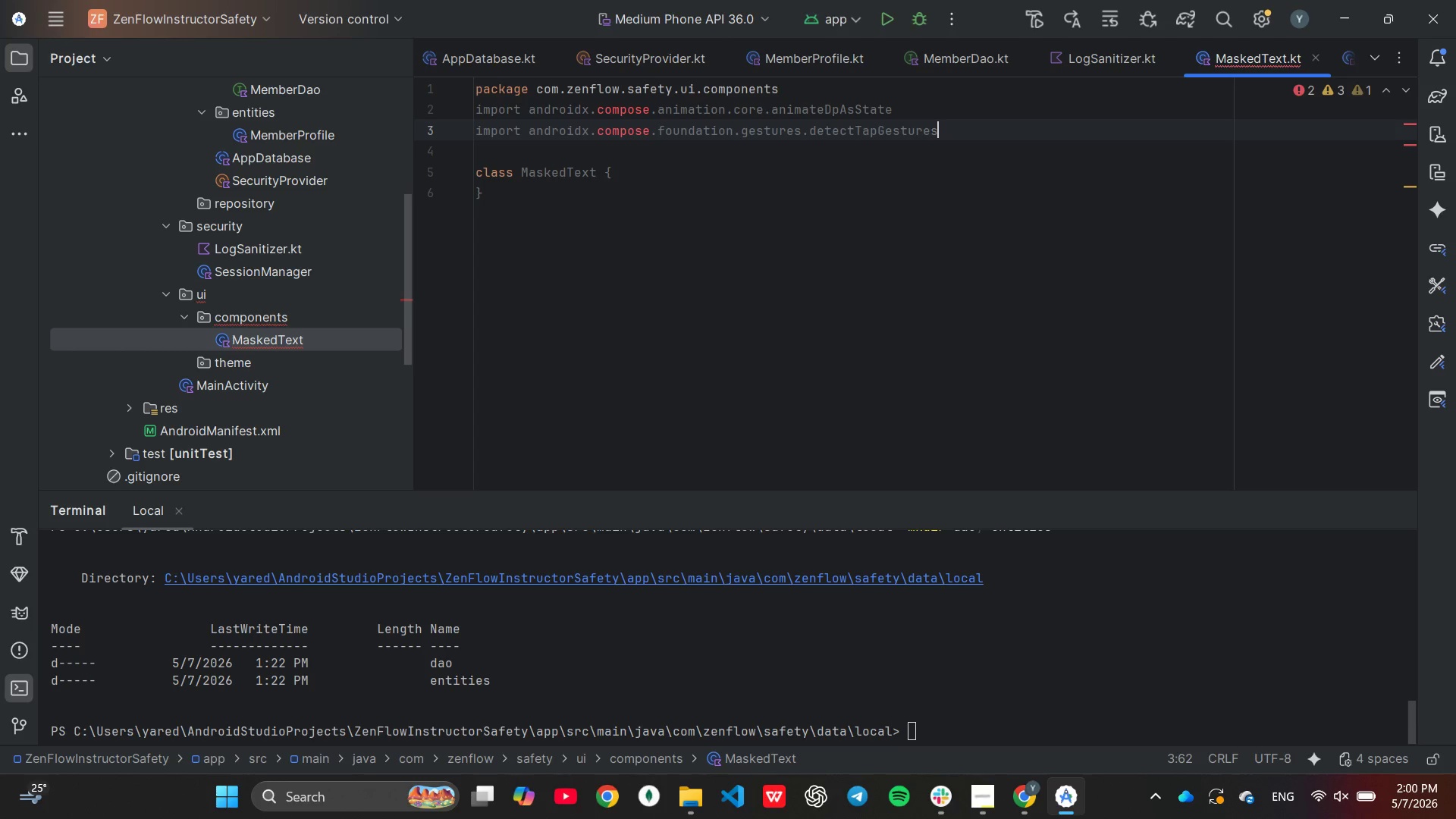 
wait(7.14)
 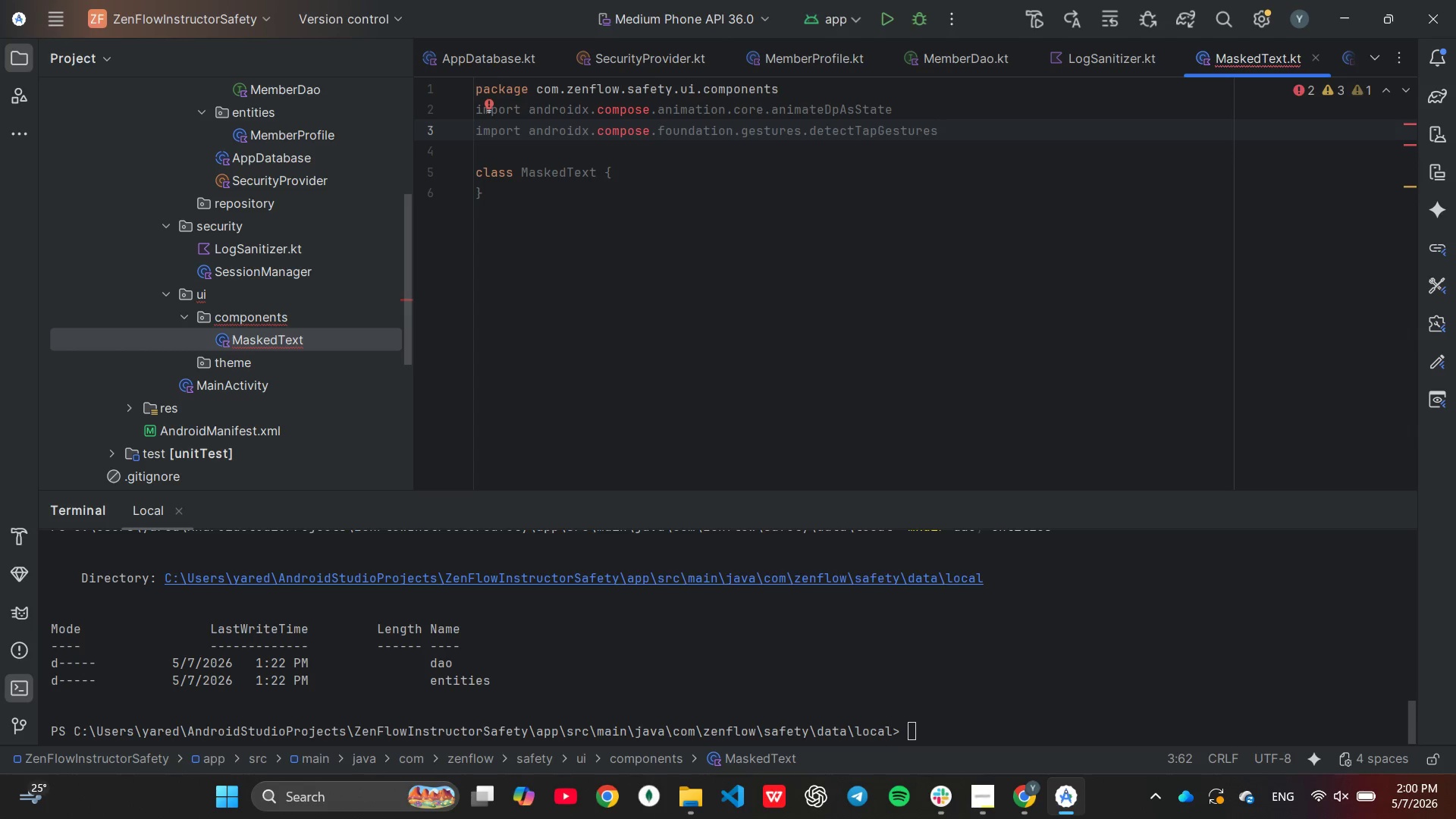 
key(Control+C)
 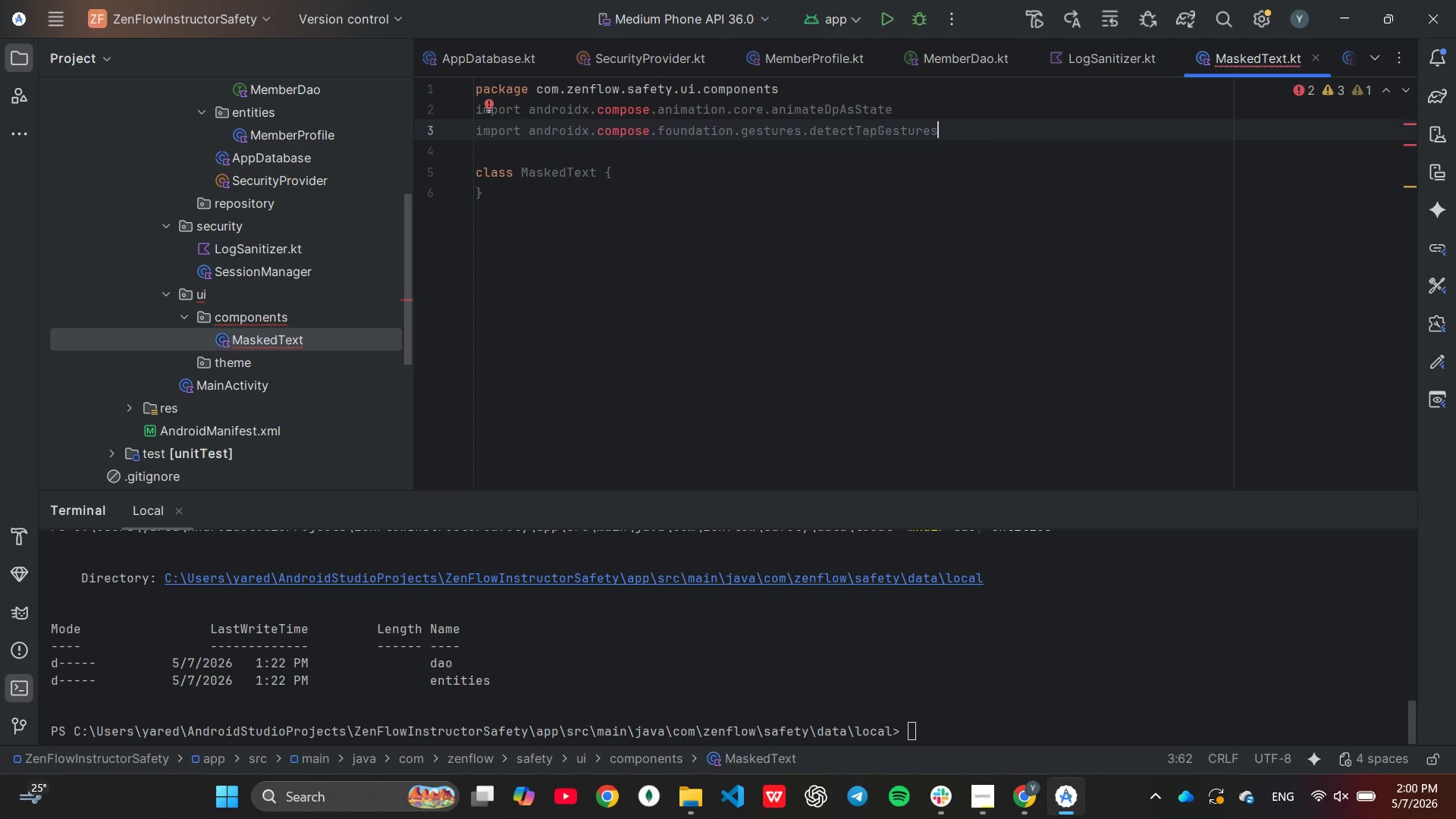 
key(Control+V)
 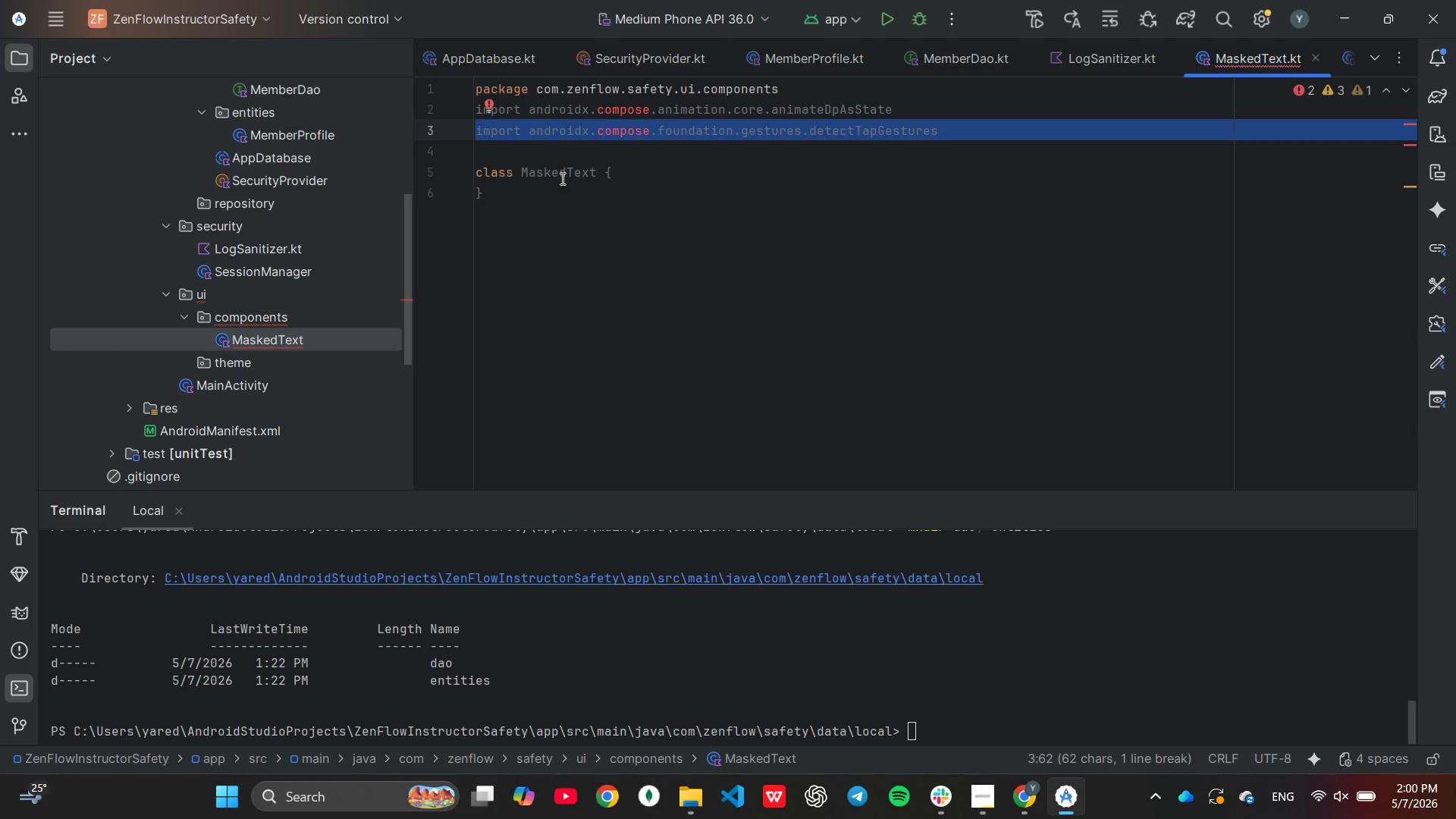 
key(Control+V)
 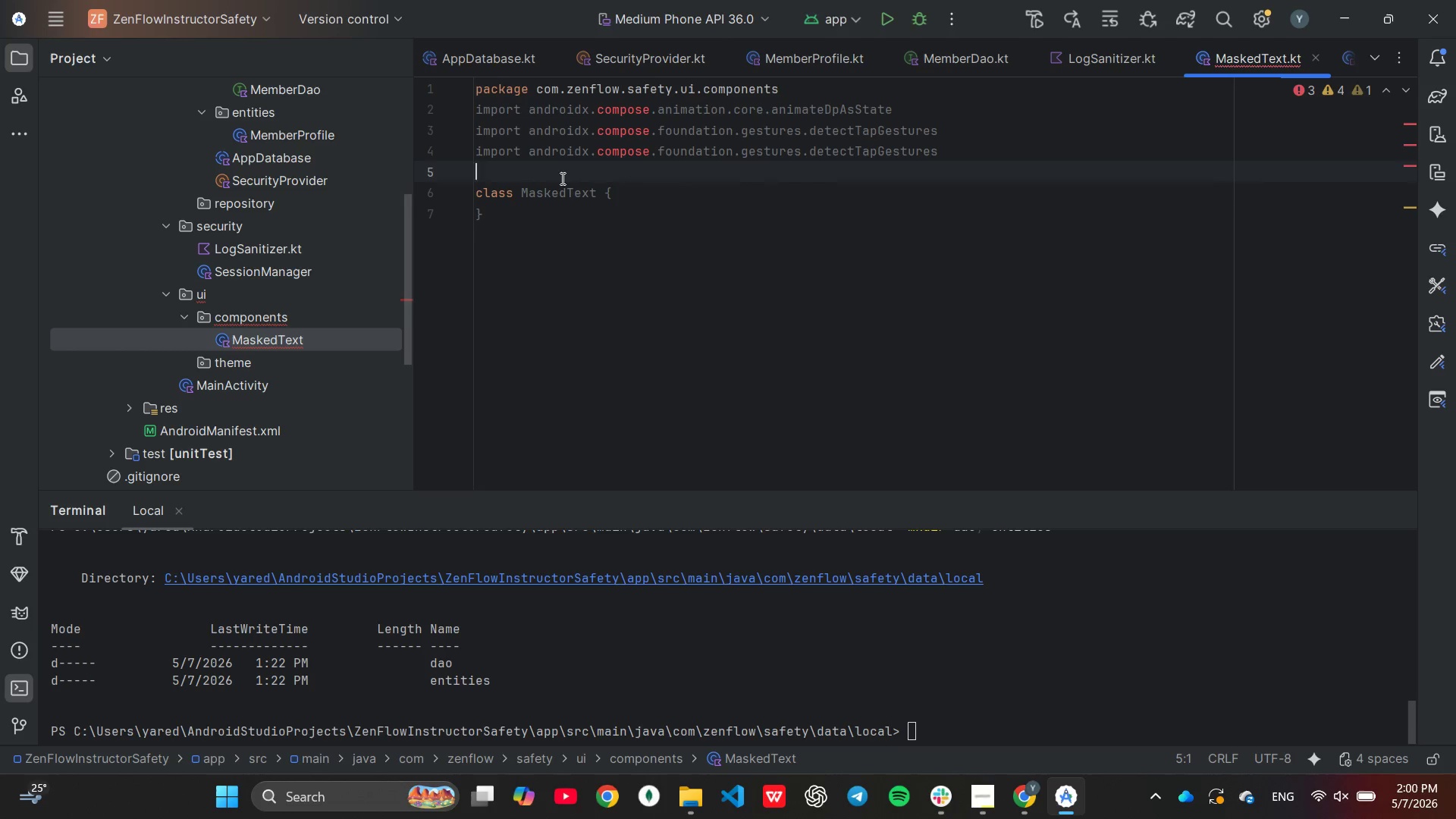 
key(Control+V)
 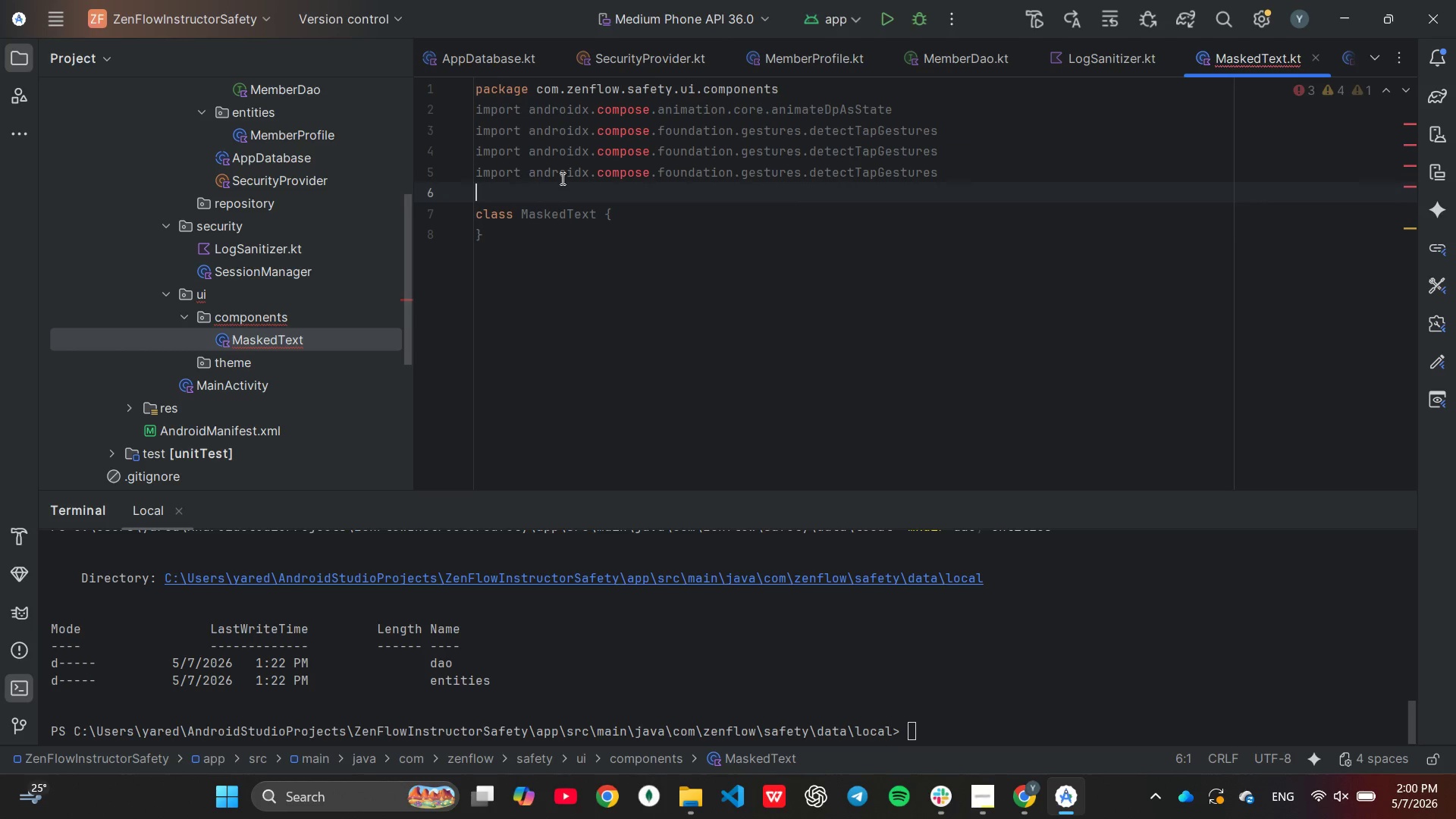 
key(Control+V)
 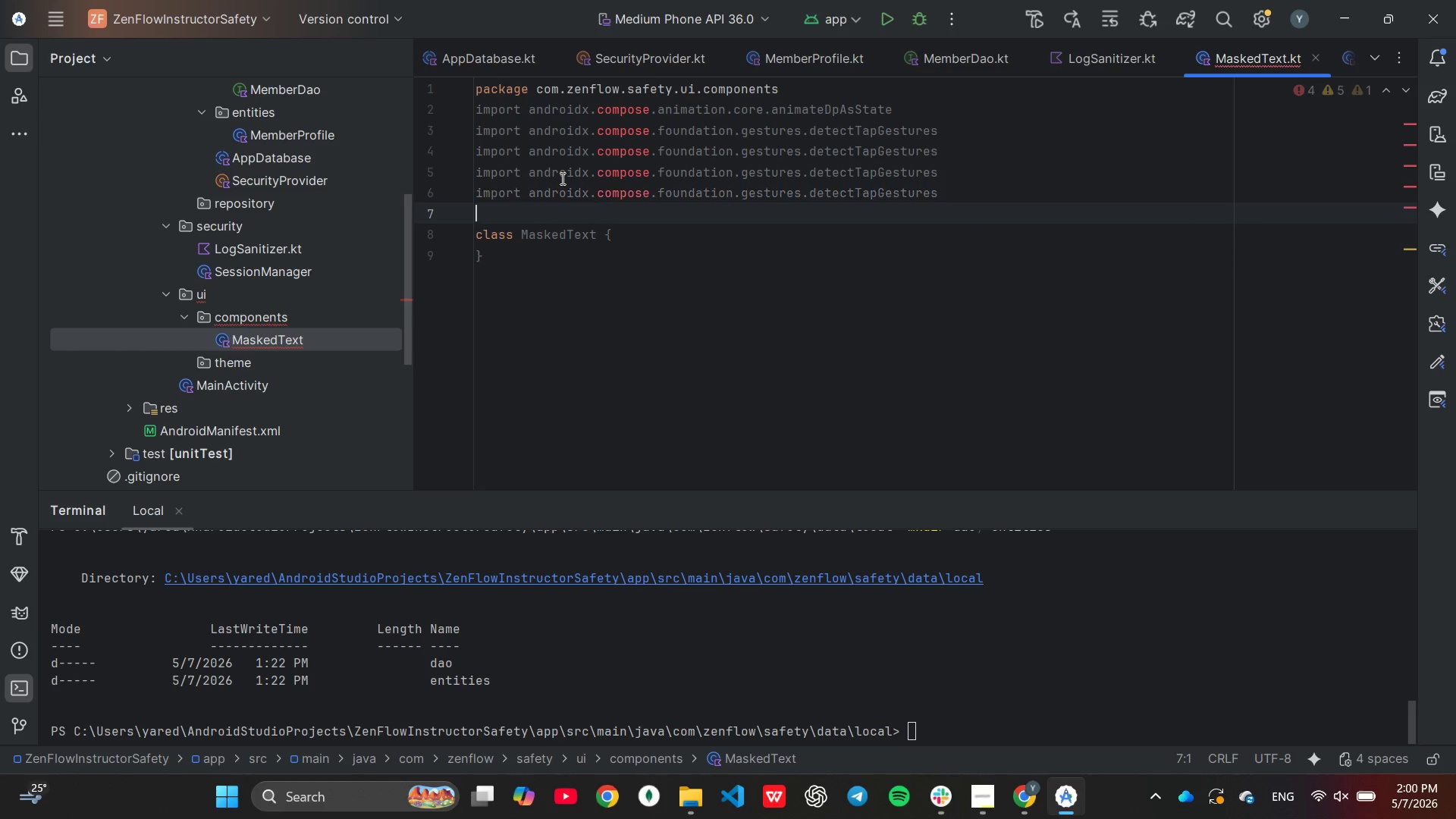 
key(Control+V)
 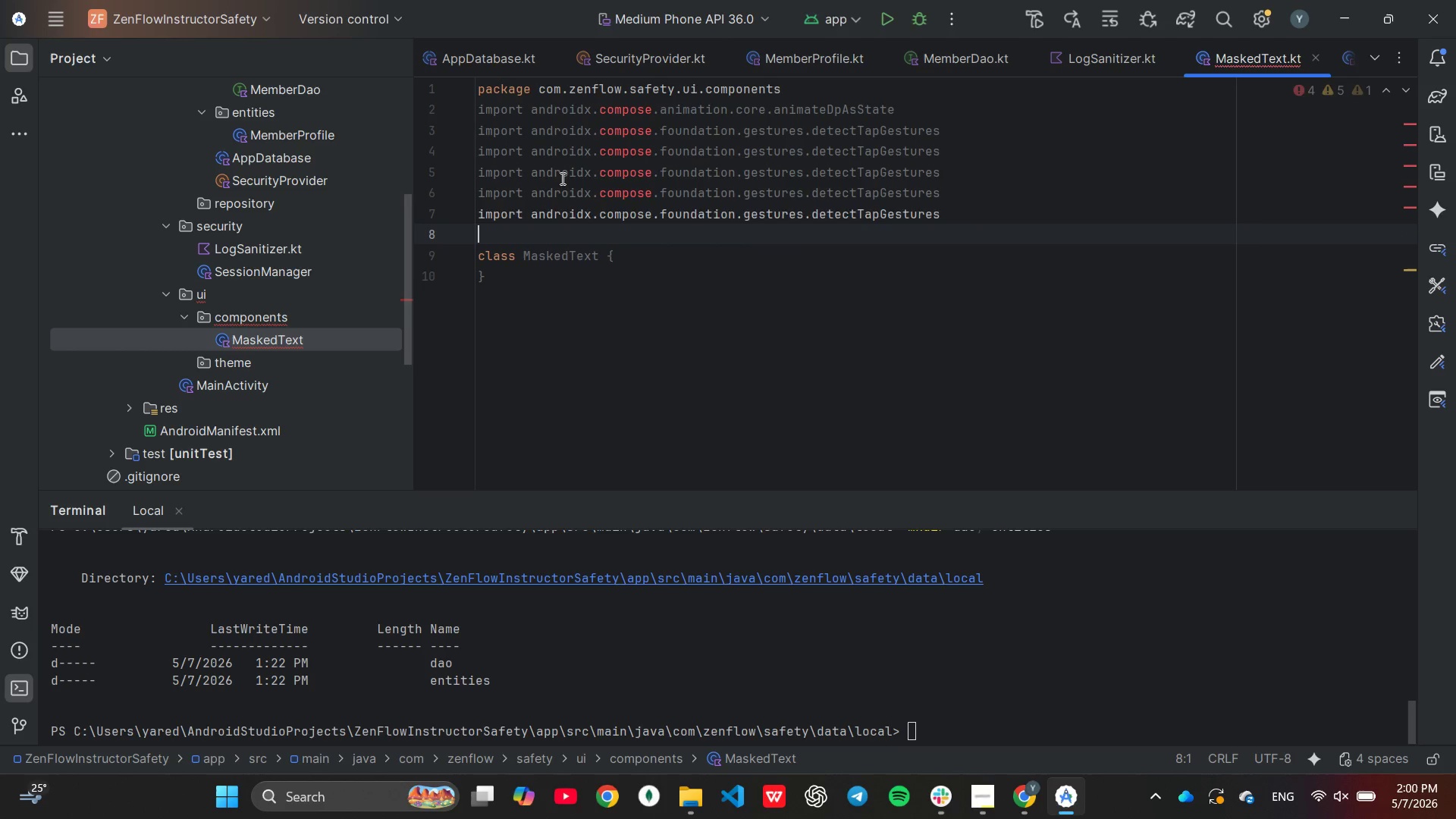 
key(Control+V)
 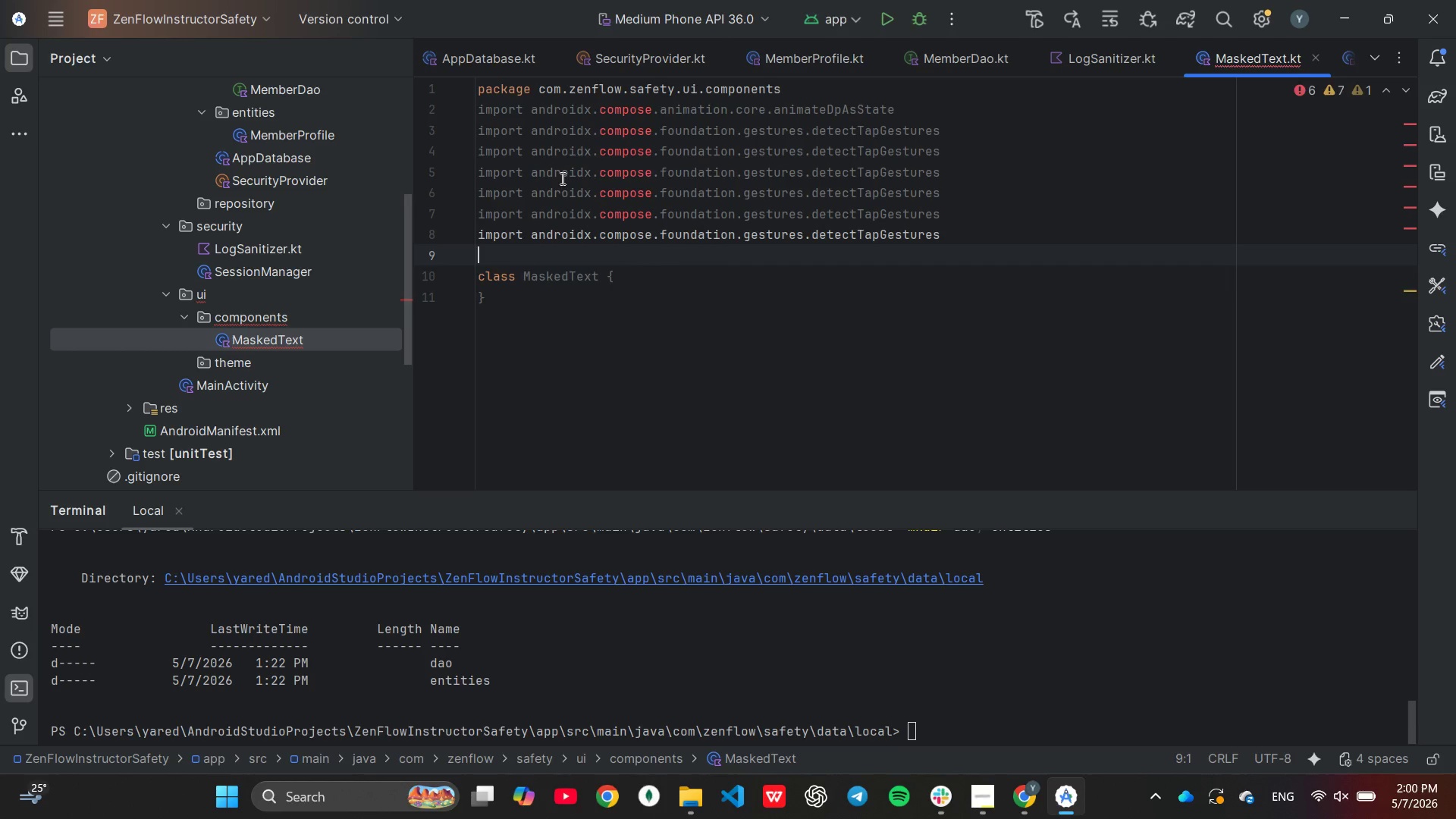 
key(Control+V)
 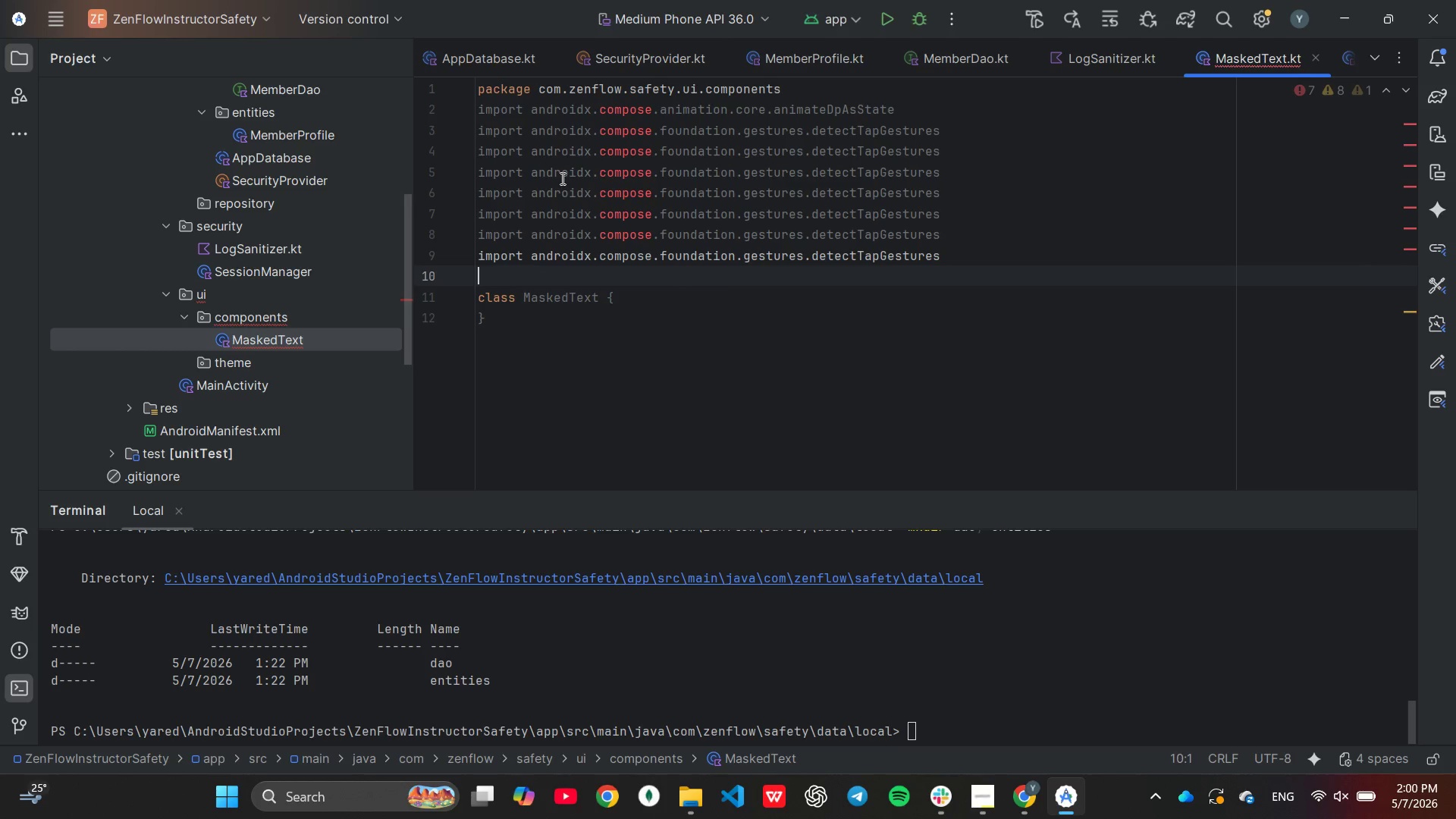 
key(Control+V)
 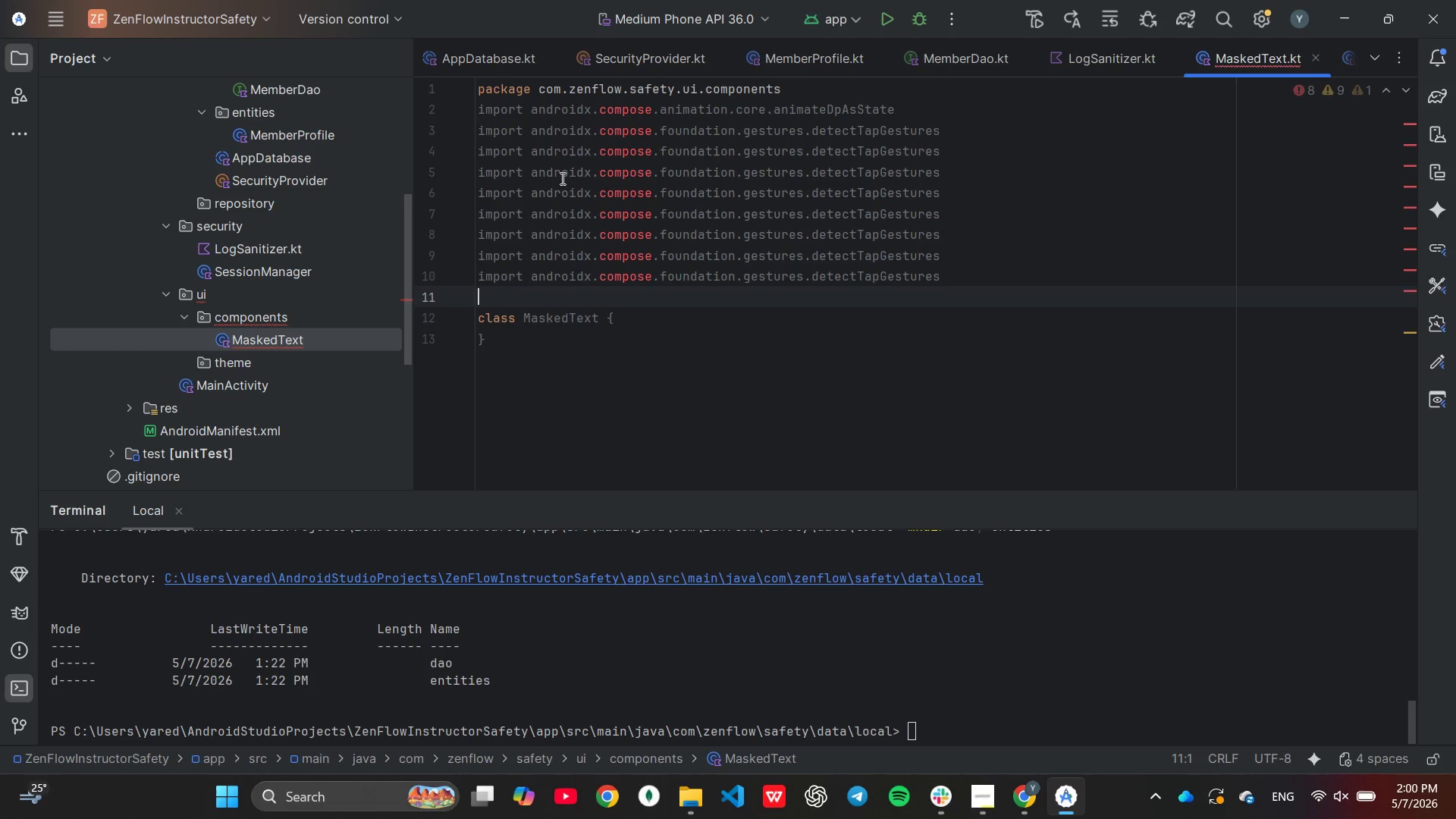 
key(Control+V)
 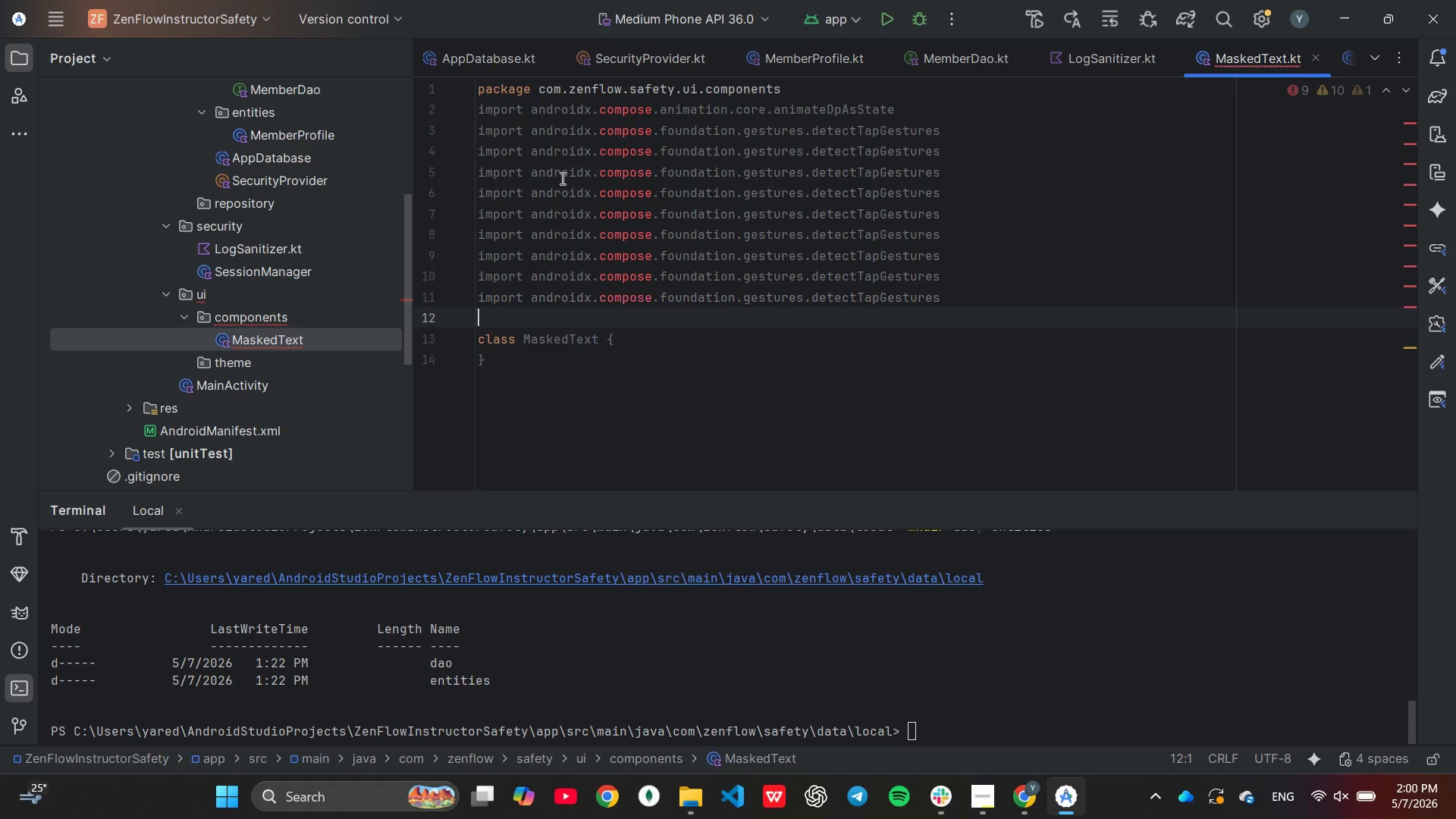 
key(Control+V)
 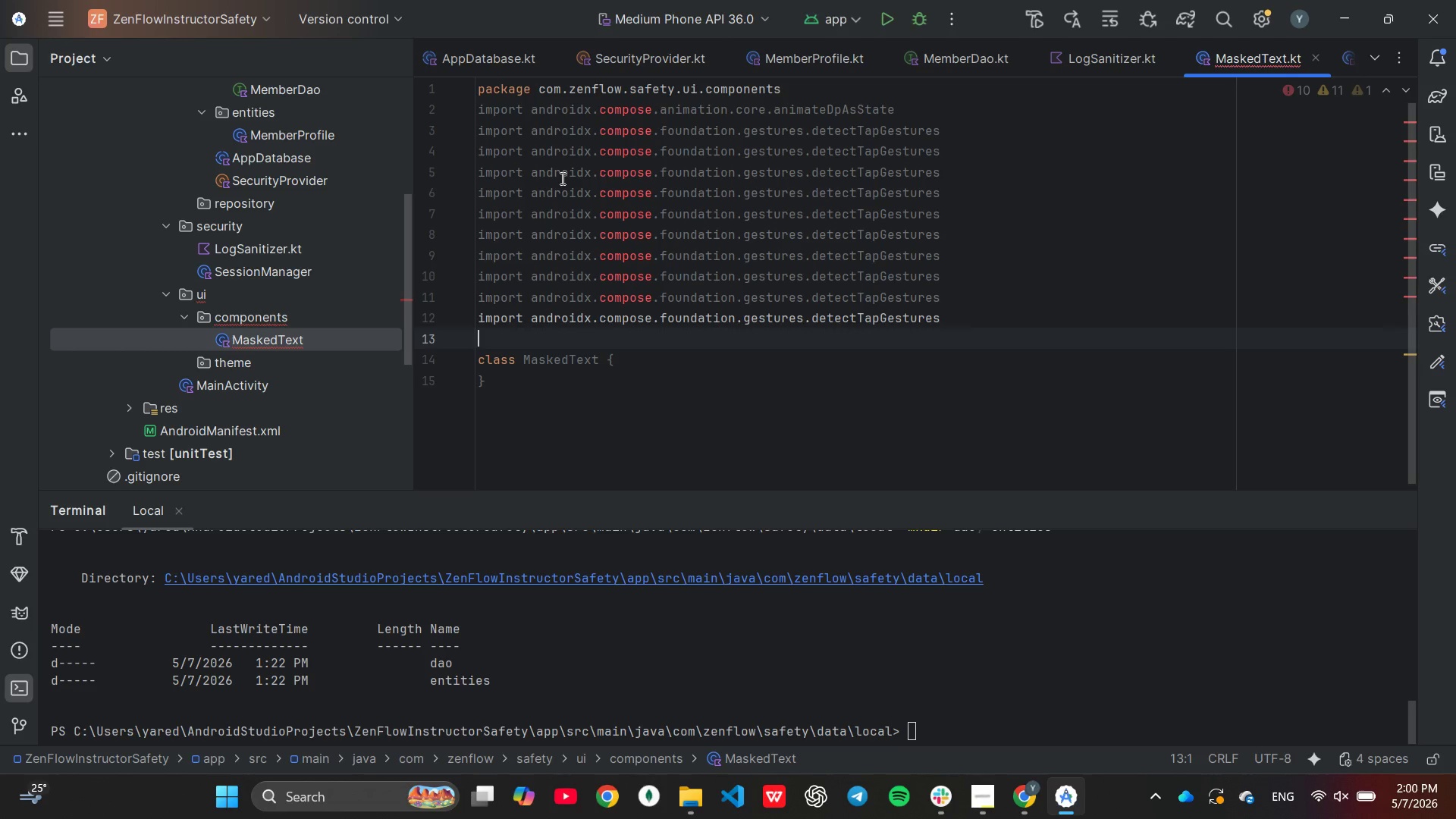 
key(Control+V)
 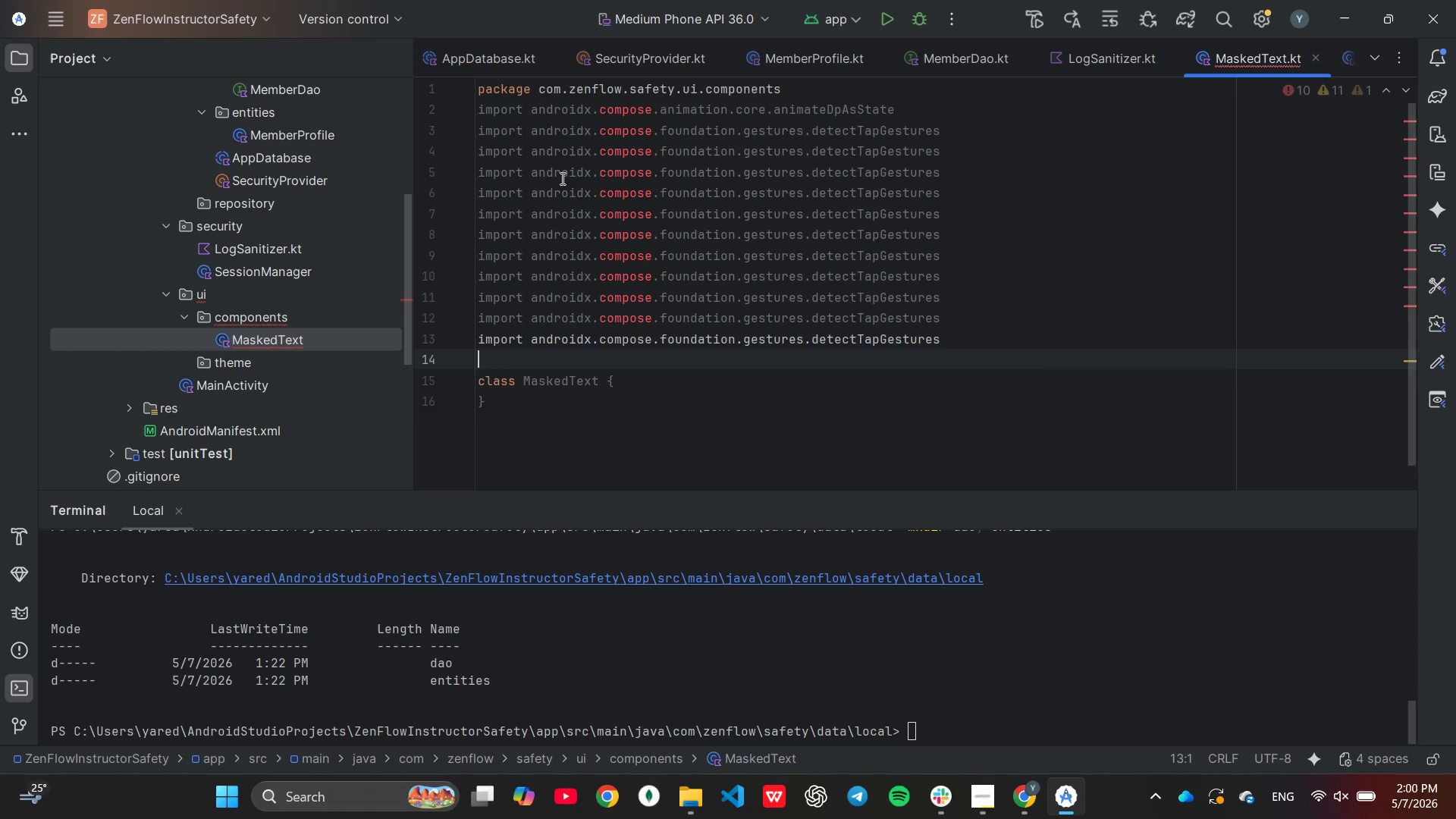 
key(Control+V)
 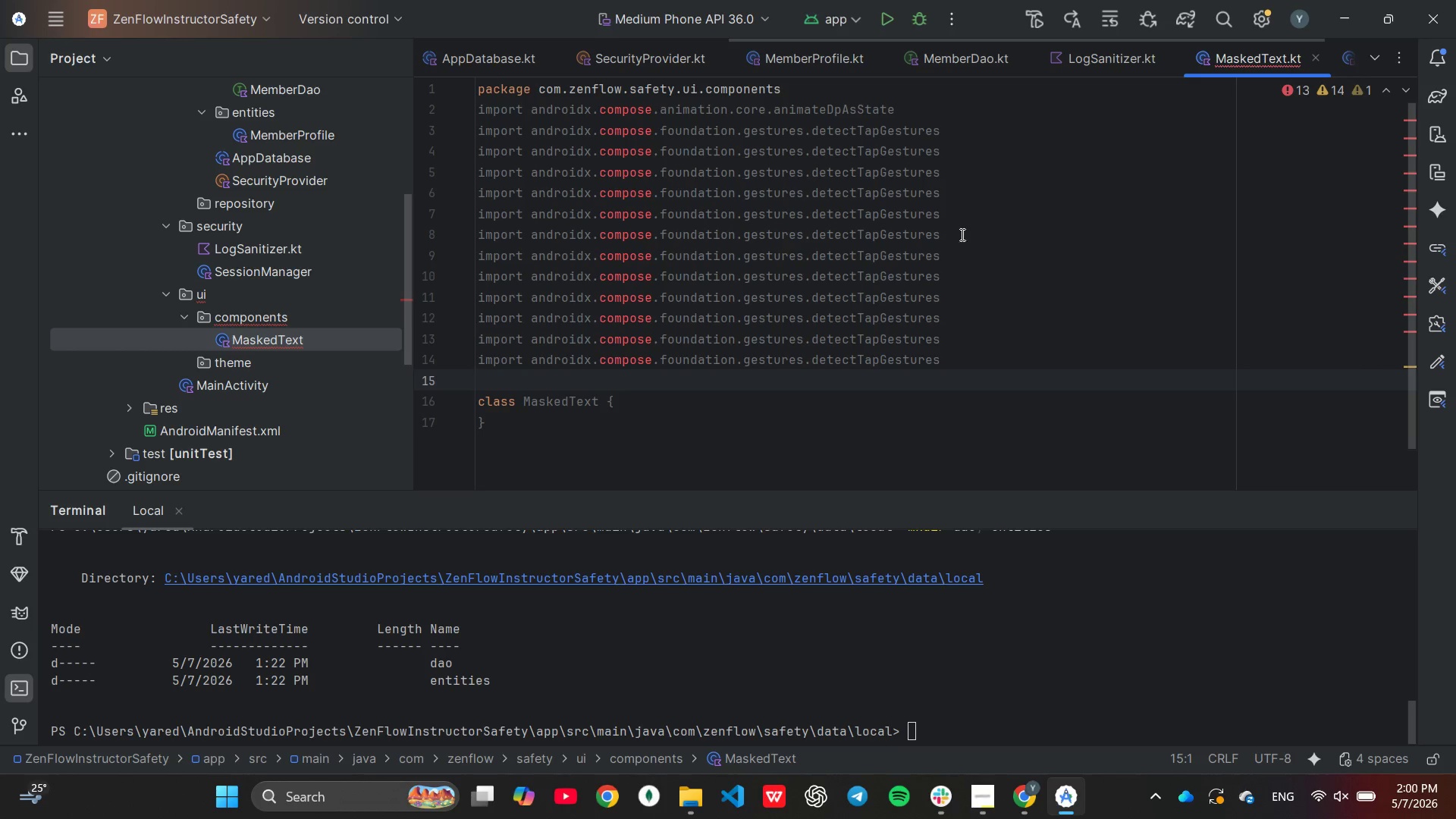 
left_click([960, 152])
 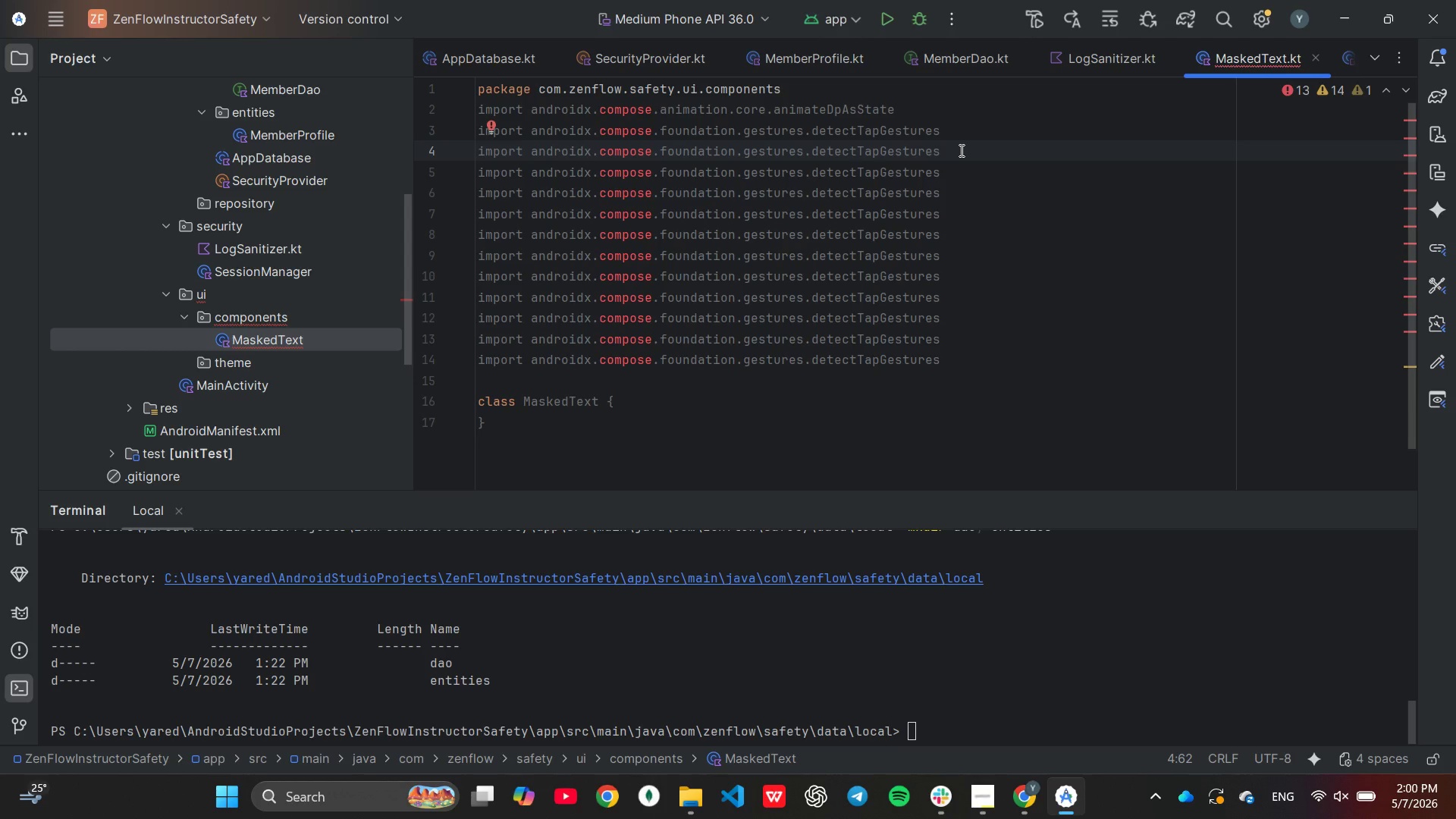 
hold_key(key=Backspace, duration=1.02)
 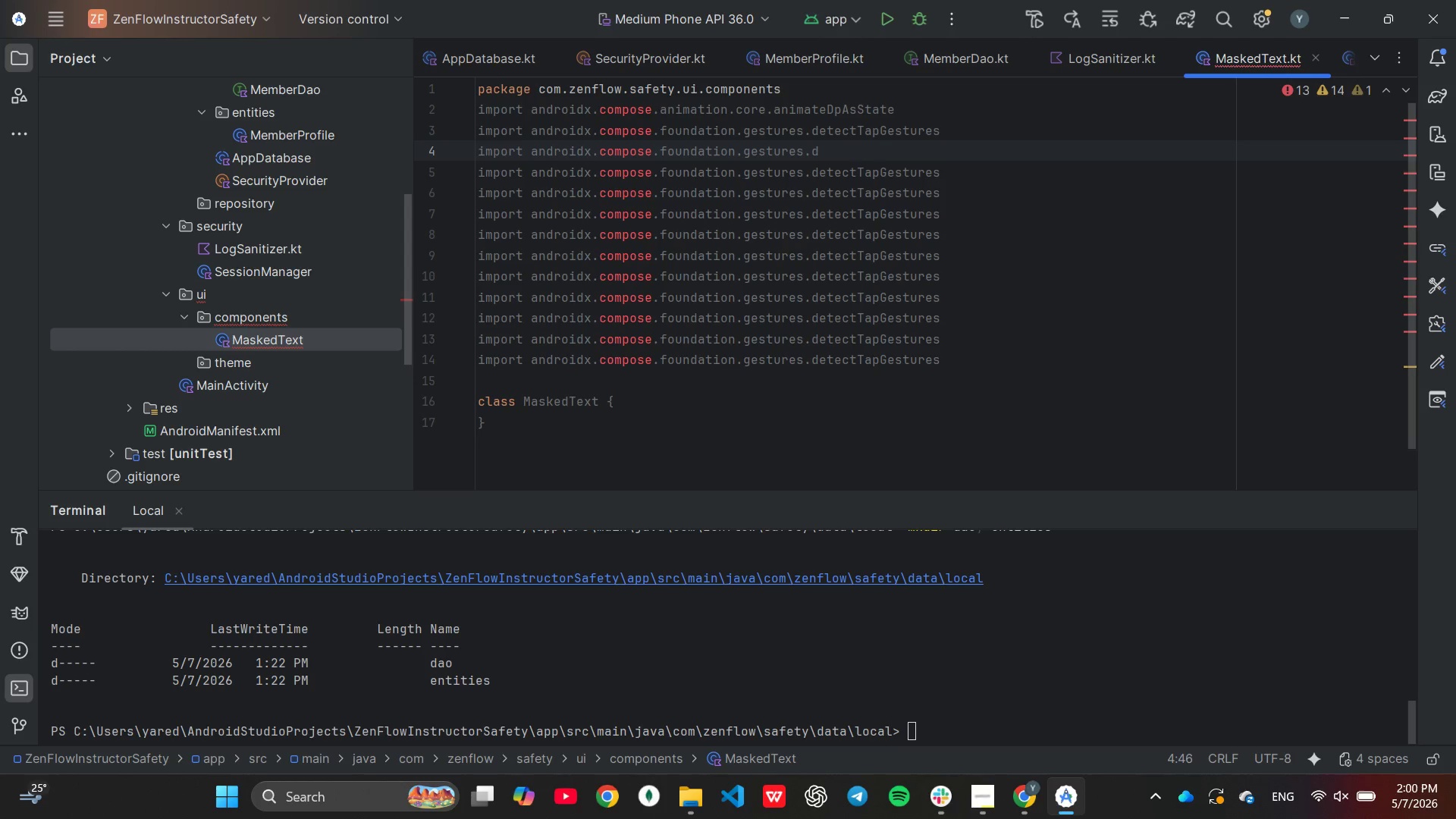 
key(Backspace)
key(Backspace)
key(Backspace)
key(Backspace)
key(Backspace)
key(Backspace)
key(Backspace)
key(Backspace)
key(Backspace)
key(Backspace)
type(layout.Box)
 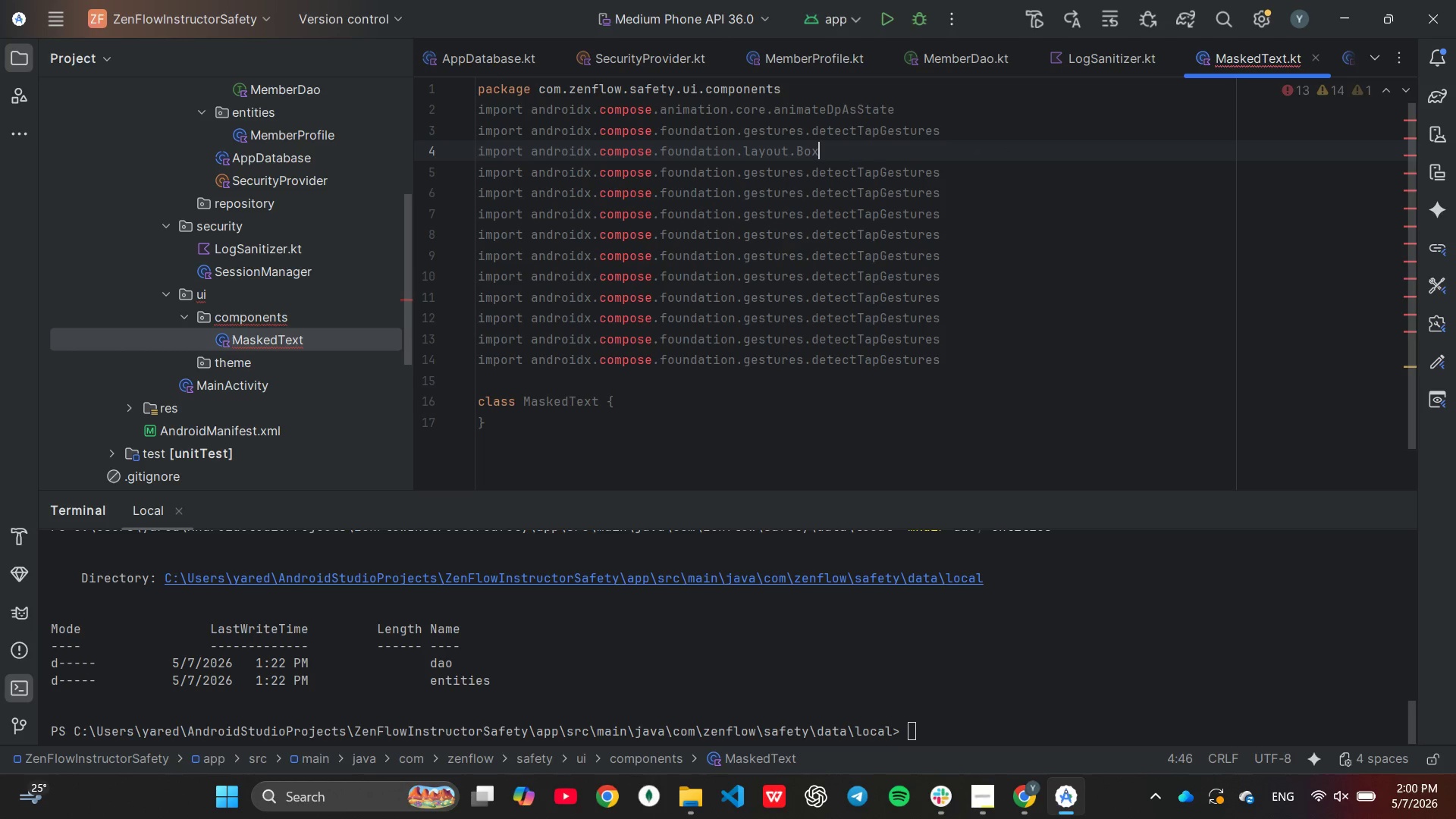 
key(ArrowDown)
 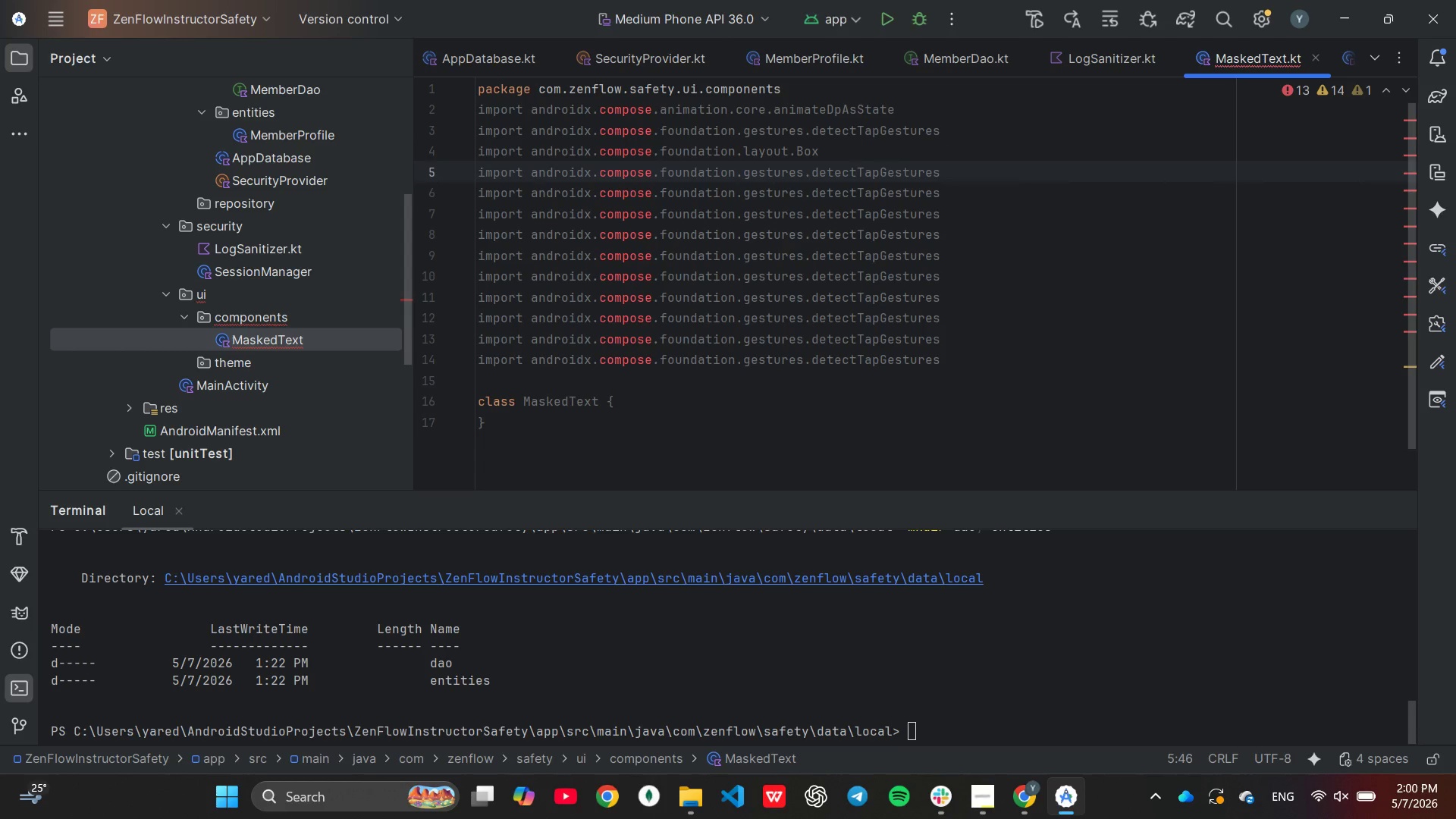 
key(End)
 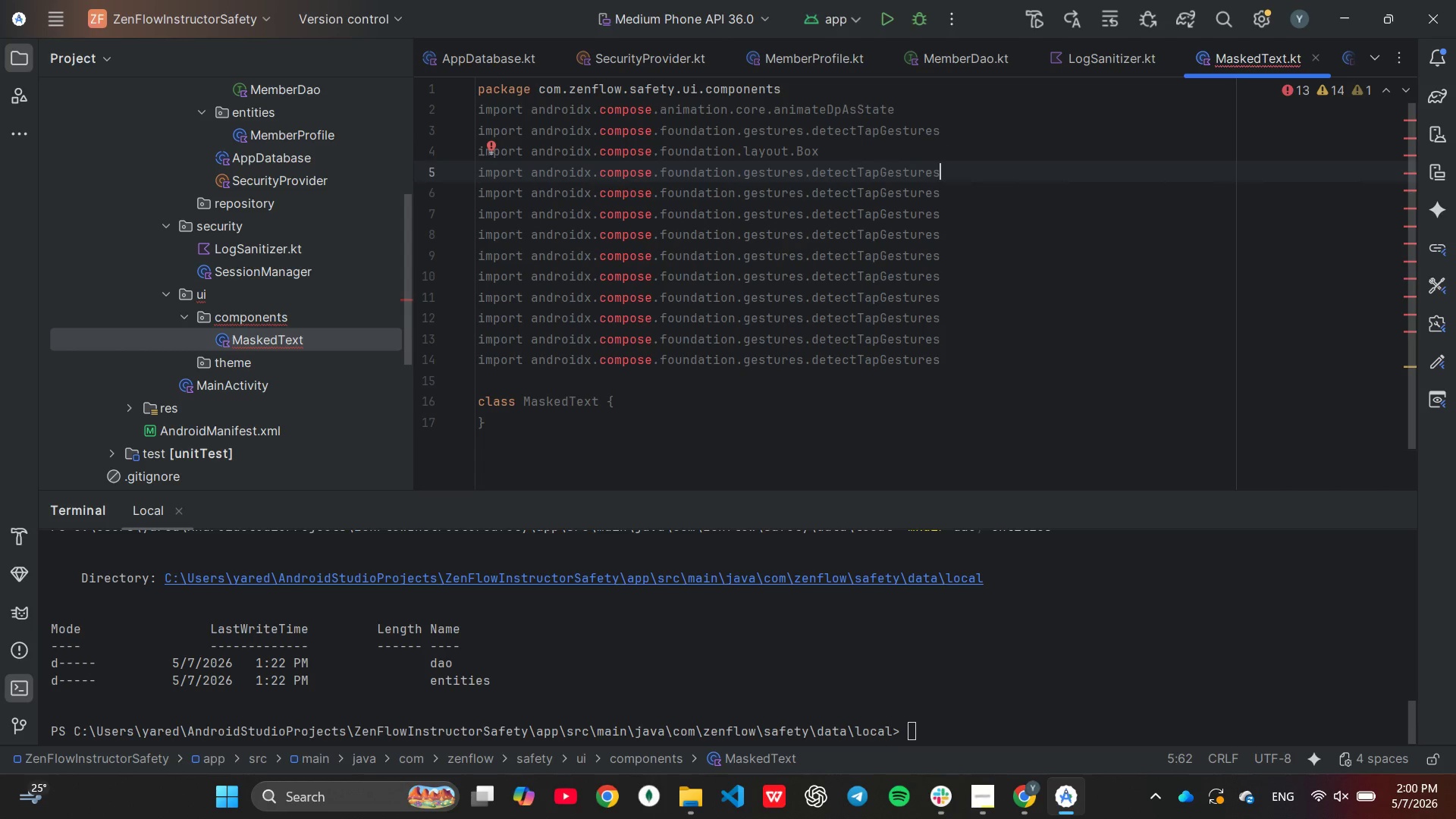 
hold_key(key=Backspace, duration=1.16)
 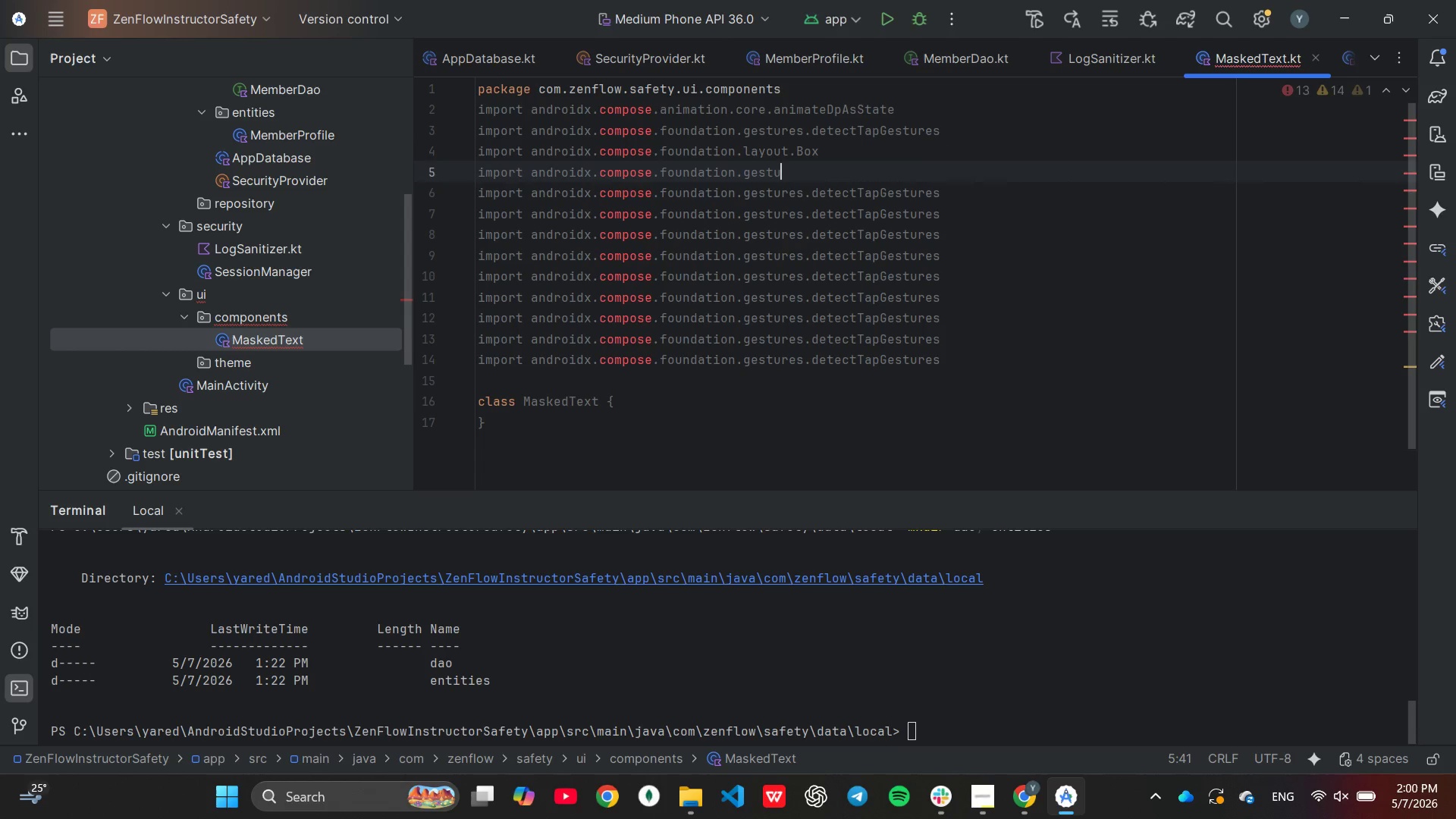 
key(Backspace)
key(Backspace)
key(Backspace)
key(Backspace)
key(Backspace)
key(Backspace)
type(layout.padding[End])
 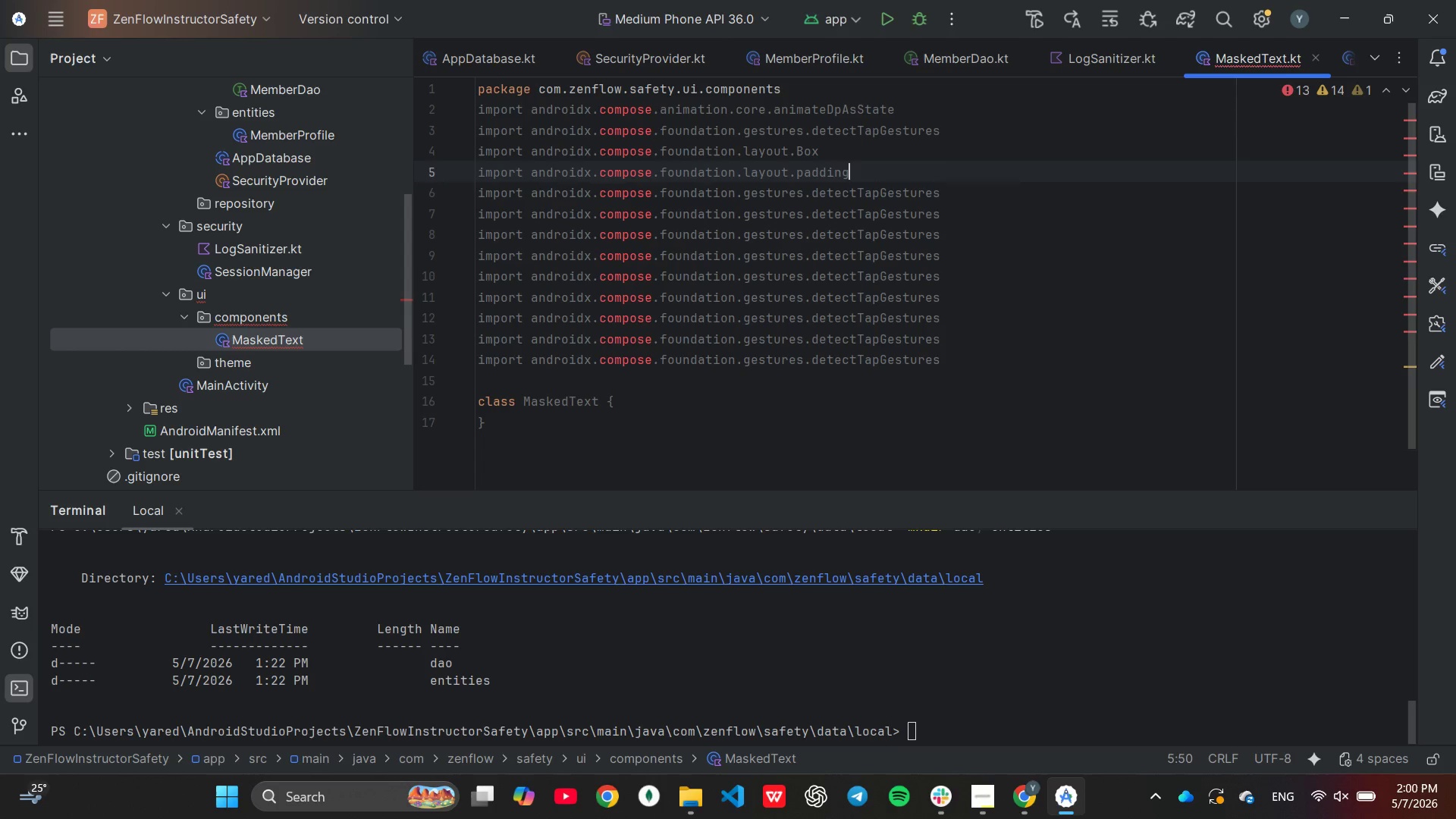 
key(ArrowDown)
 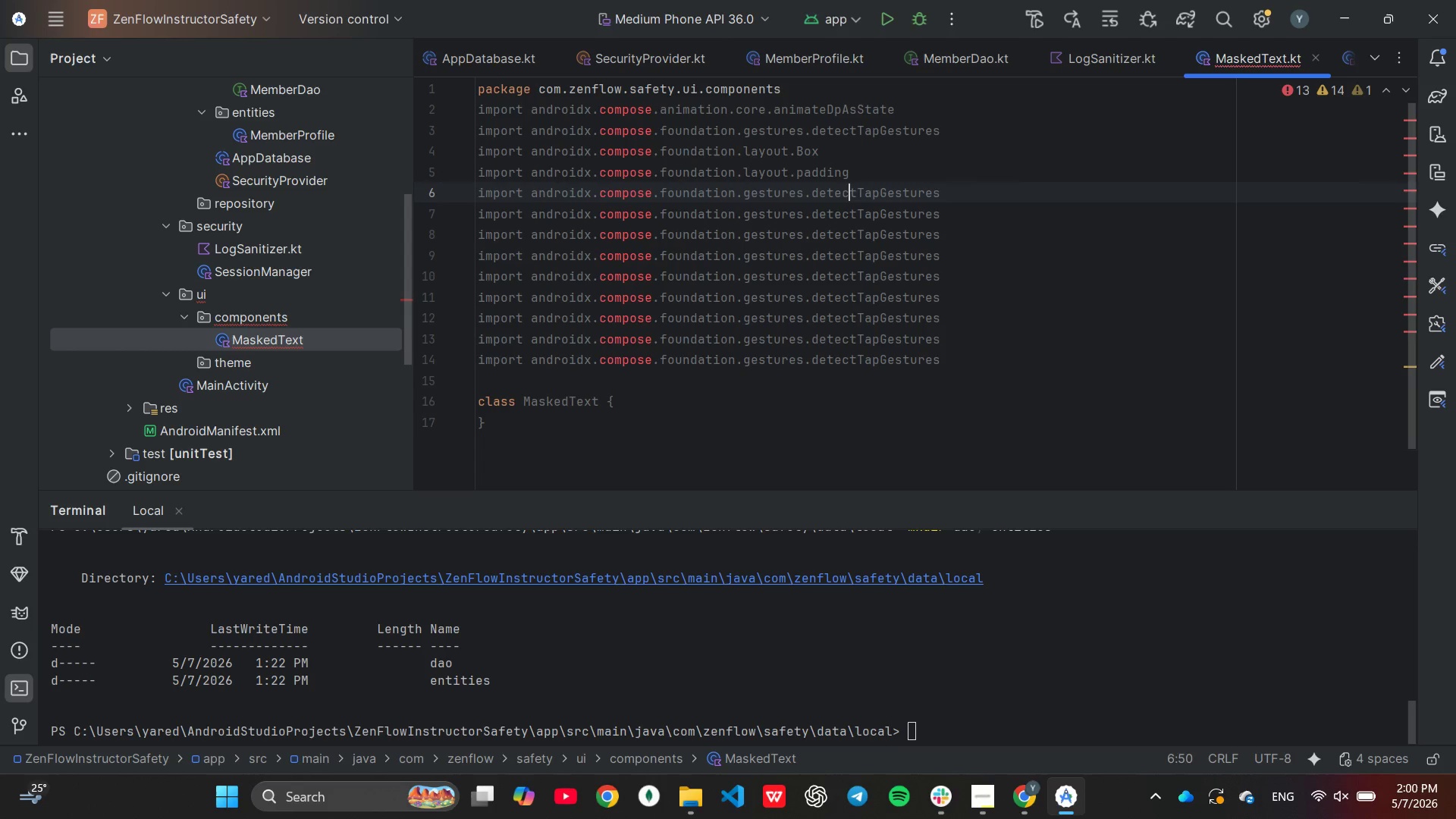 
key(End)
 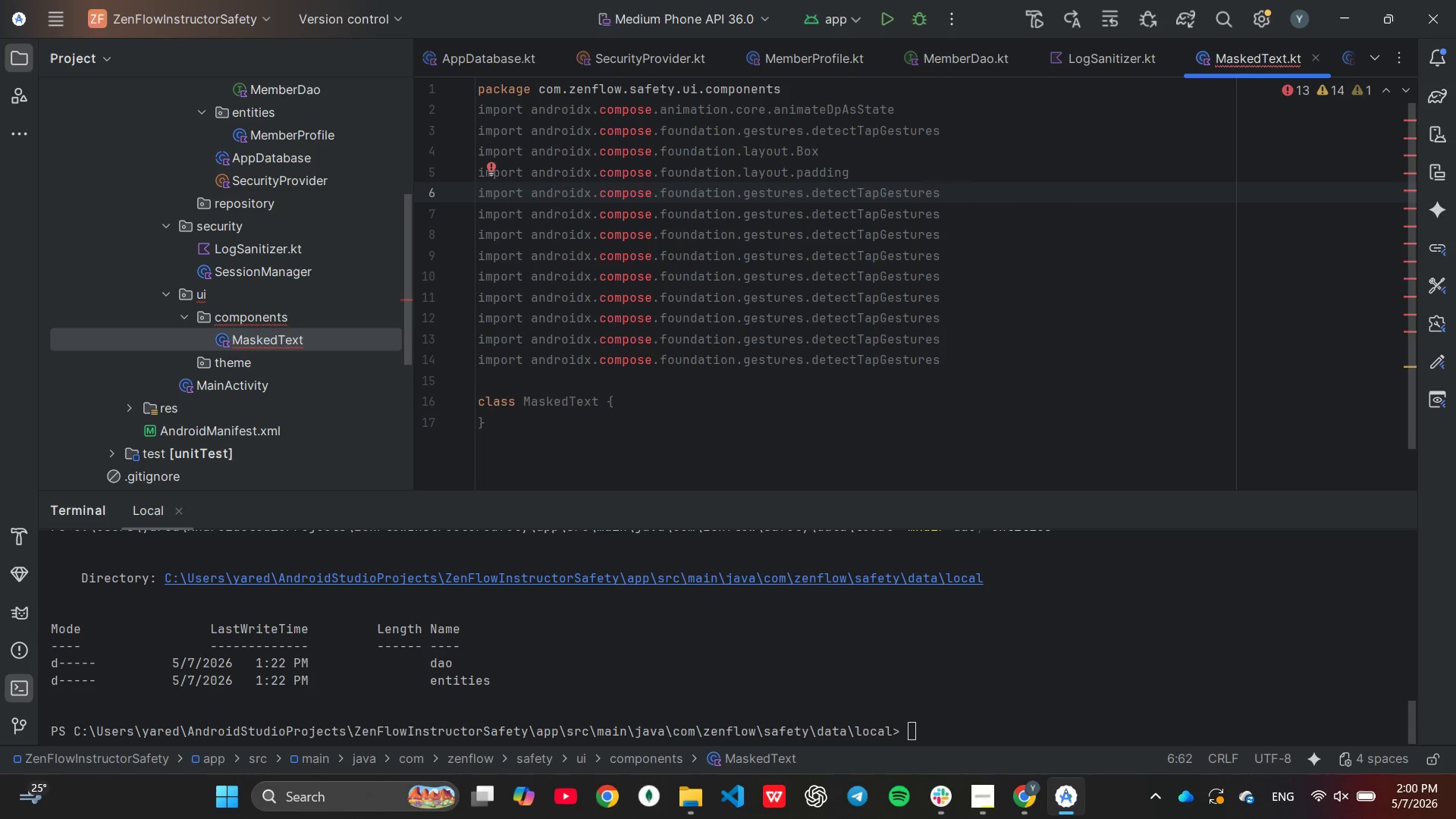 
hold_key(key=Backspace, duration=1.5)
 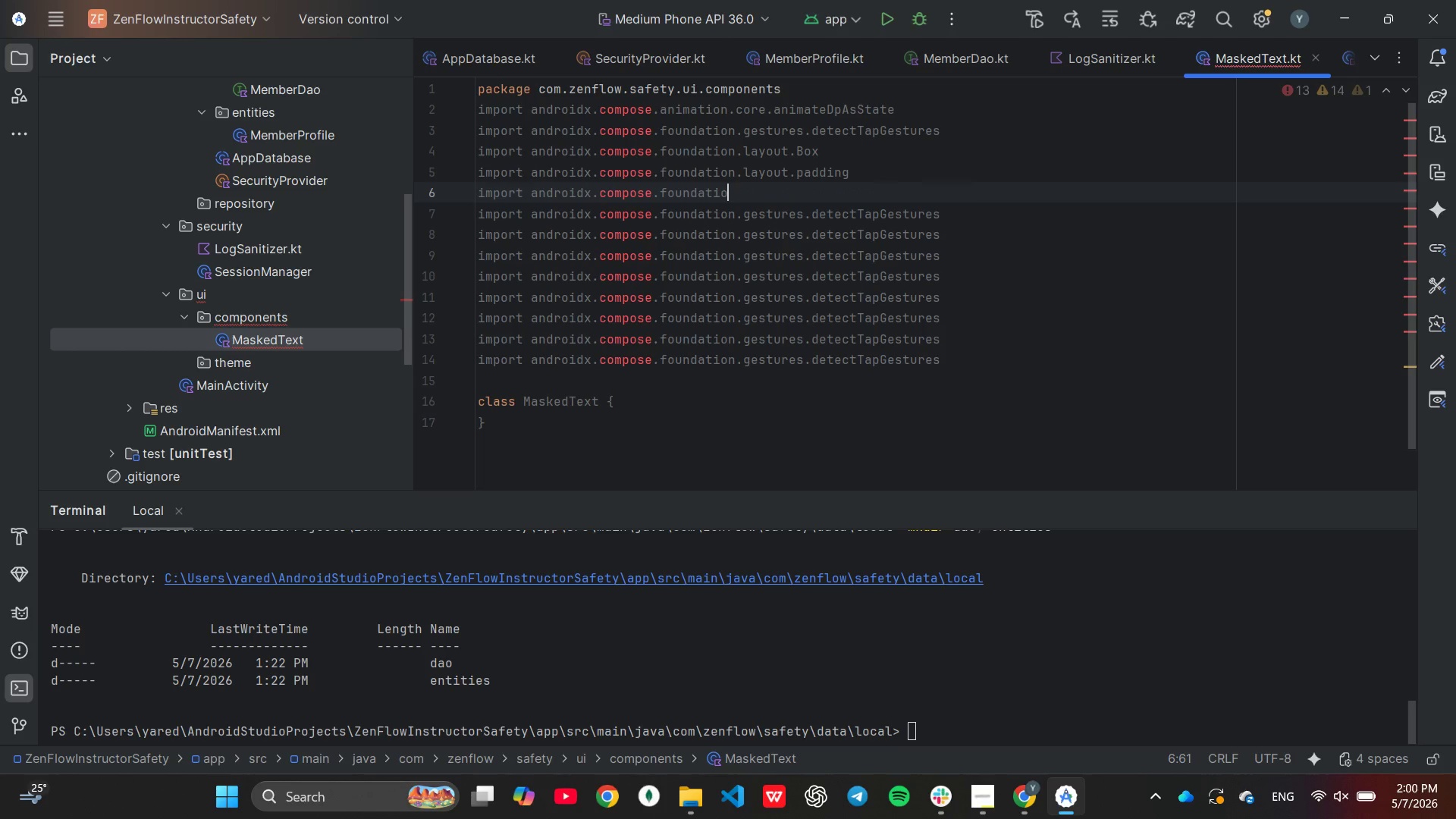 
key(Backspace)
key(Backspace)
key(Backspace)
key(Backspace)
key(Backspace)
key(Backspace)
type(material3.Text)
 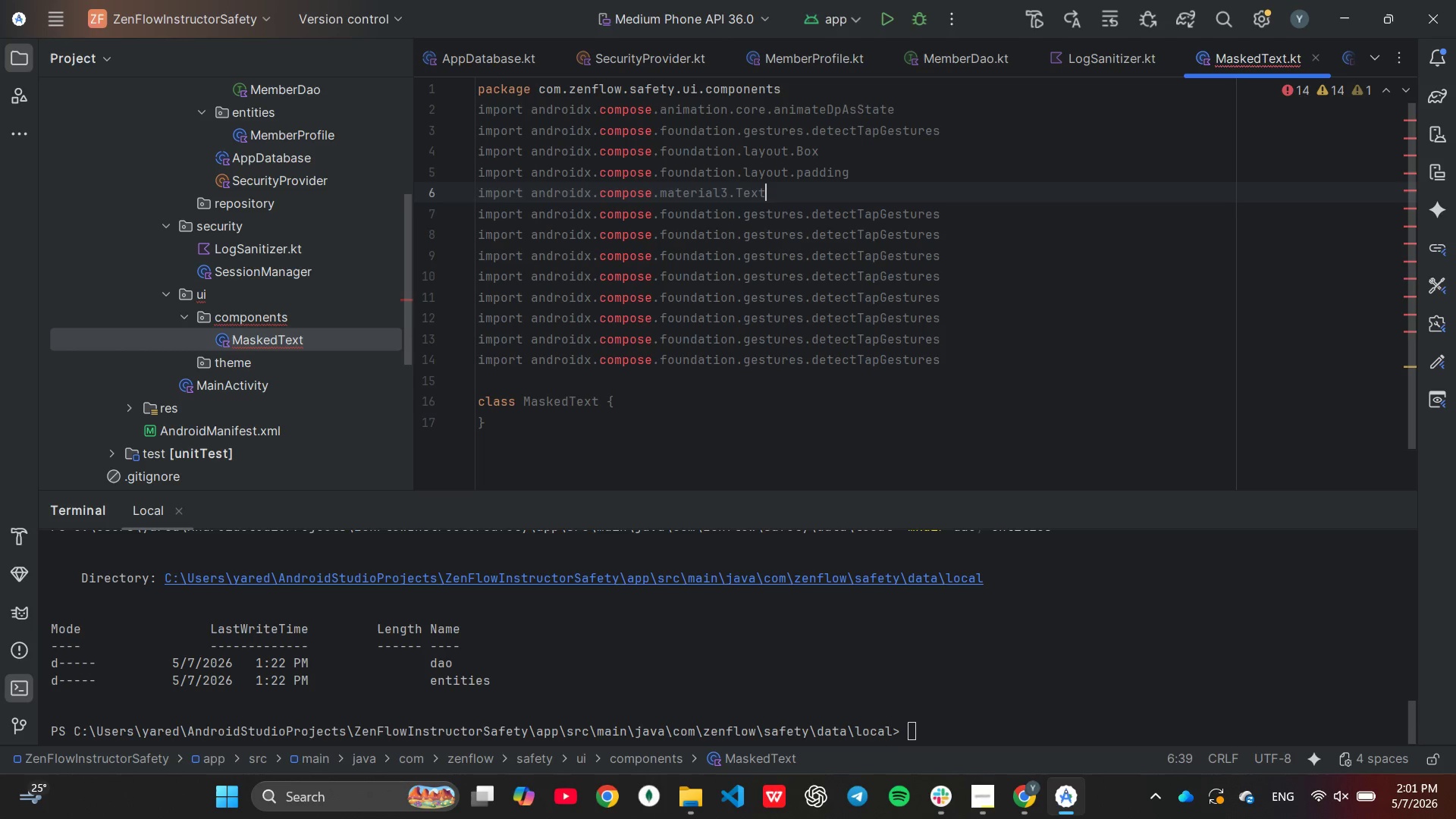 
key(ArrowDown)
 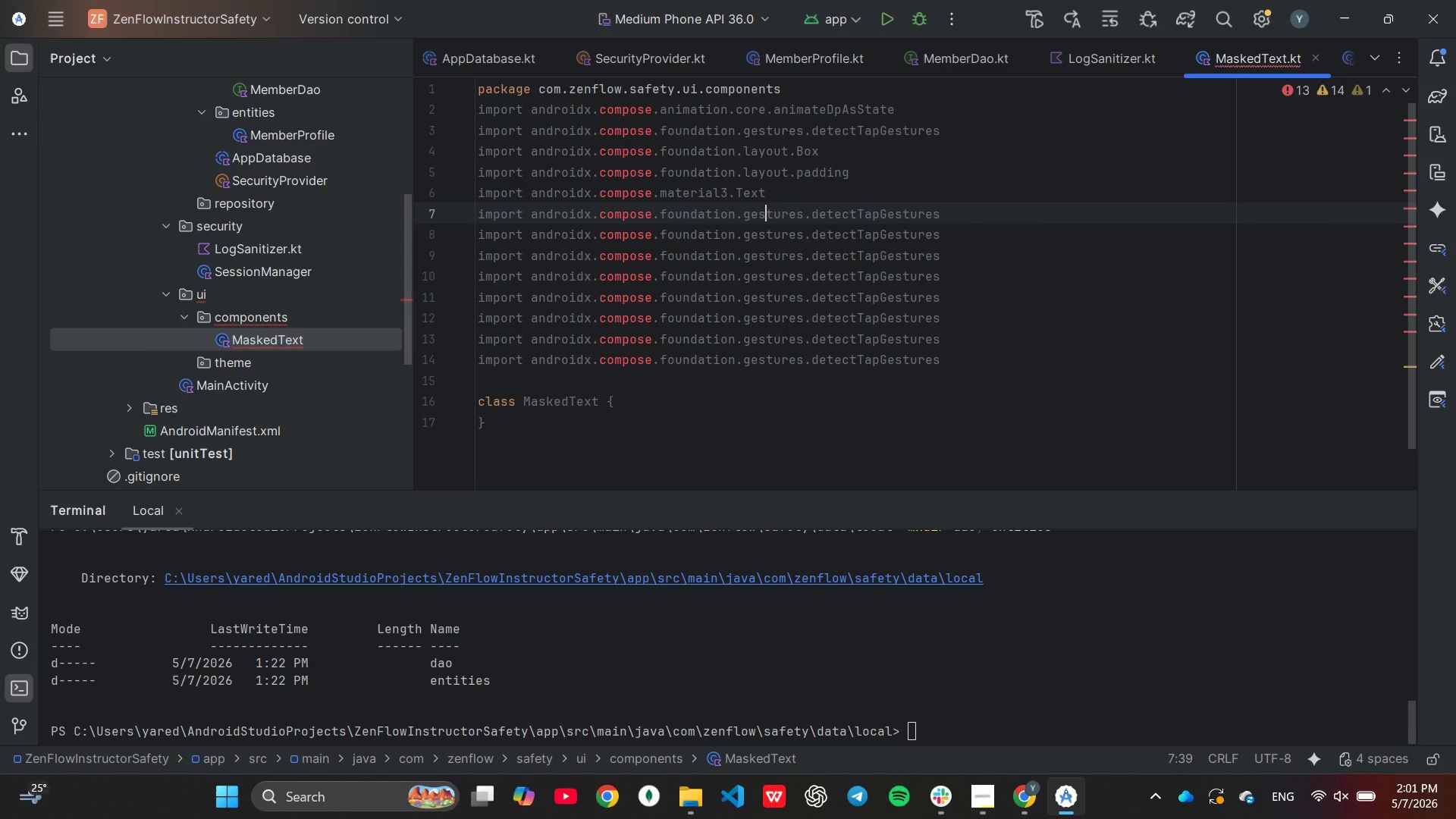 
type([End])
key(Backspace)
key(Backspace)
key(Backspace)
key(Backspace)
key(Backspace)
key(Backspace)
key(Backspace)
key(Backspace)
key(Backspace)
key(Backspace)
type(runtime.*)
 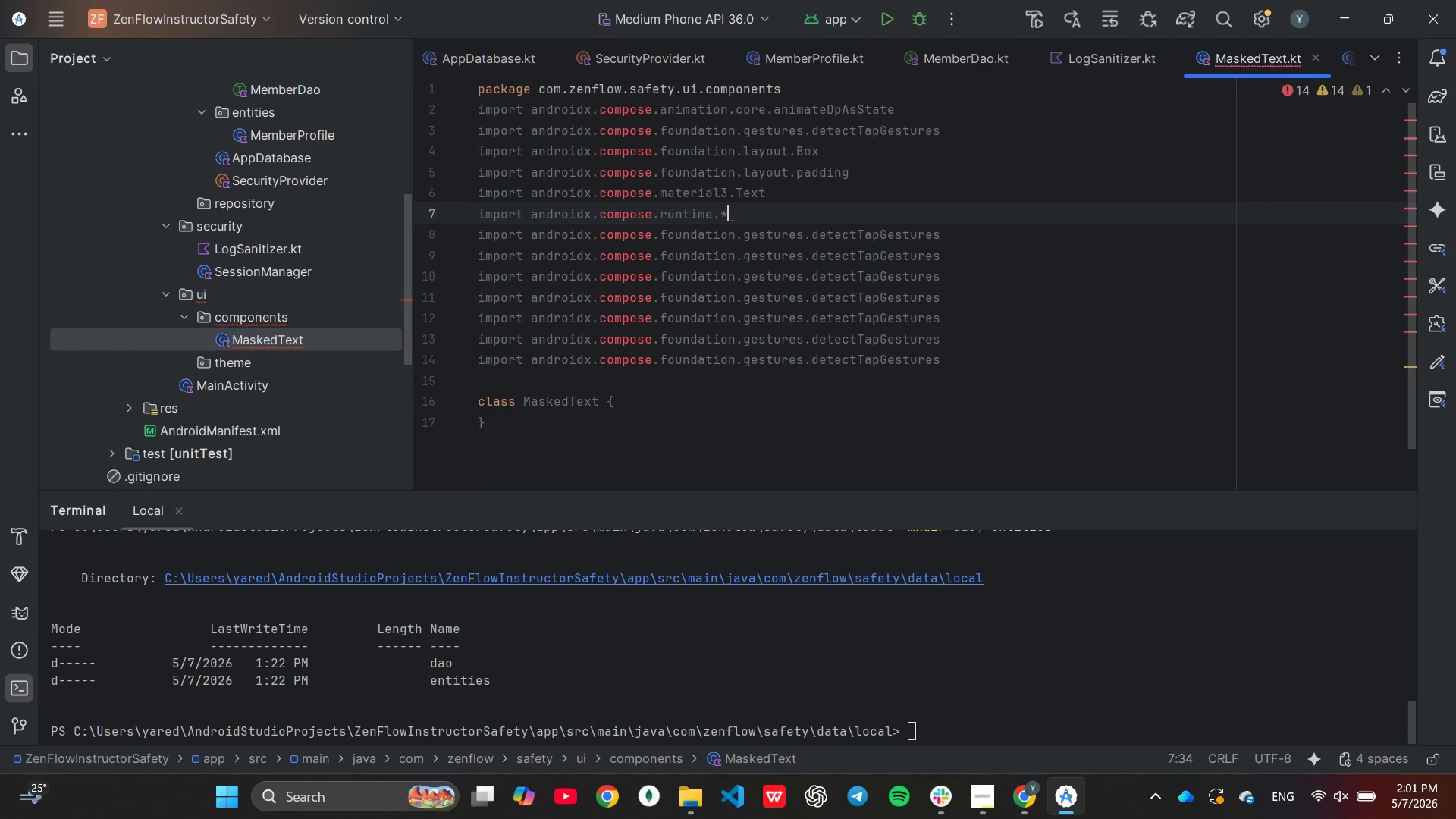 
key(ArrowDown)
 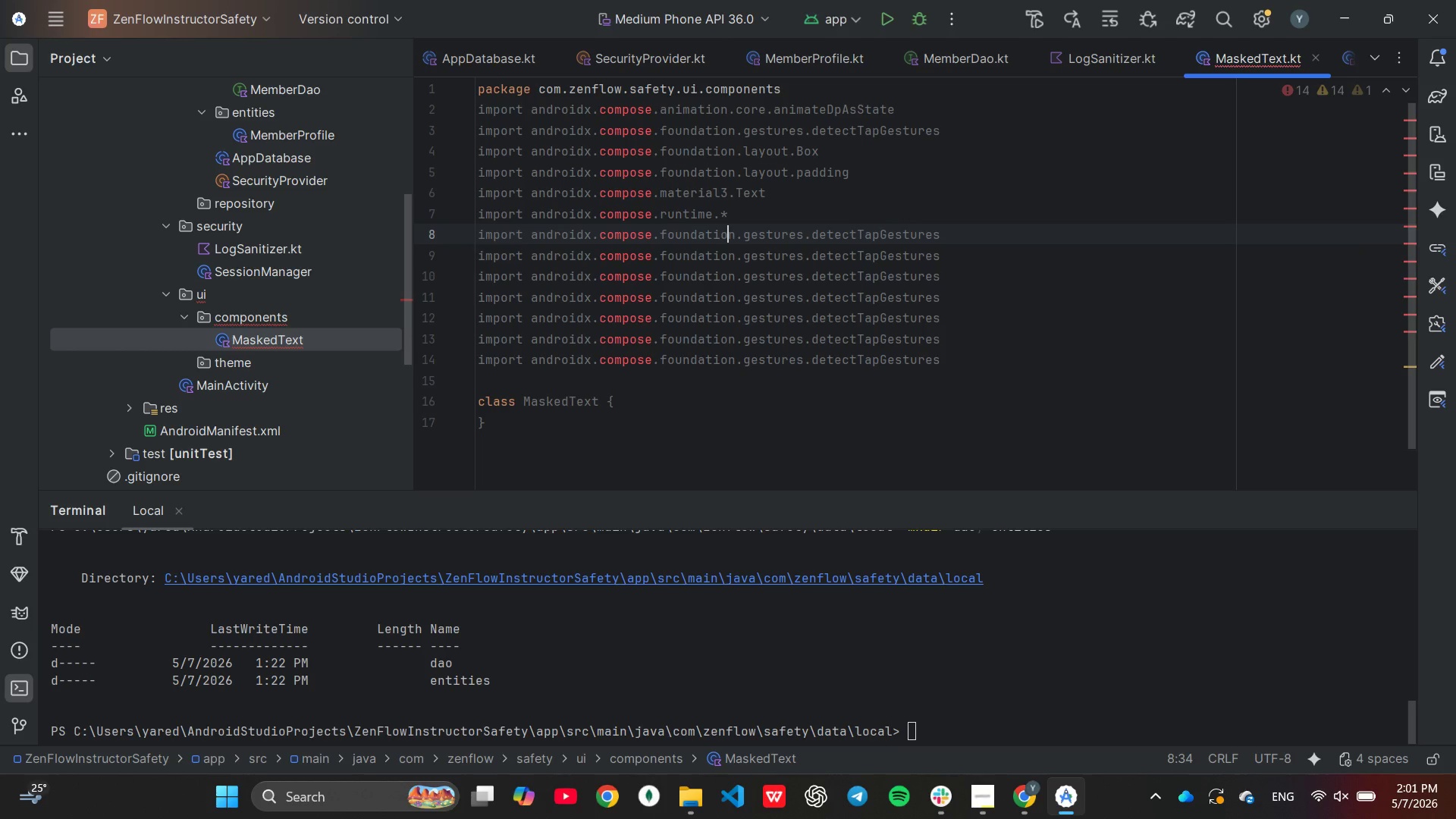 
key(End)
 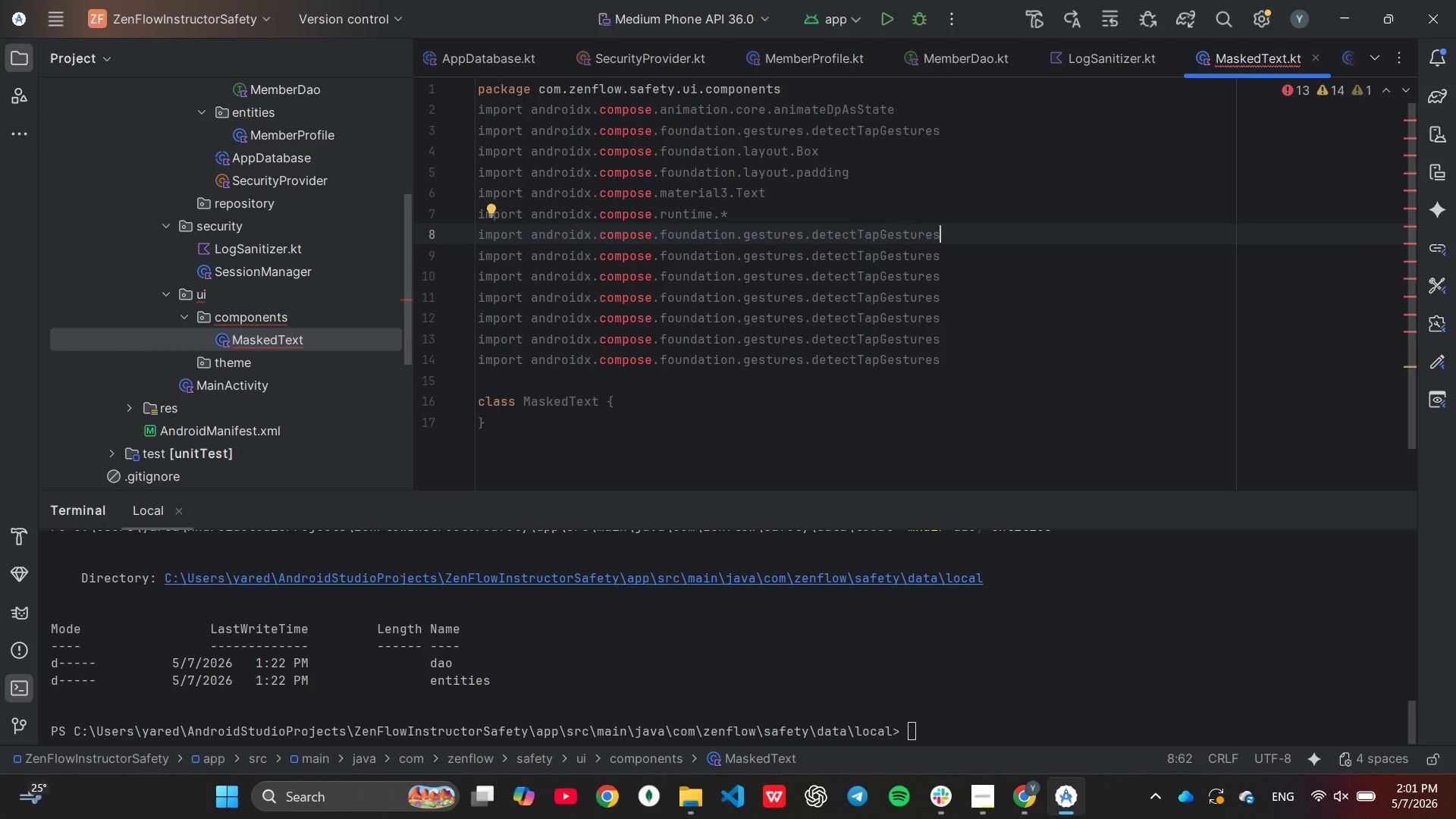 
hold_key(key=Backspace, duration=1.49)
 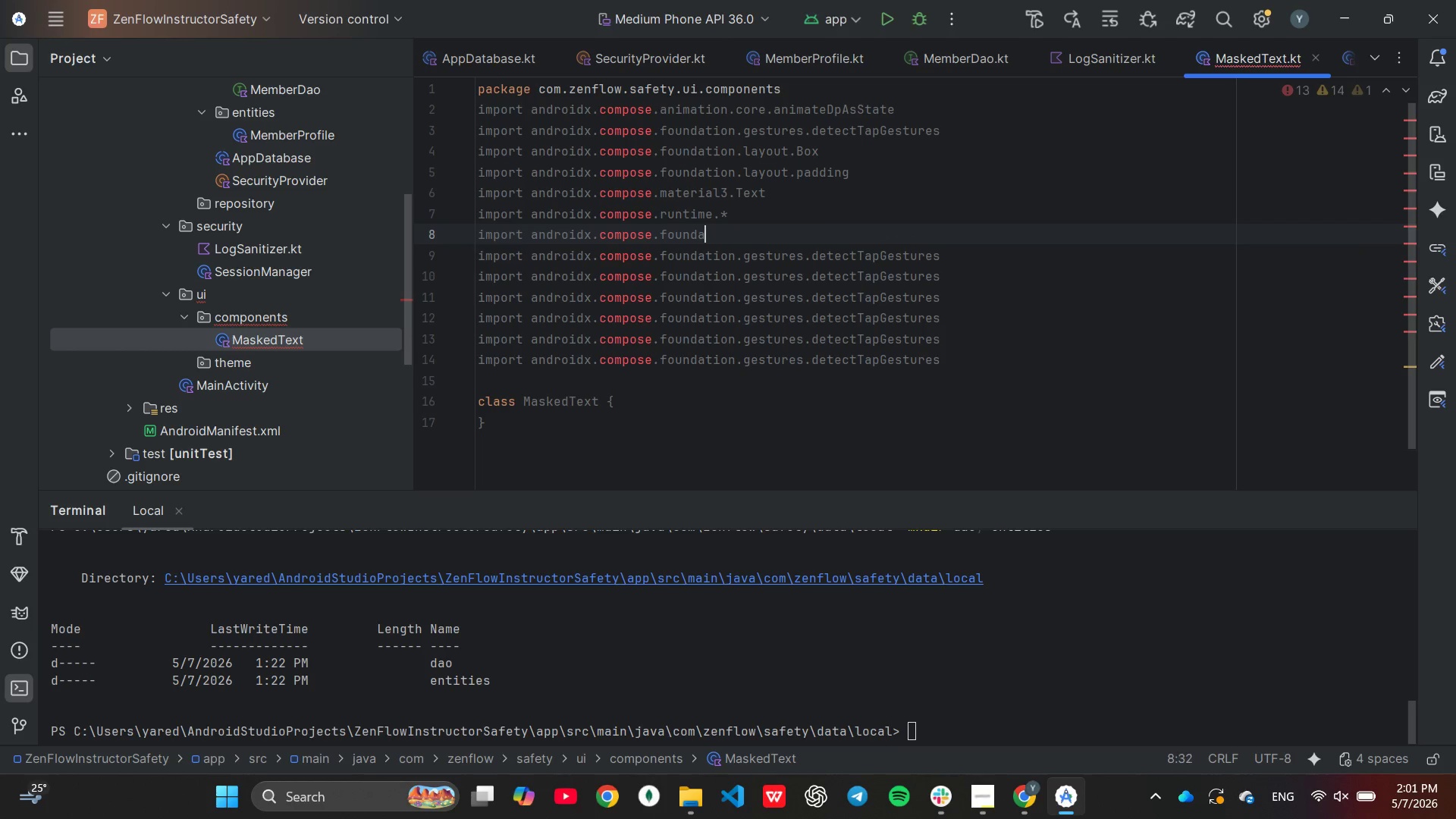 
key(Backspace)
key(Backspace)
key(Backspace)
key(Backspace)
key(Backspace)
key(Backspace)
key(Backspace)
type(ui.Modifier)
 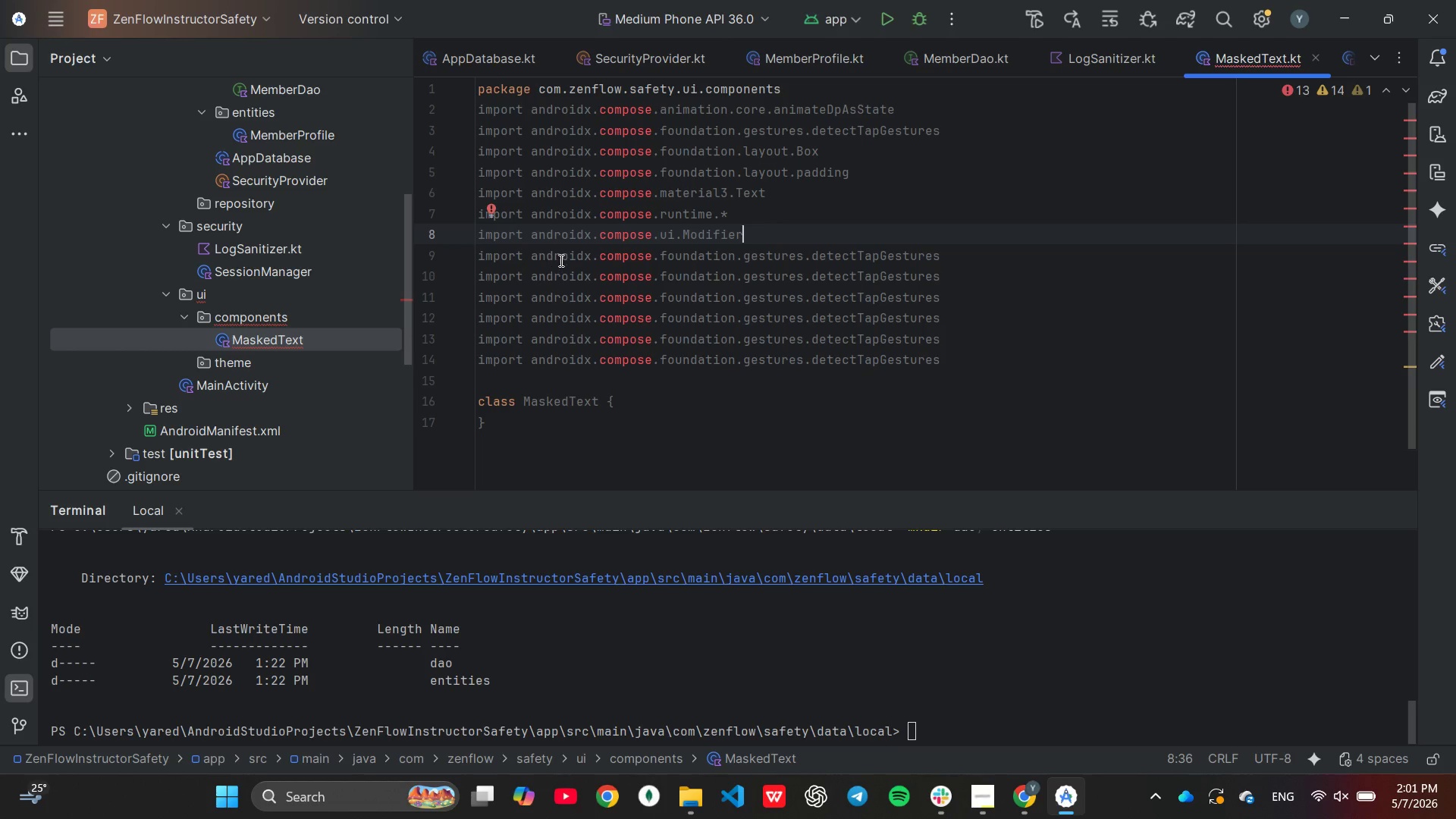 
wait(6.72)
 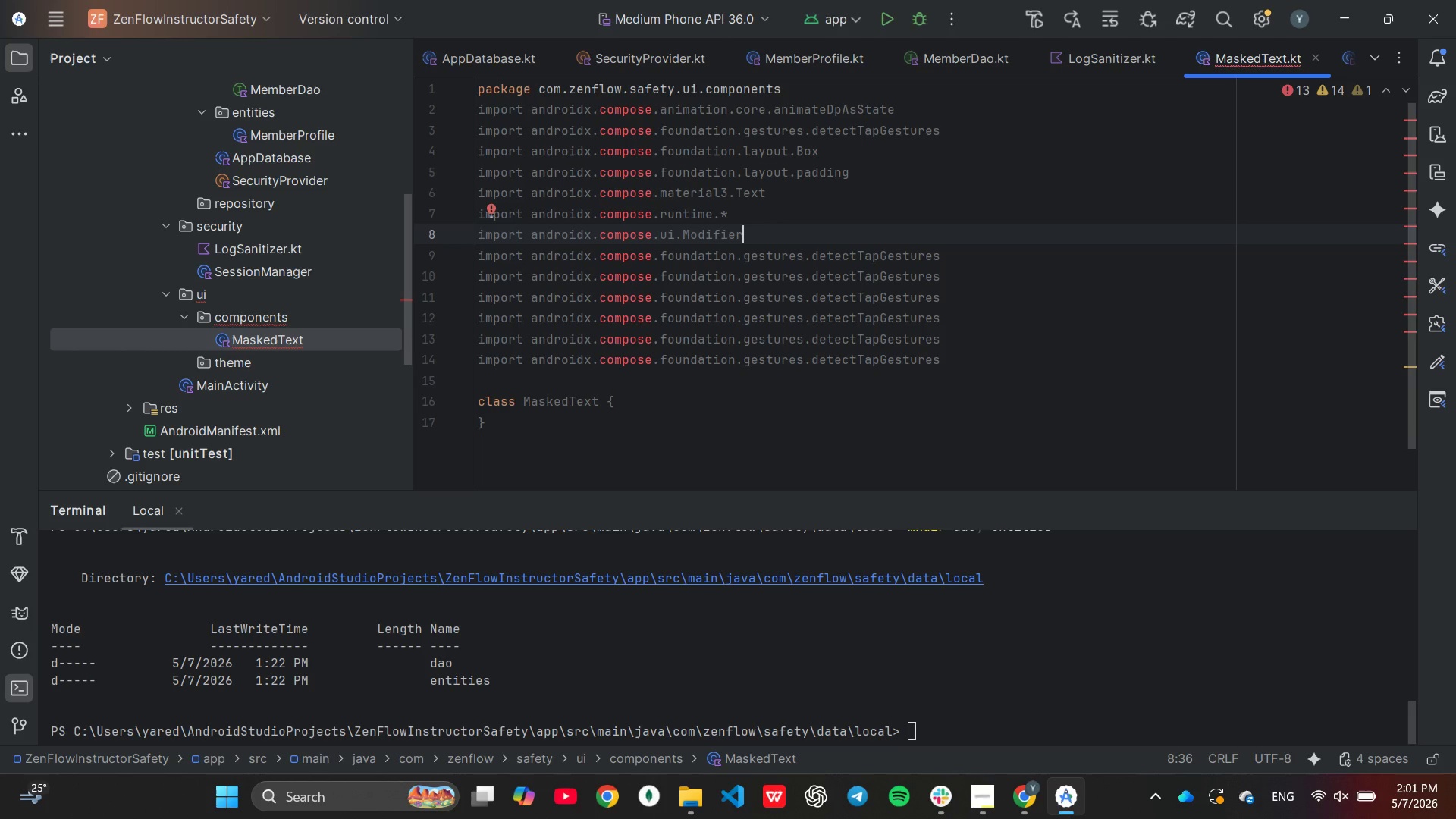 
double_click([482, 233])
 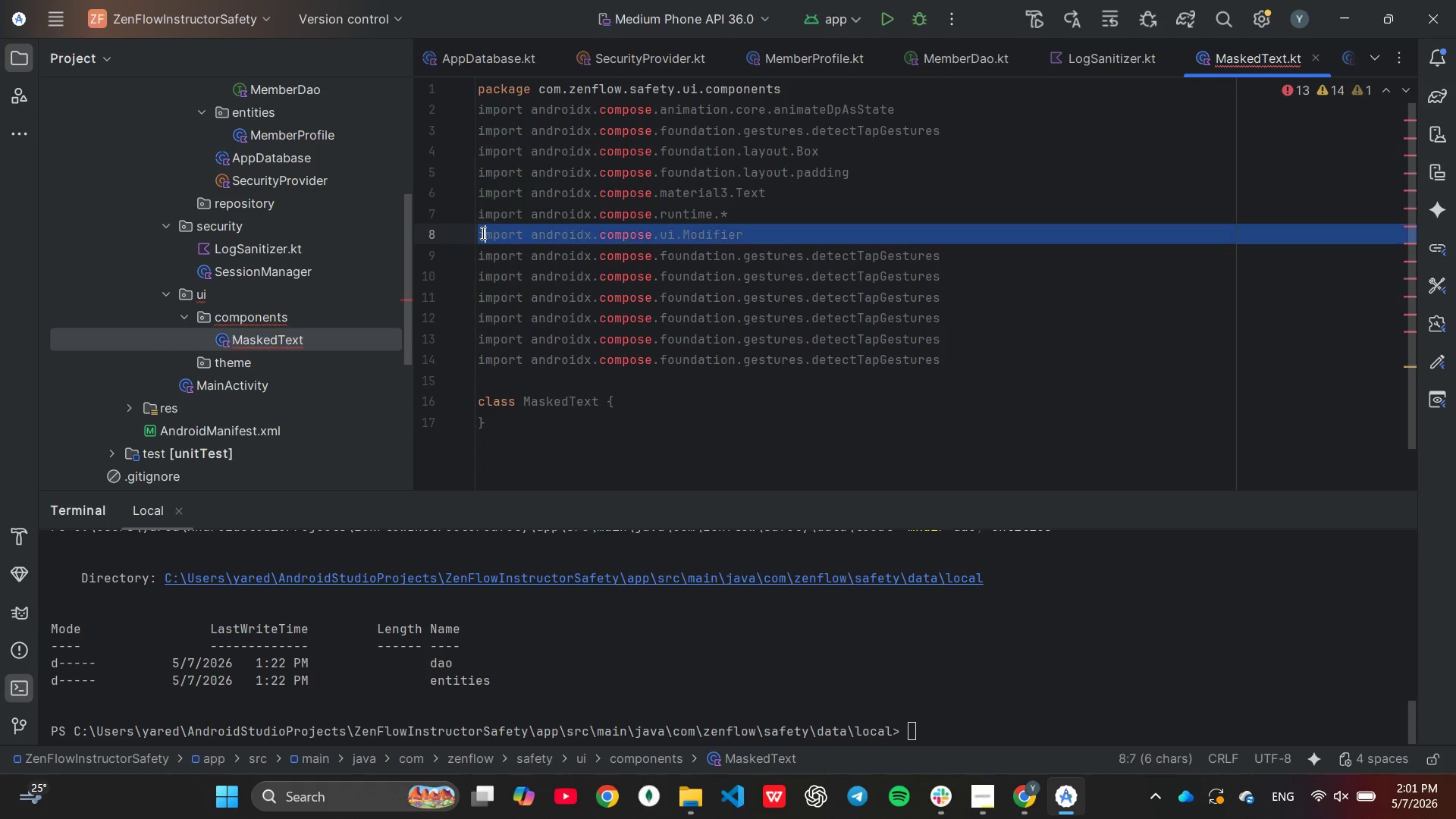 
triple_click([482, 233])
 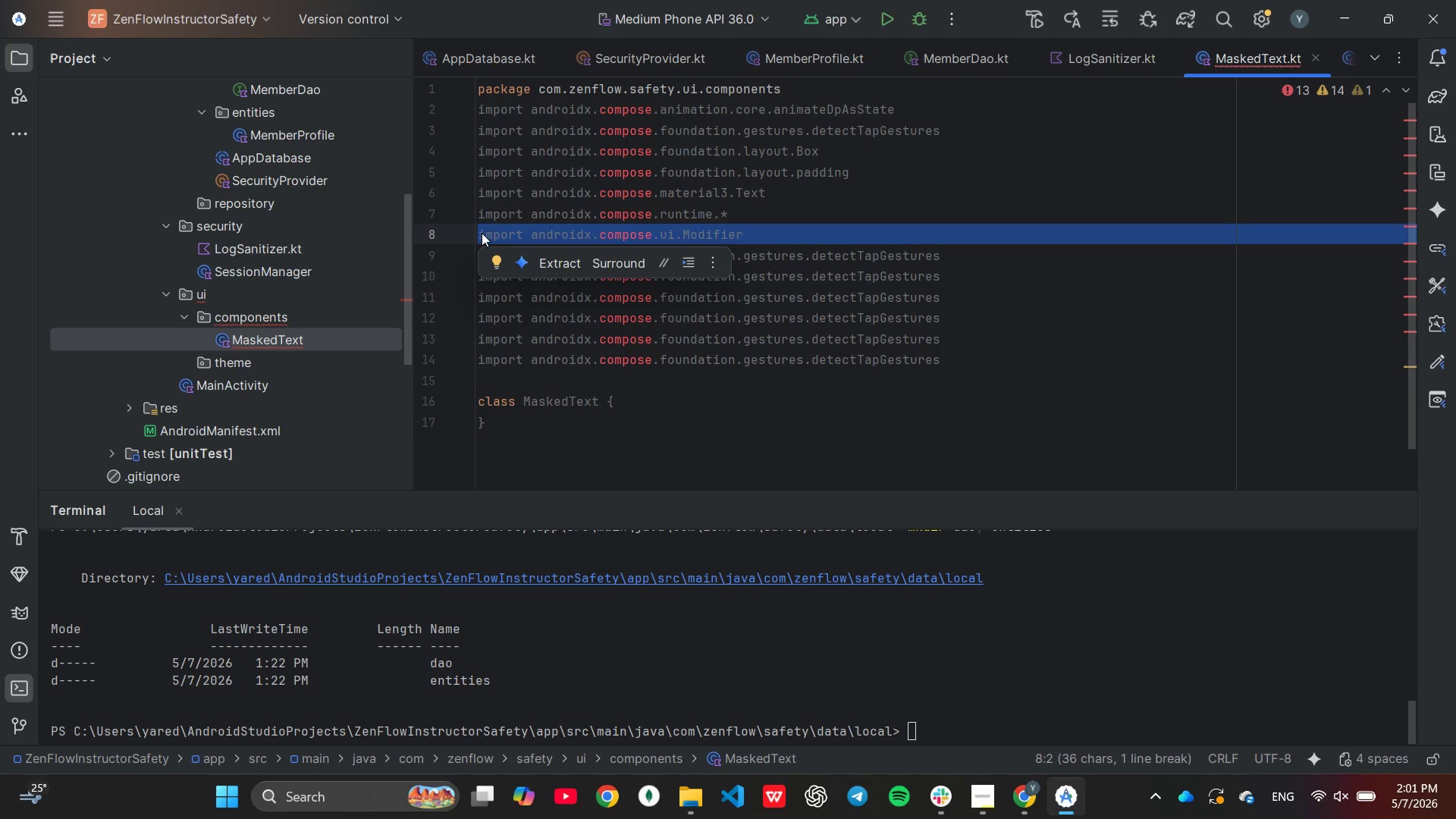 
key(Control+ControlLeft)
 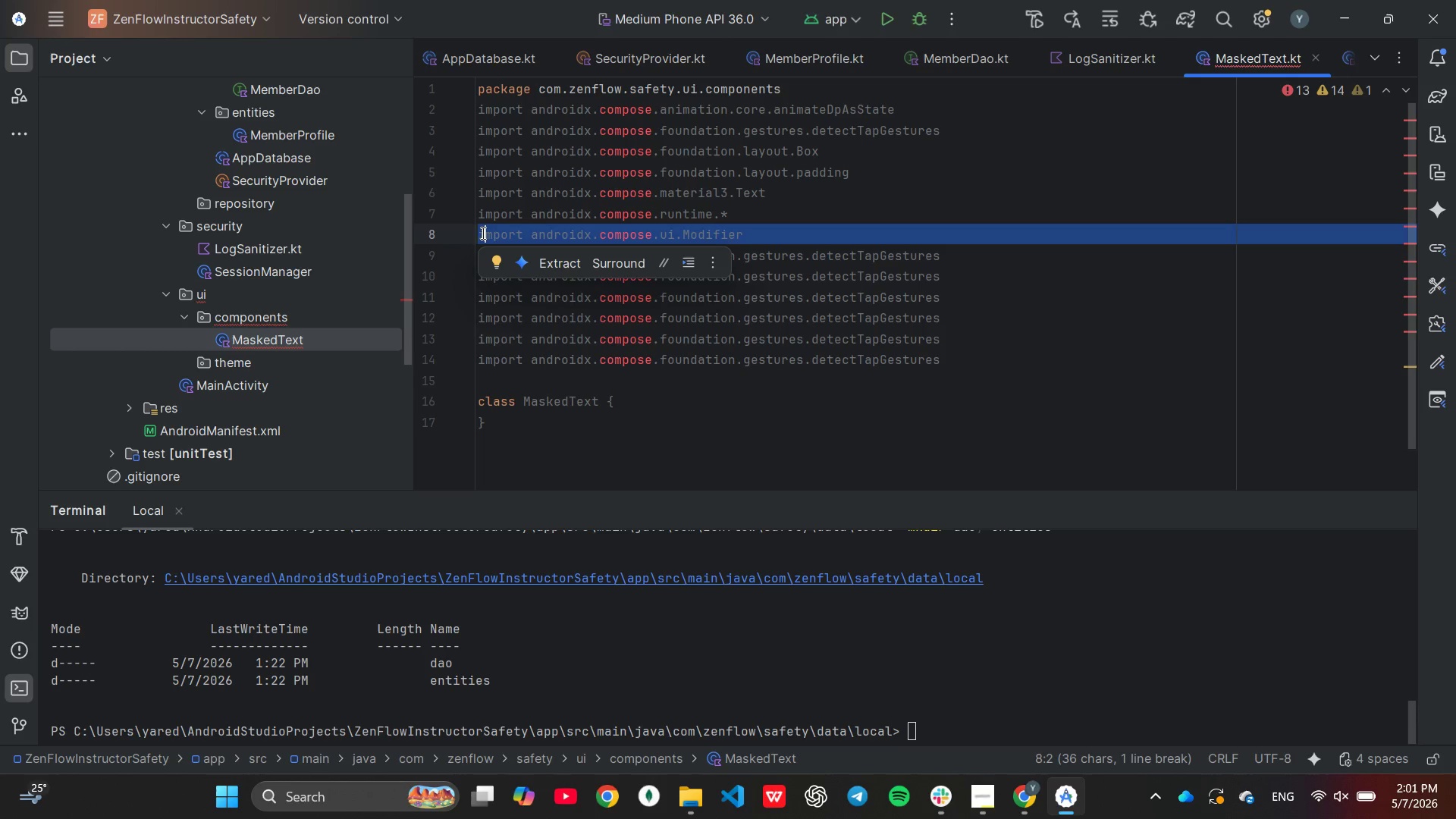 
key(Control+C)
 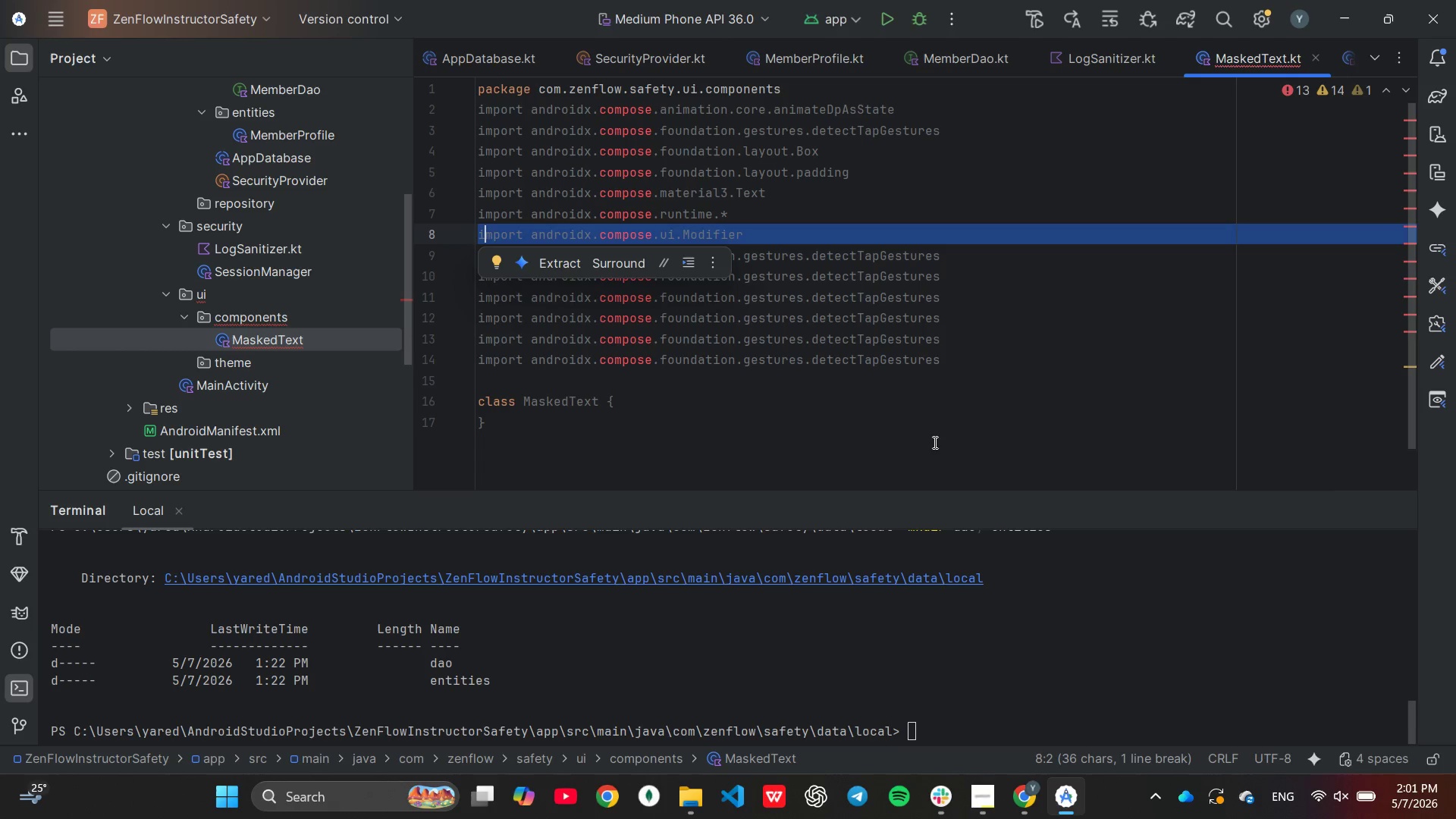 
mouse_move([818, 275])
 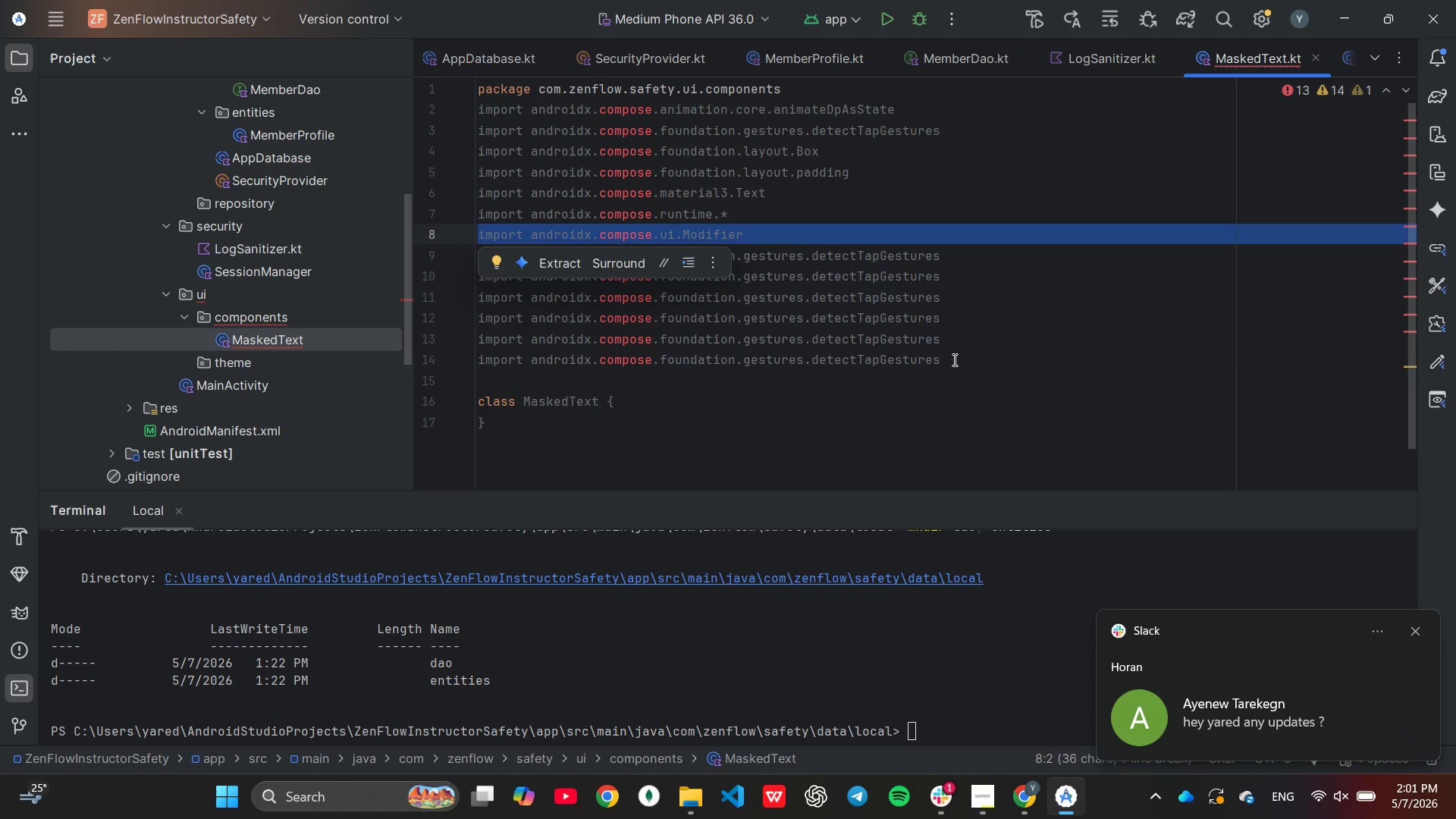 
left_click([952, 359])
 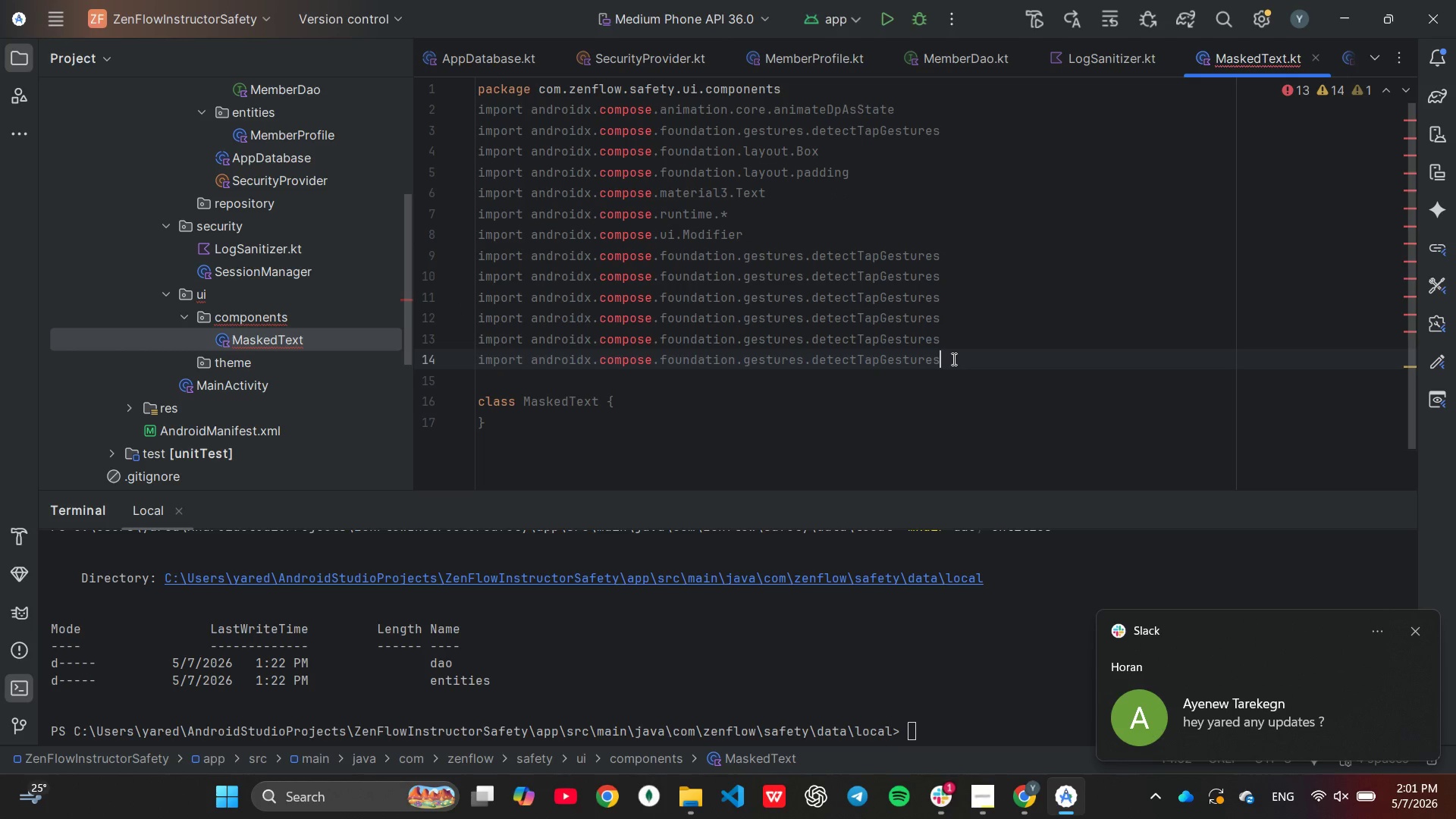 
left_click_drag(start_coordinate=[952, 359], to_coordinate=[466, 259])
 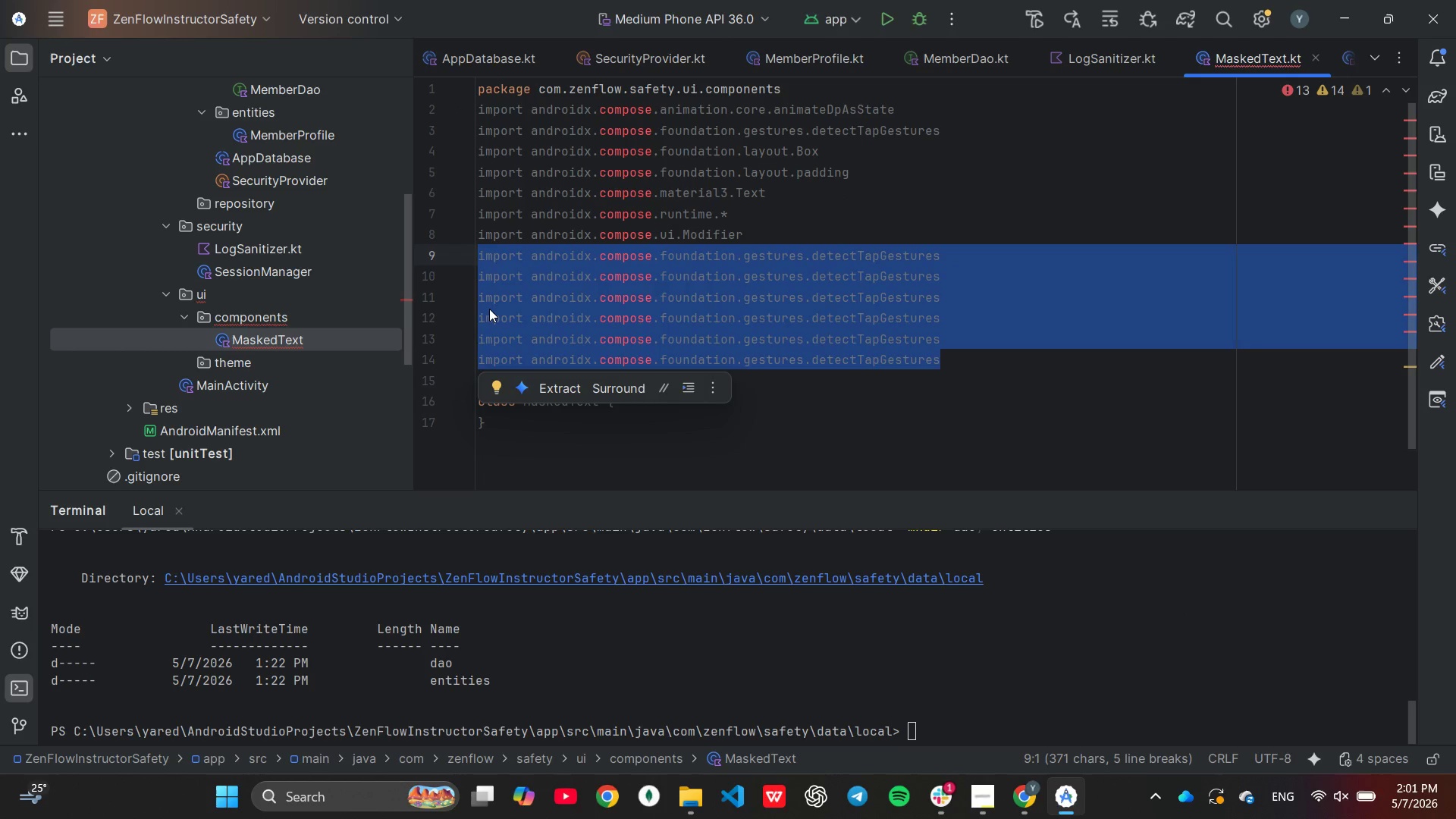 
key(Control+V)
 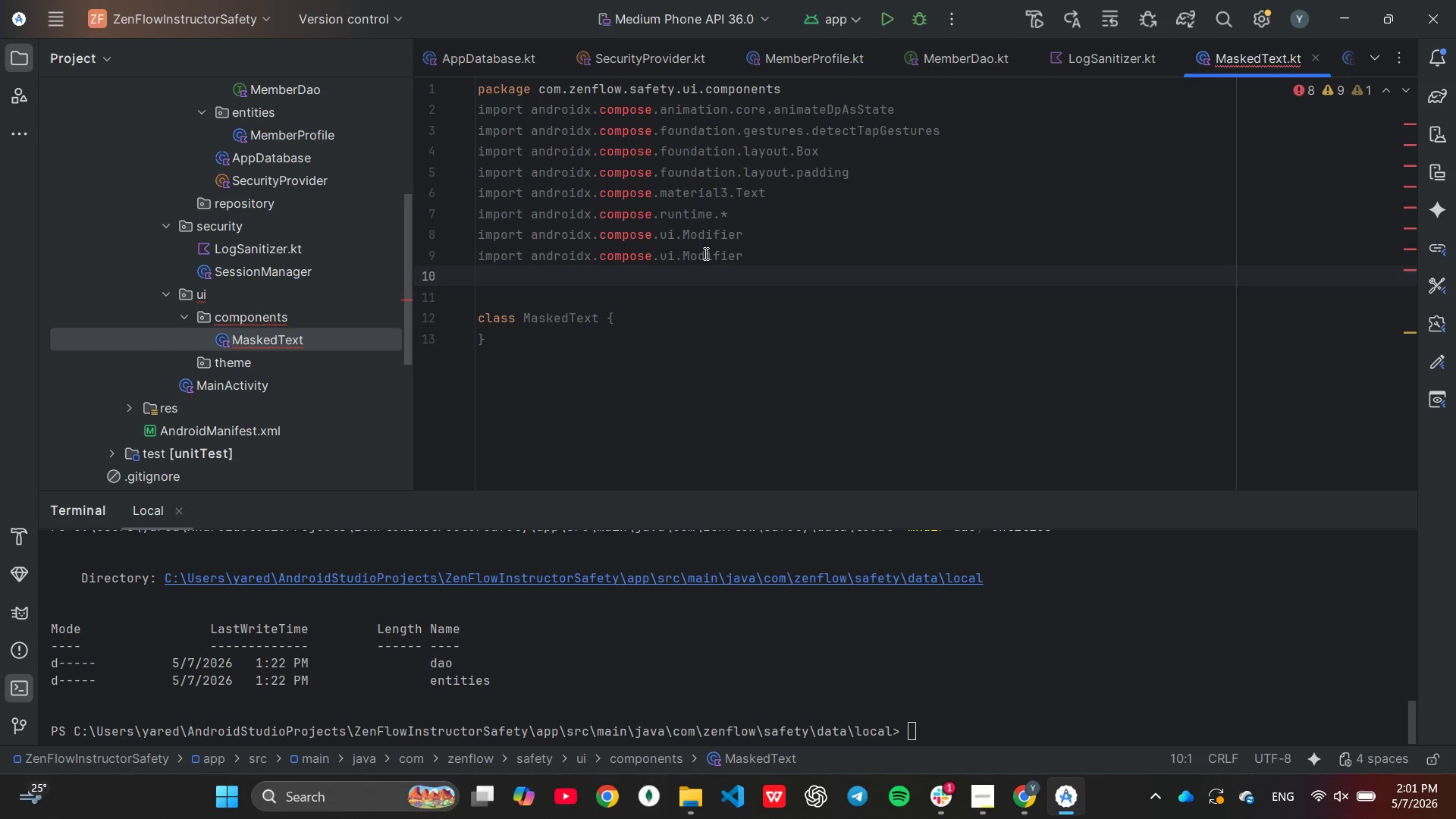 
left_click([760, 253])
 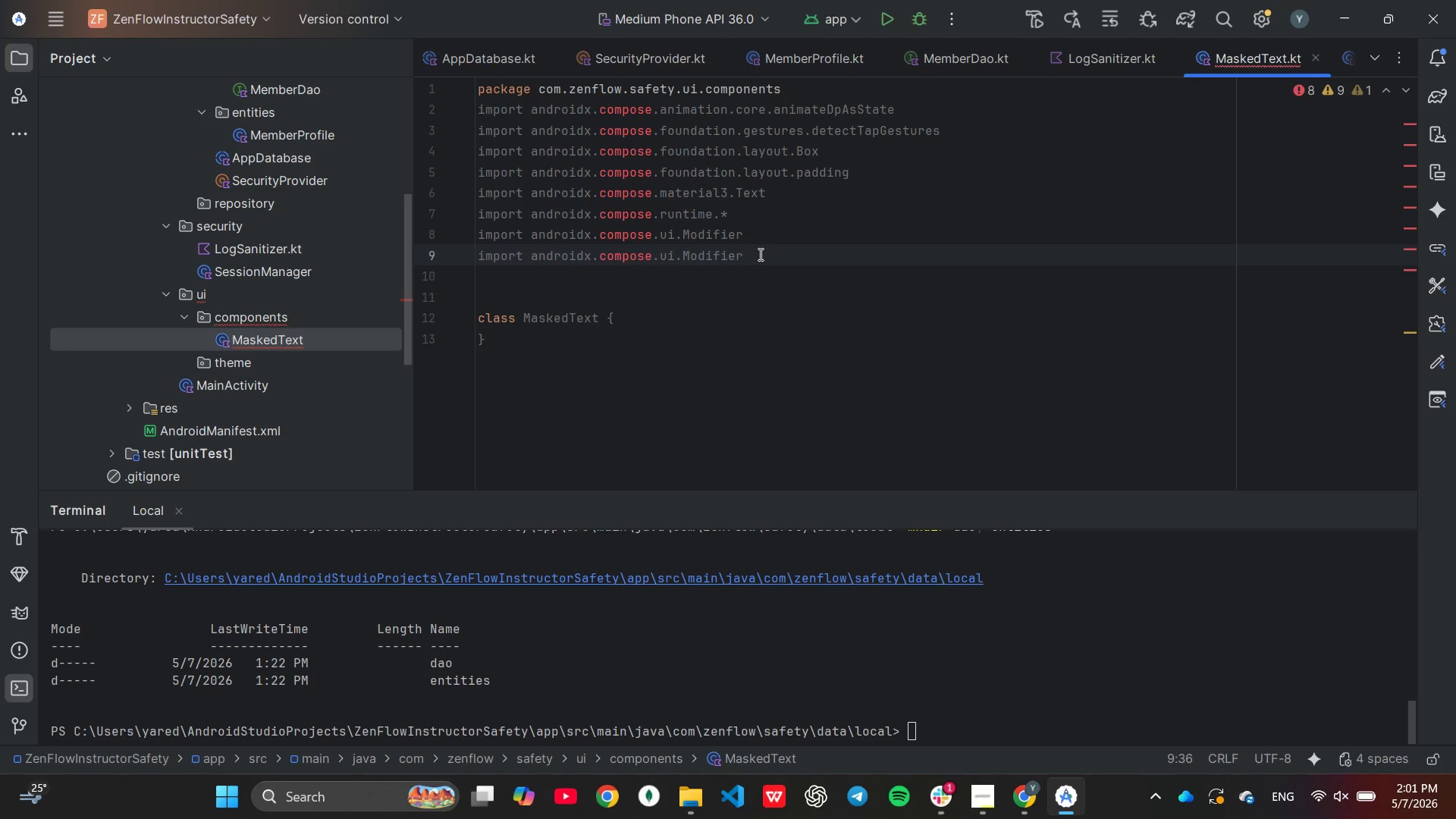 
hold_key(key=Backspace, duration=0.62)
 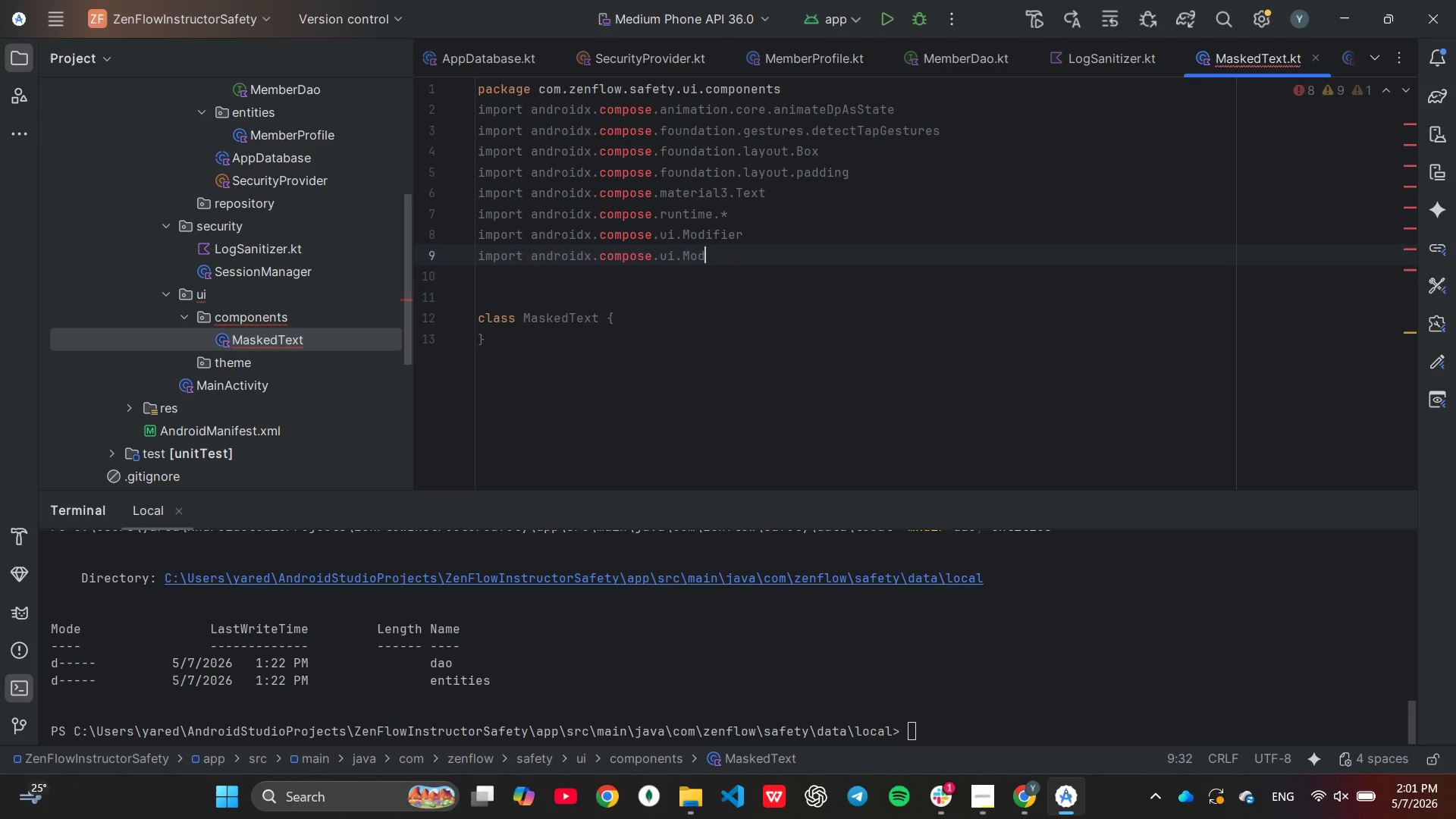 
key(Backspace)
key(Backspace)
key(Backspace)
key(Backspace)
type(draw.blur)
 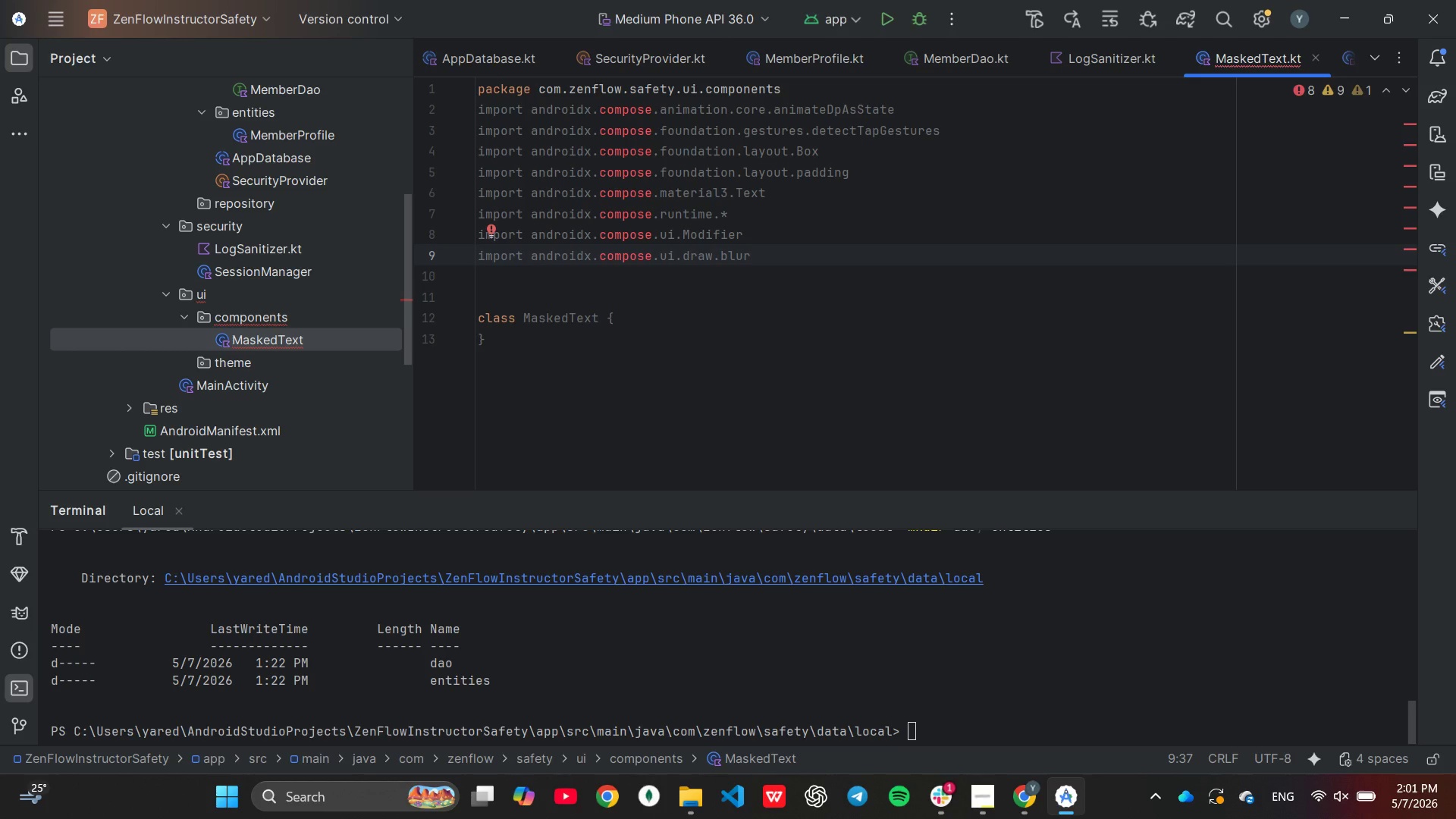 
key(Enter)
 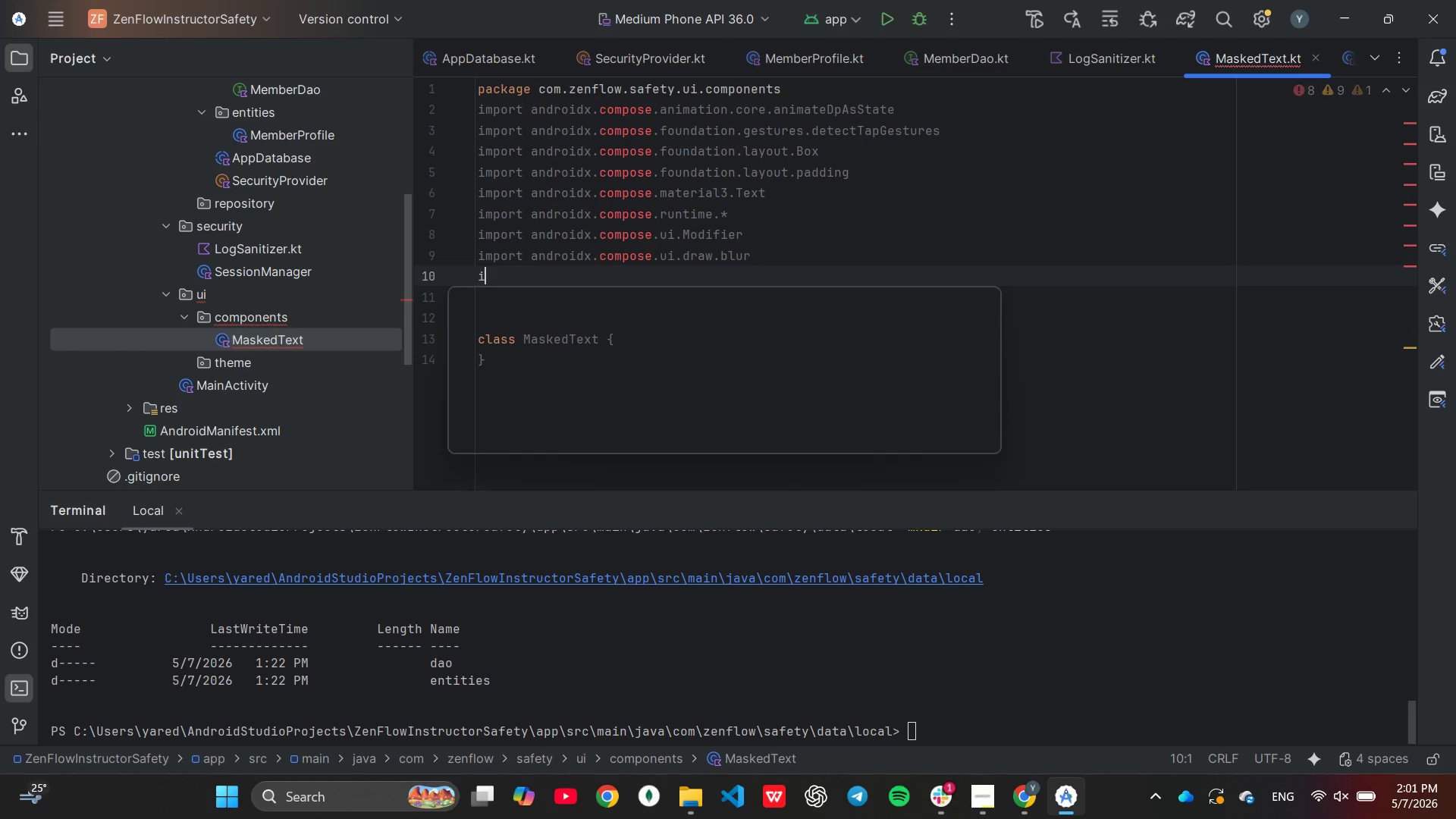 
type(im)
 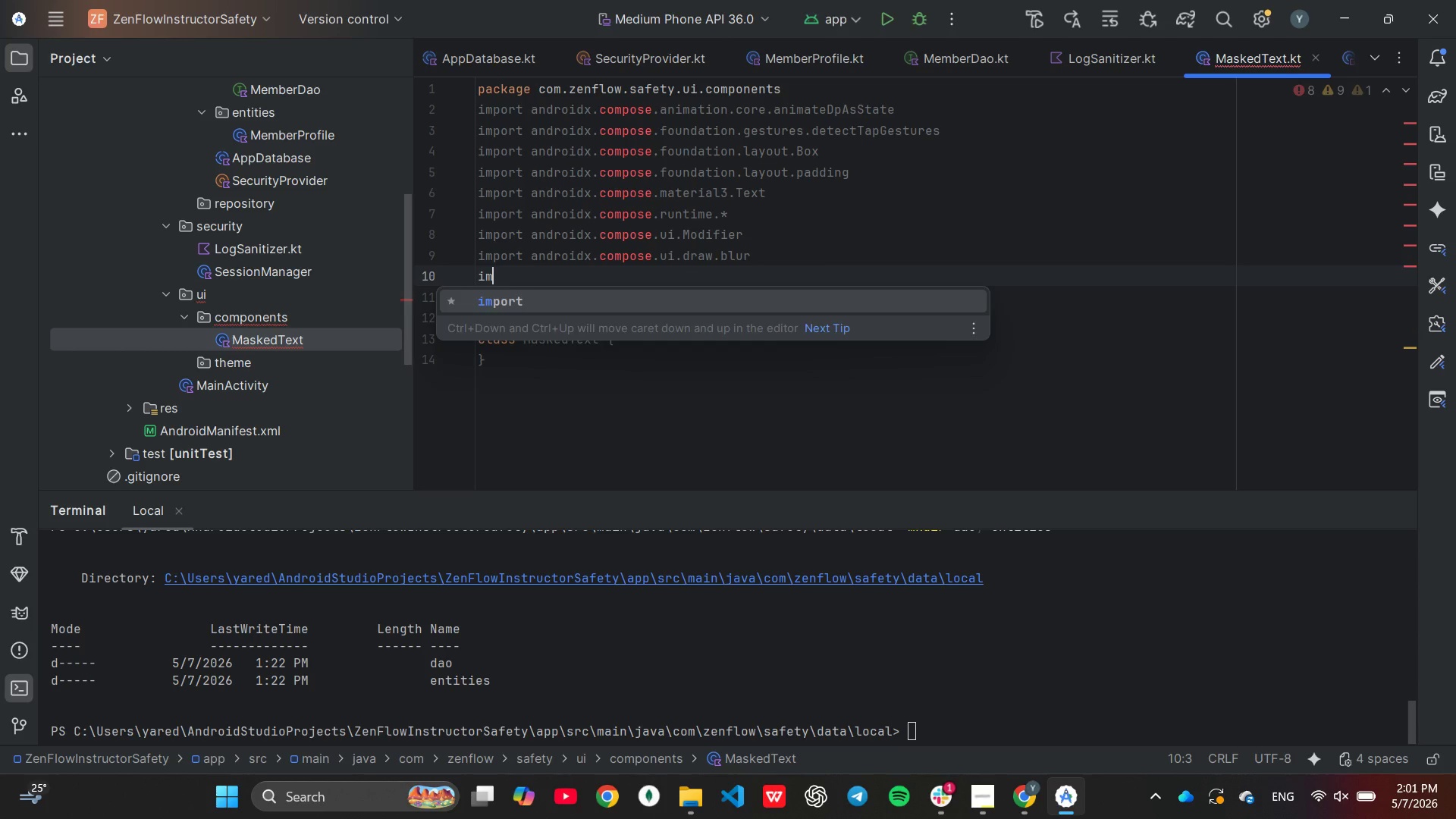 
key(Enter)
 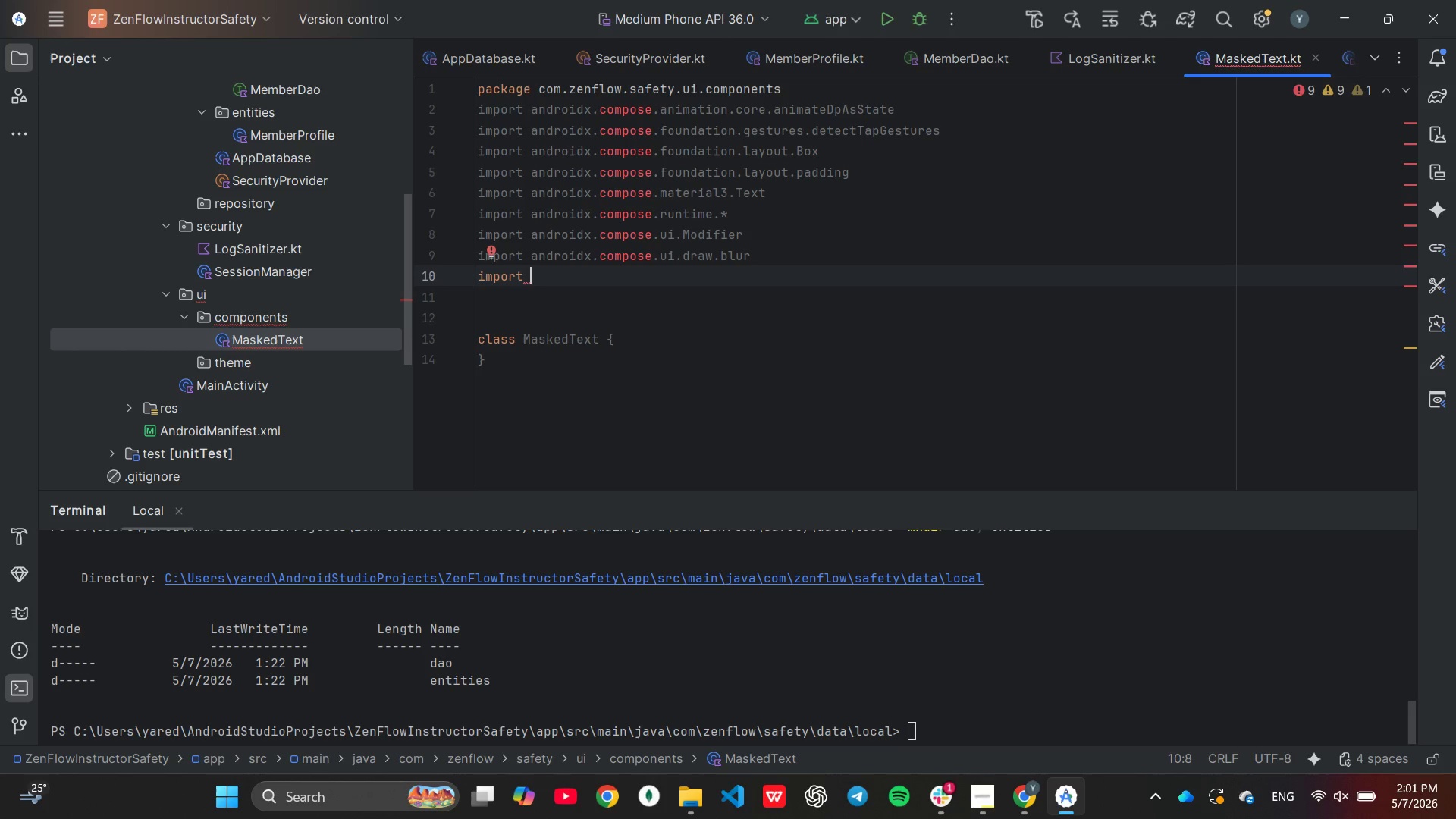 
hold_key(key=A, duration=0.64)
 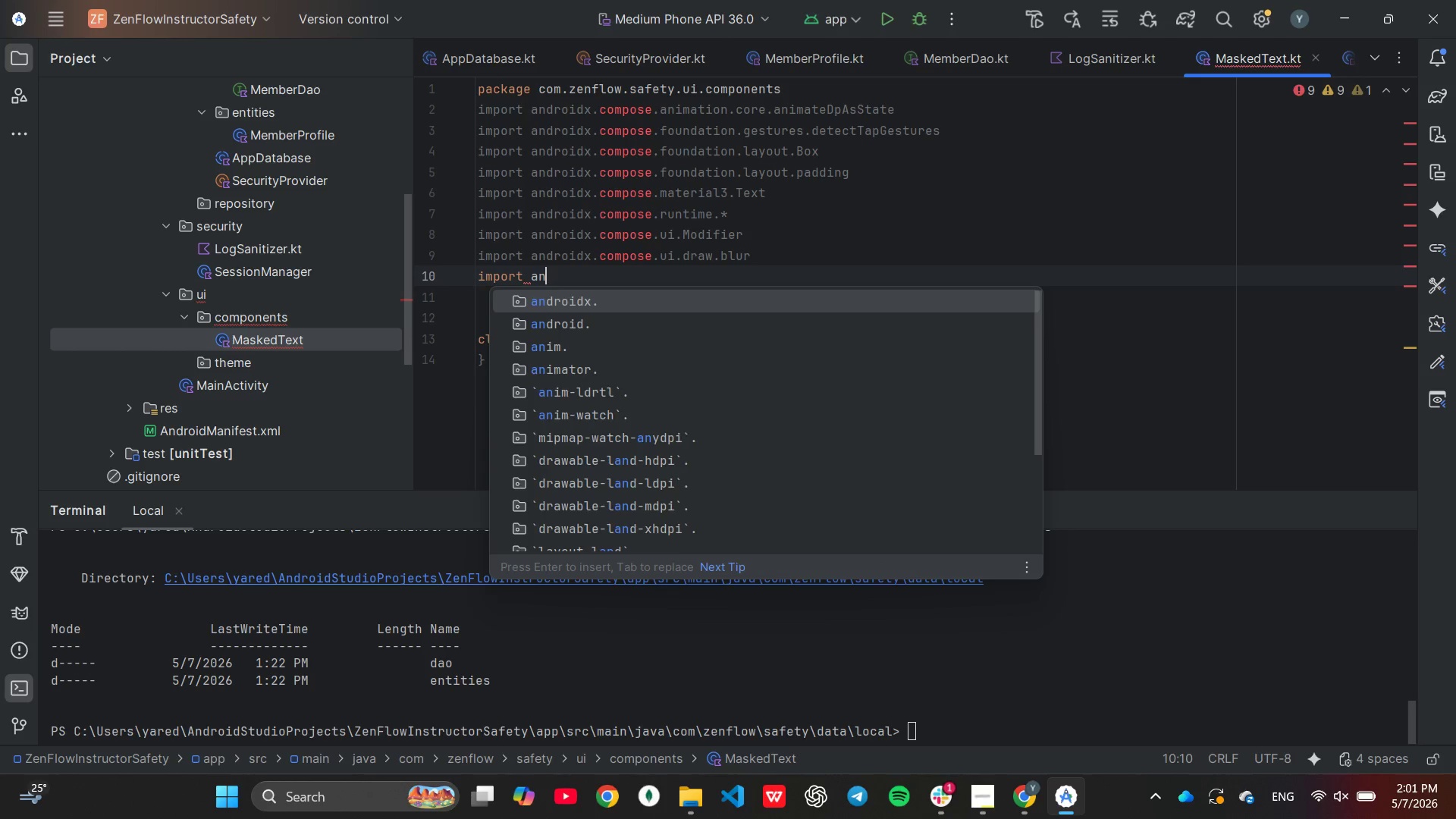 
hold_key(key=N, duration=0.95)
 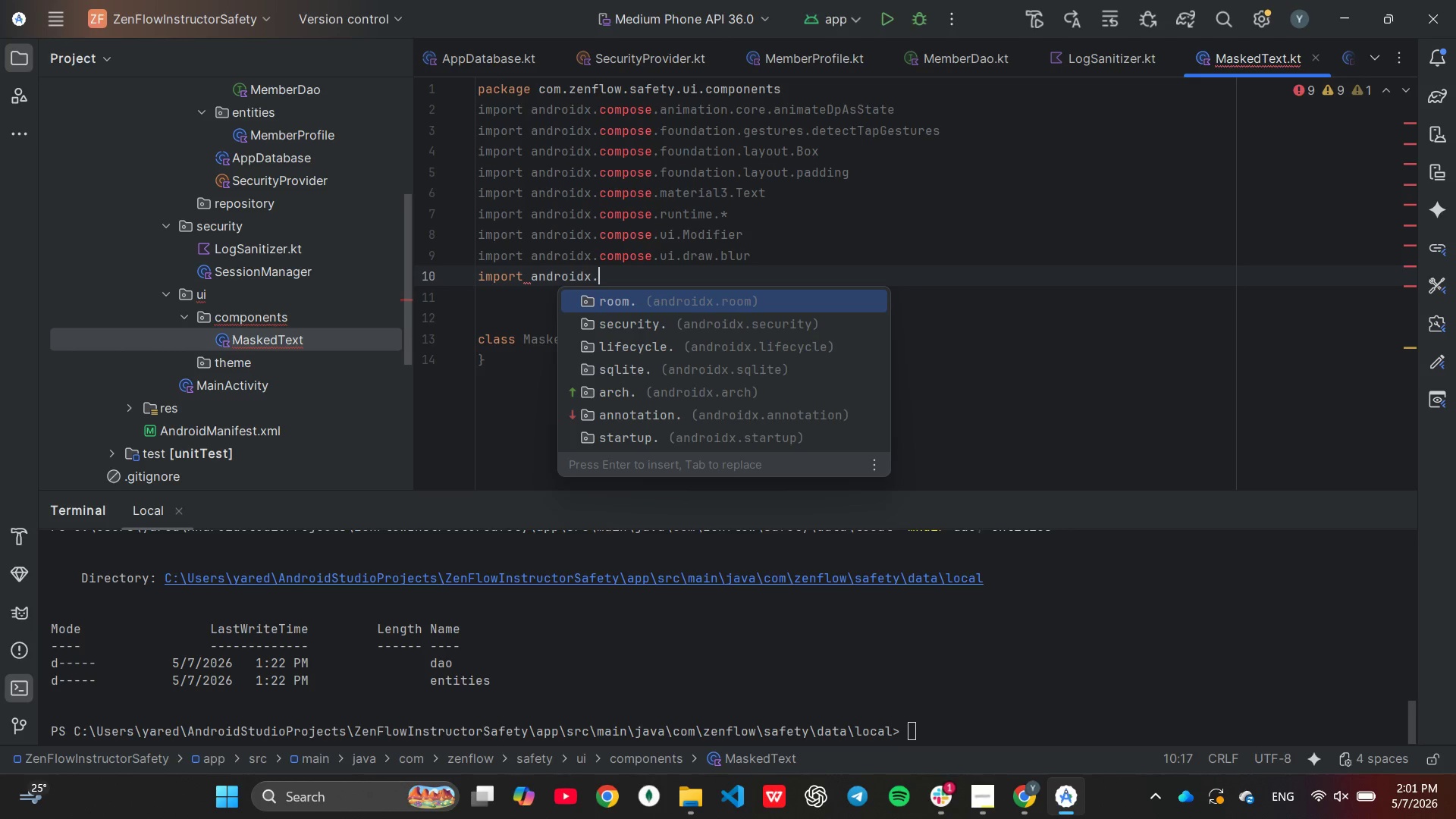 
hold_key(key=D, duration=0.42)
 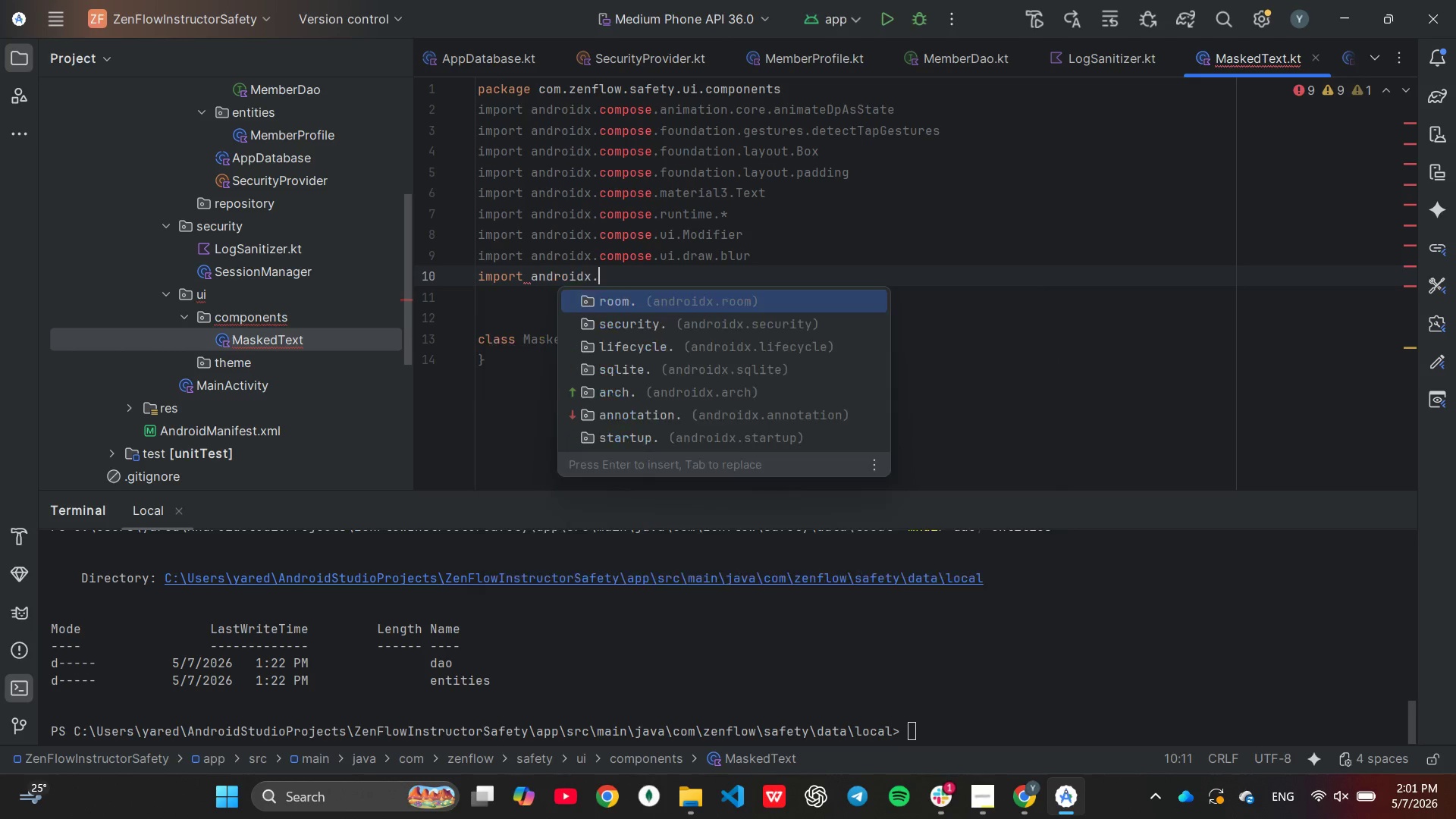 
key(Enter)
 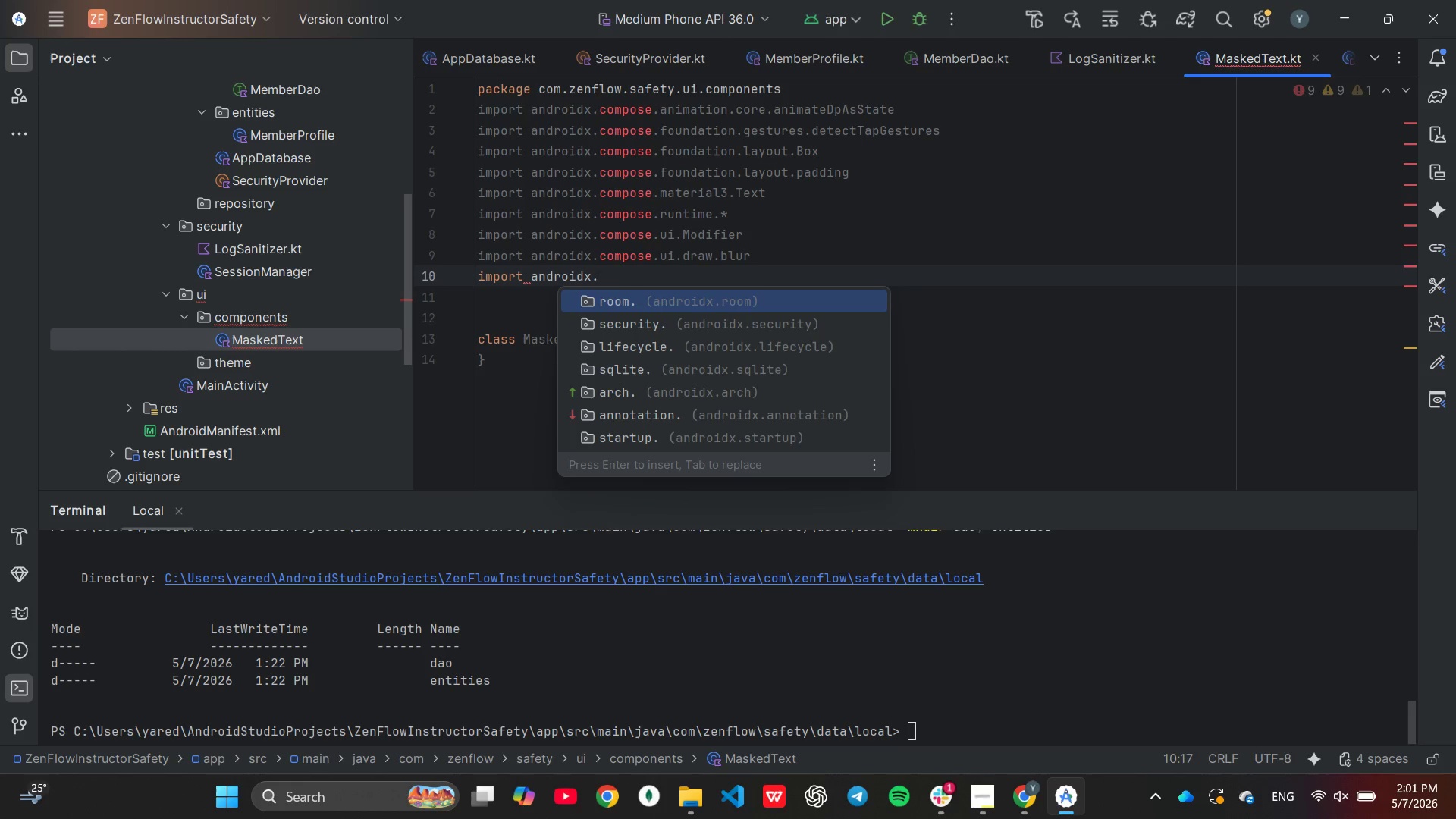 
key(Backspace)
 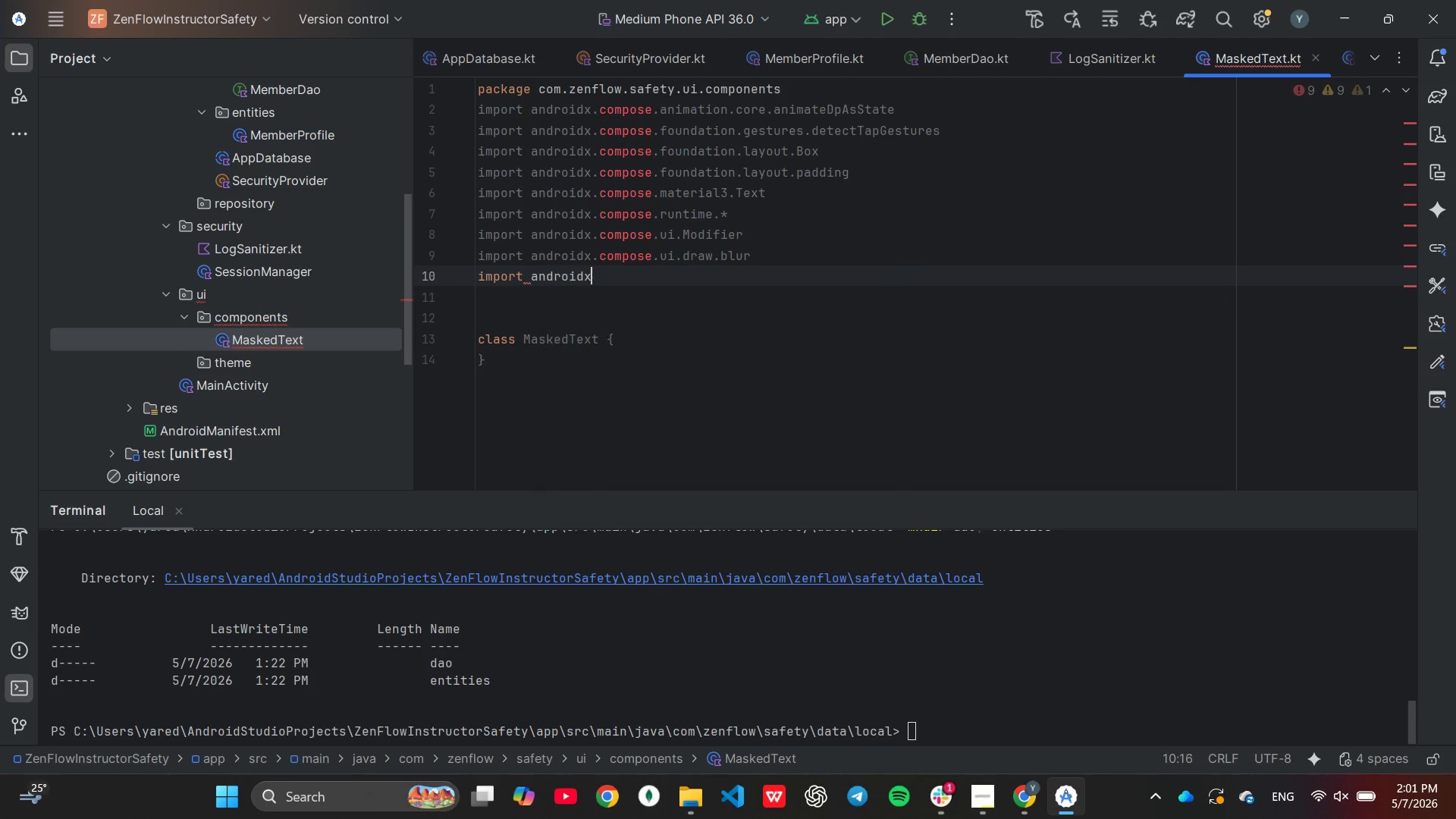 
key(Backspace)
 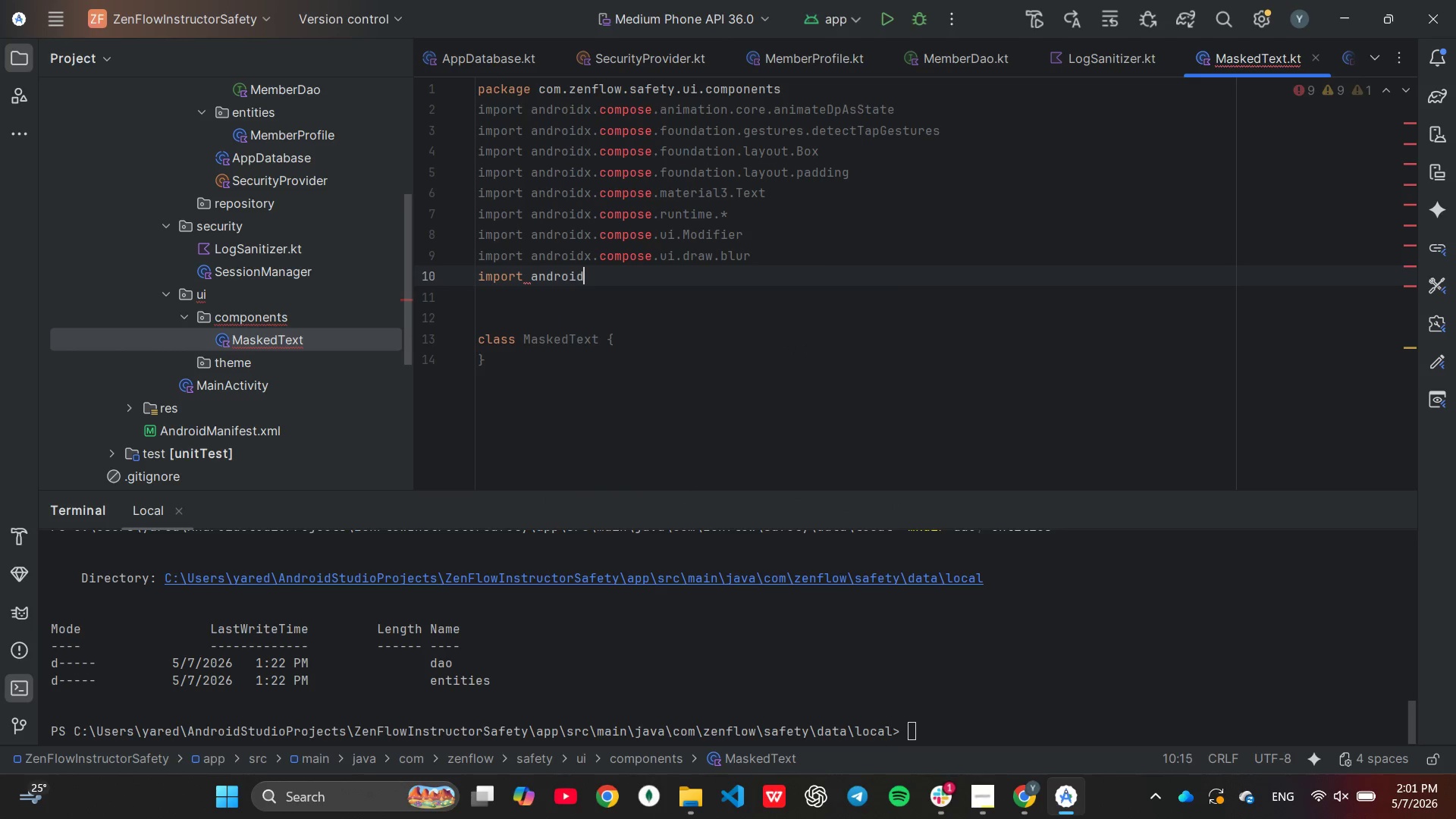 
key(Backspace)
 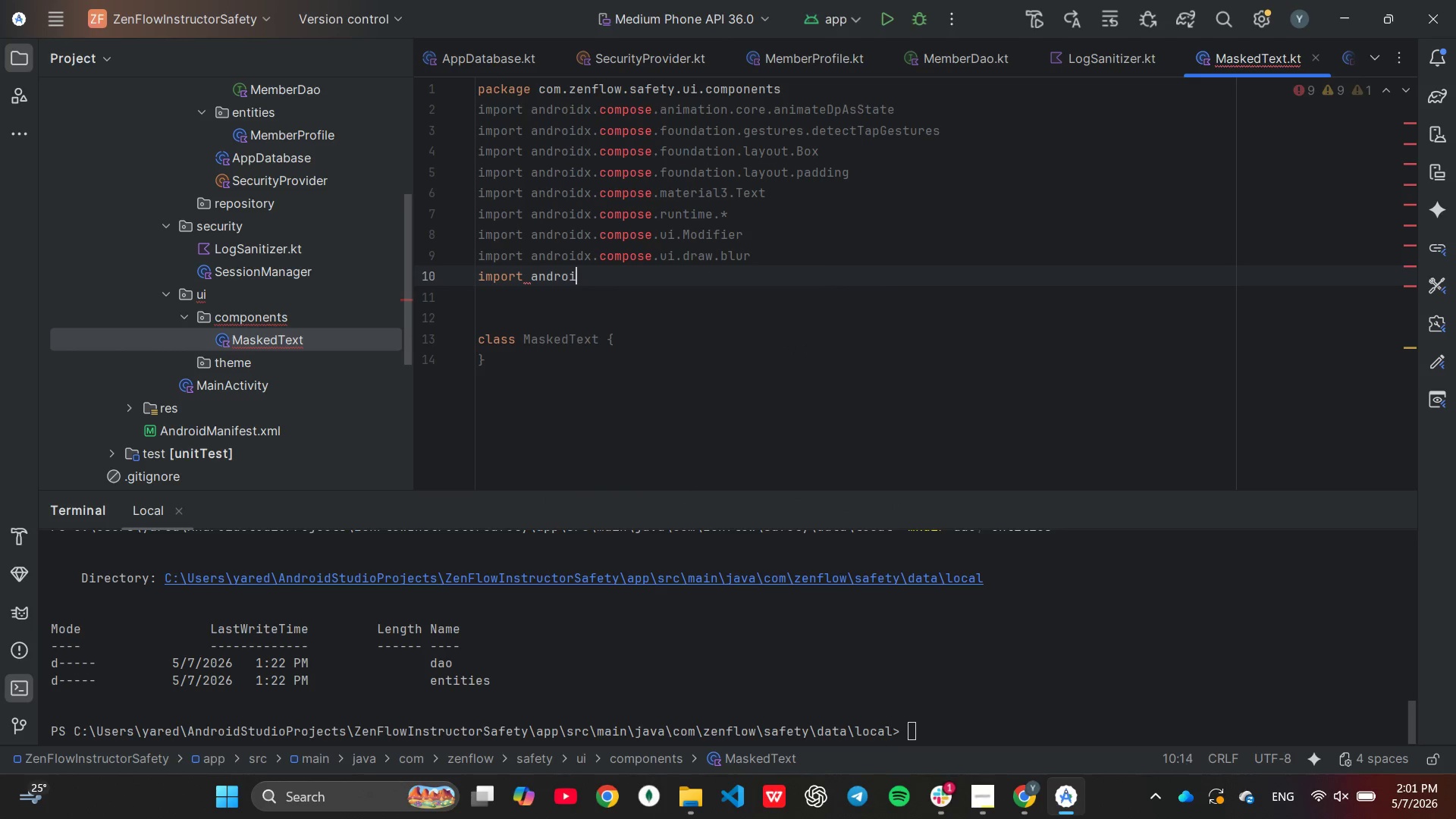 
key(Backspace)
 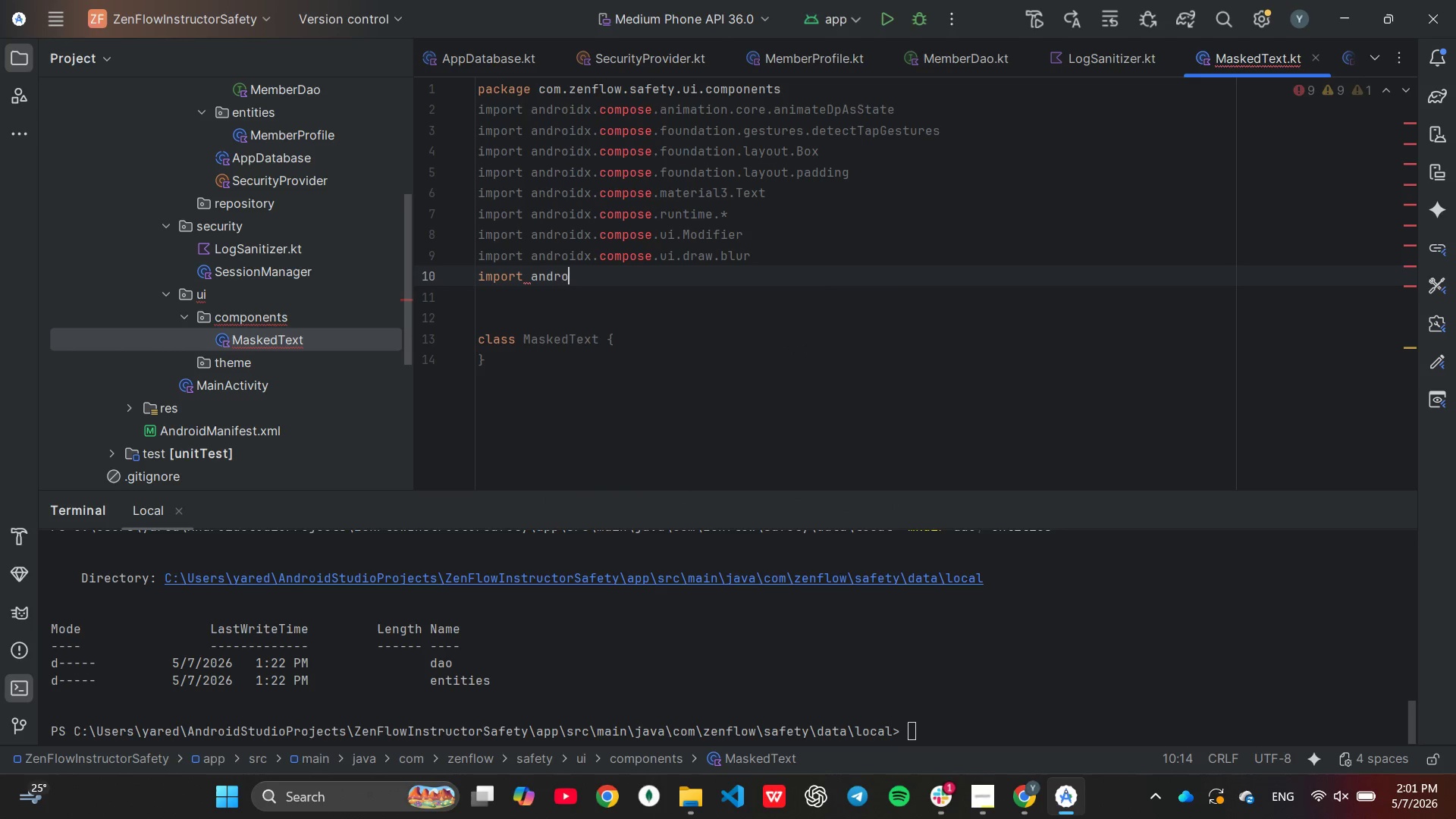 
key(Backspace)
 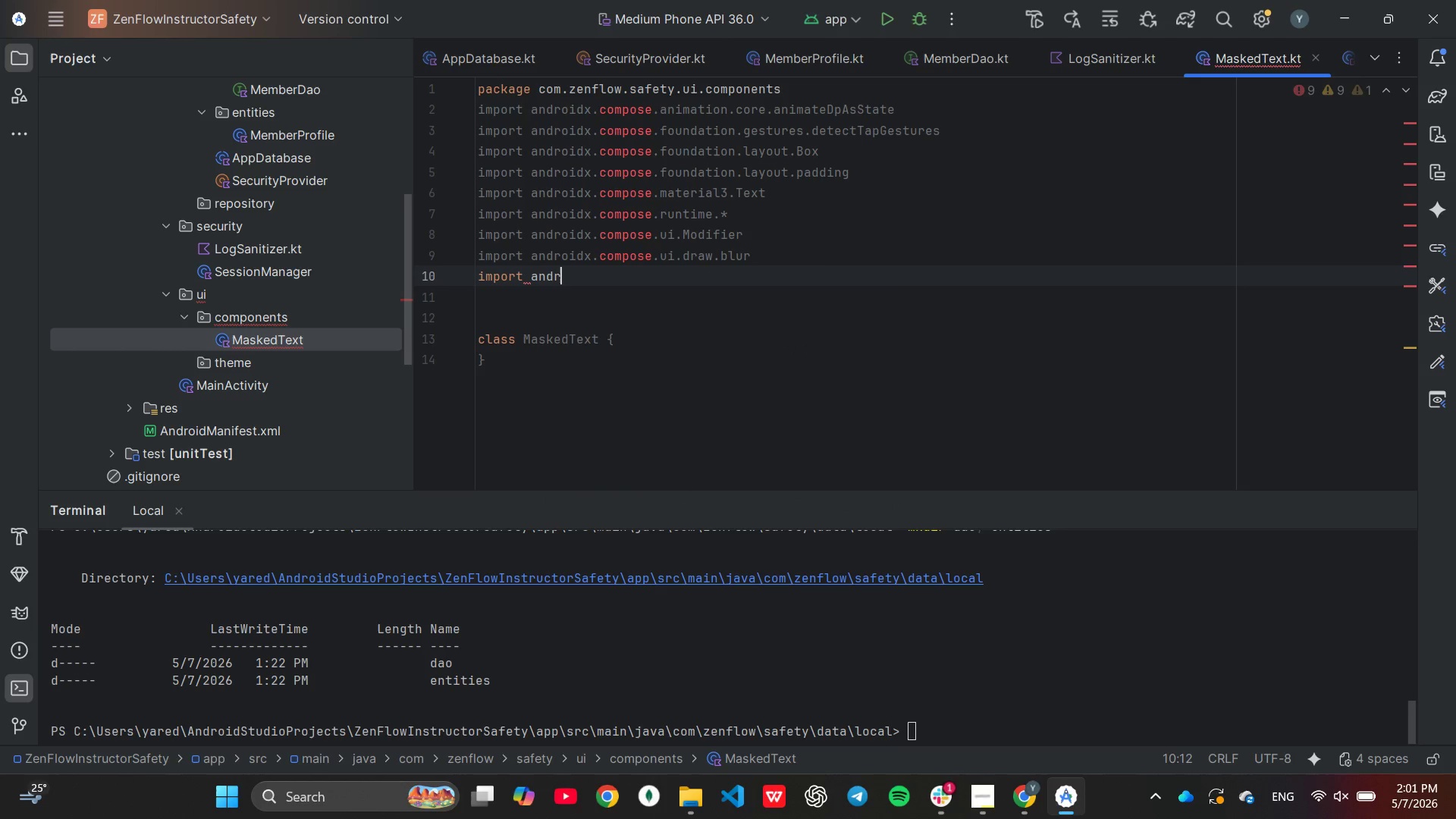 
key(Backspace)
 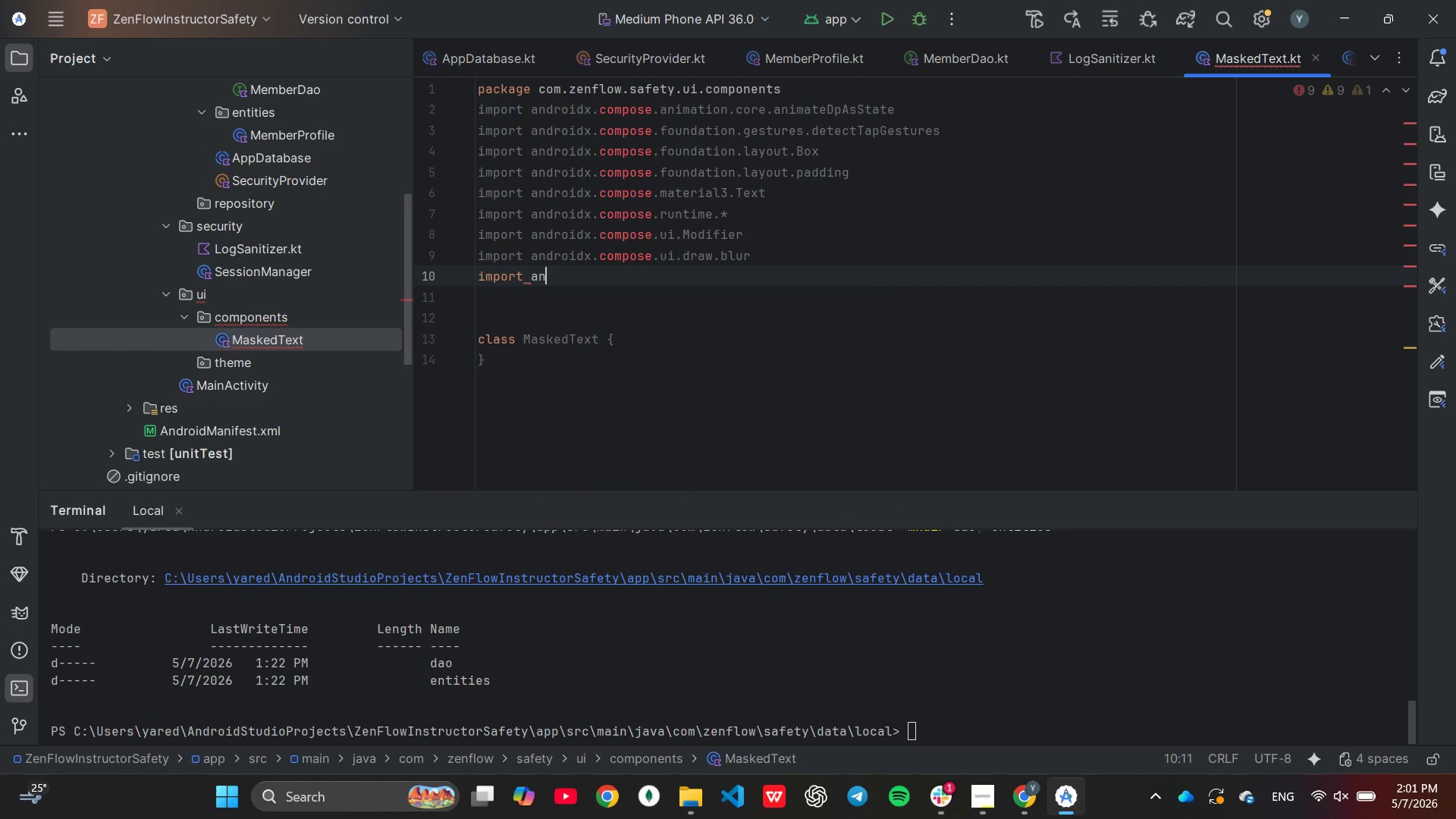 
key(Backspace)
 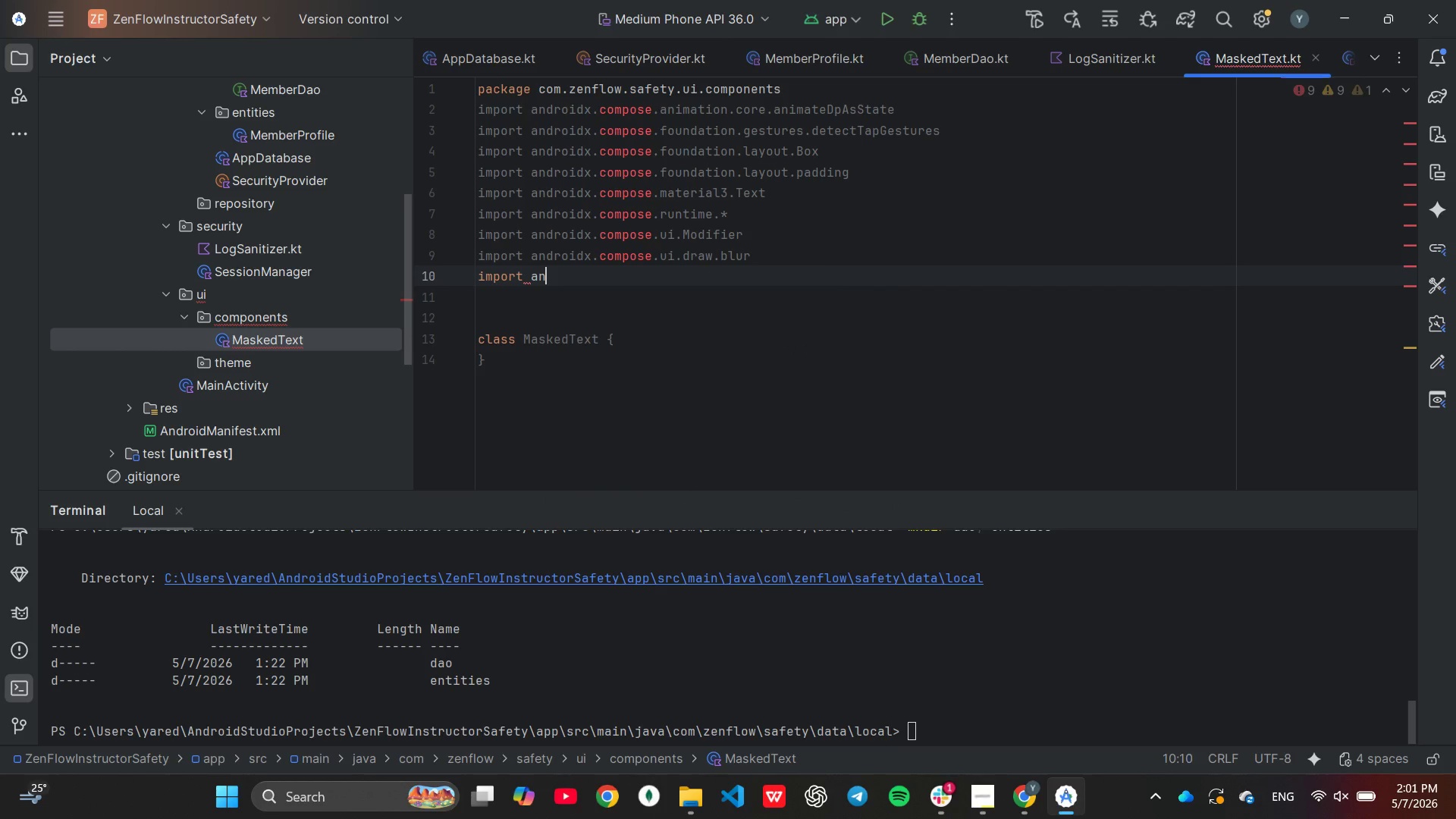 
key(Backspace)
 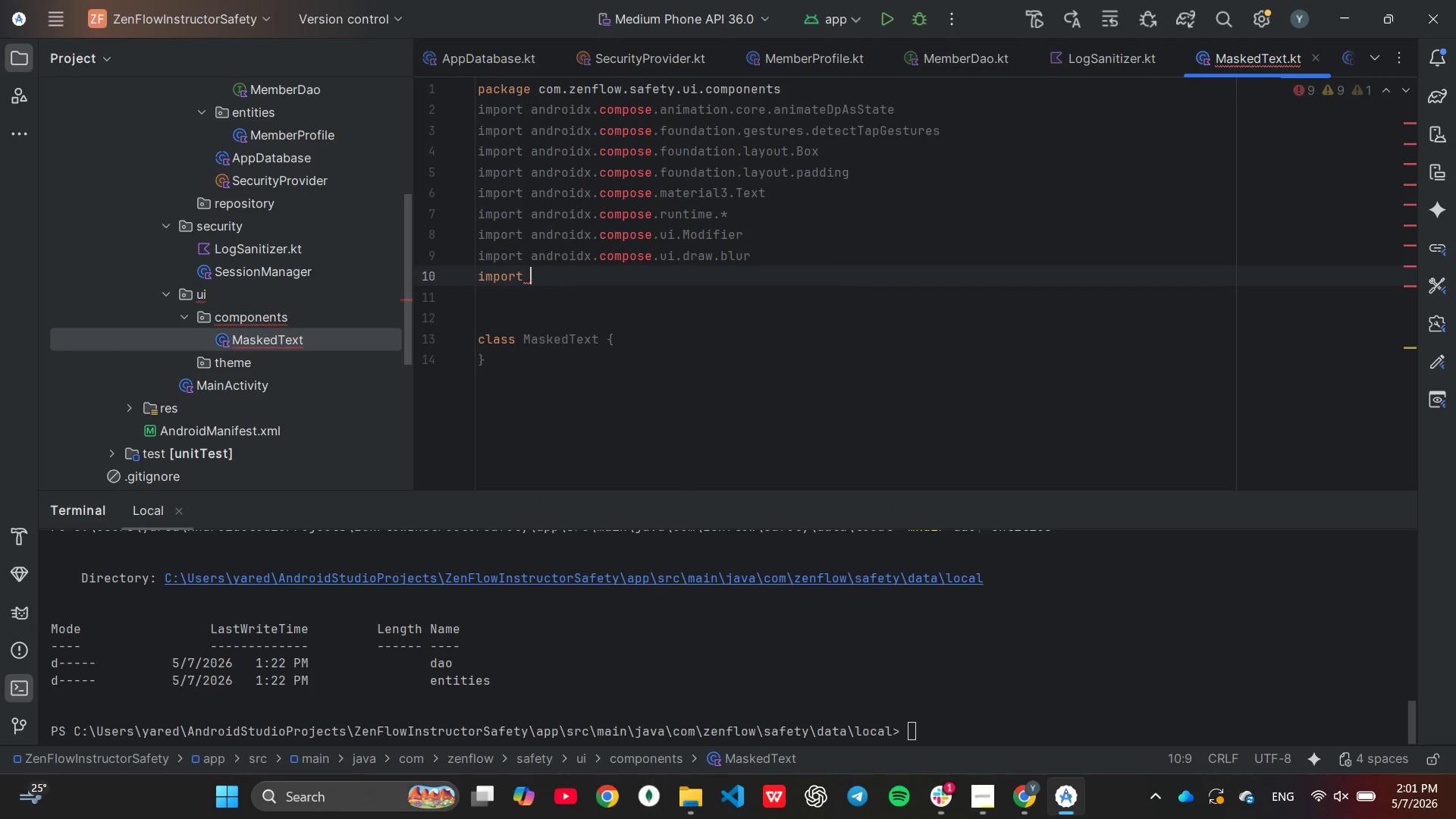 
key(Backspace)
 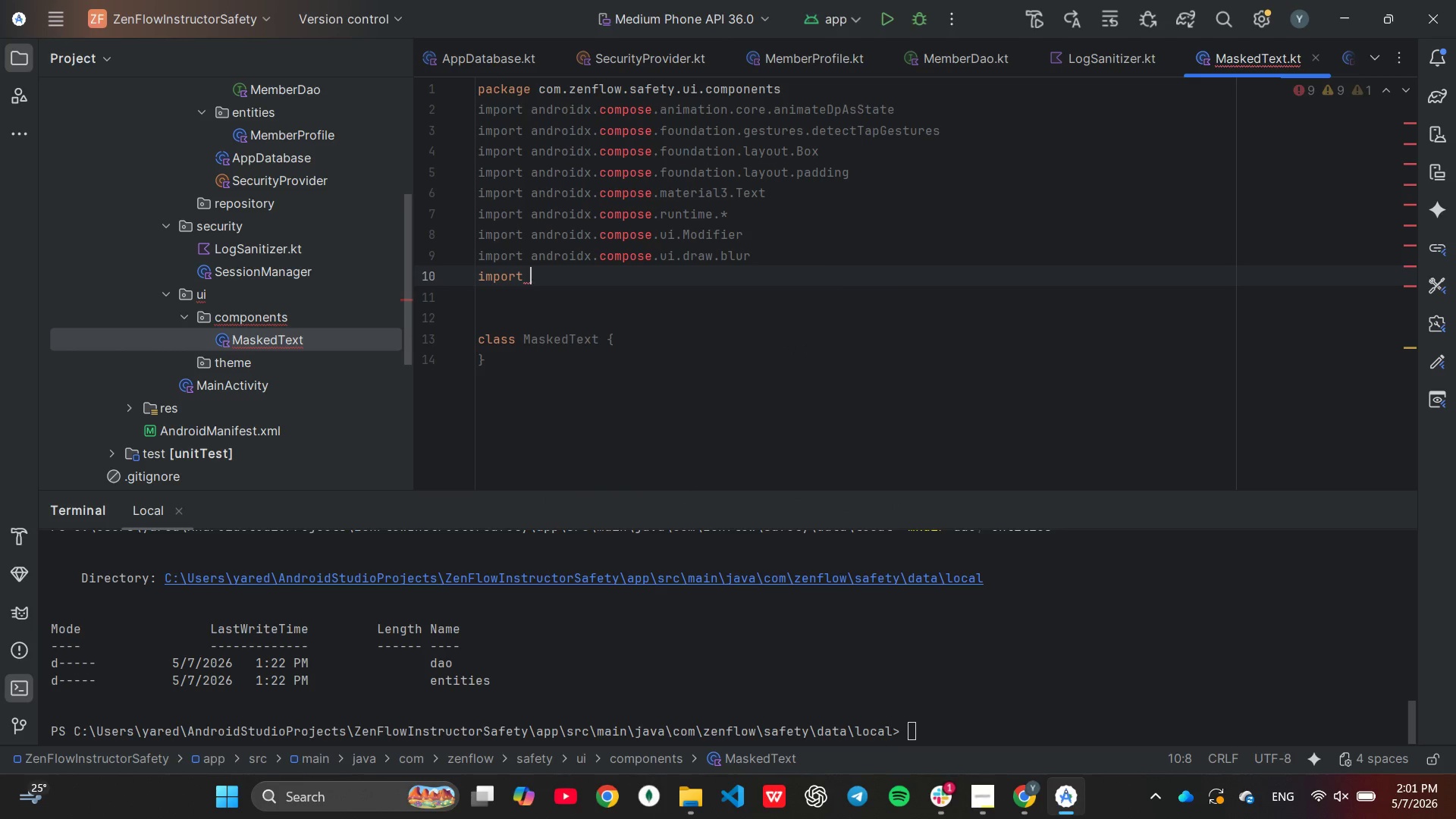 
key(Backspace)
 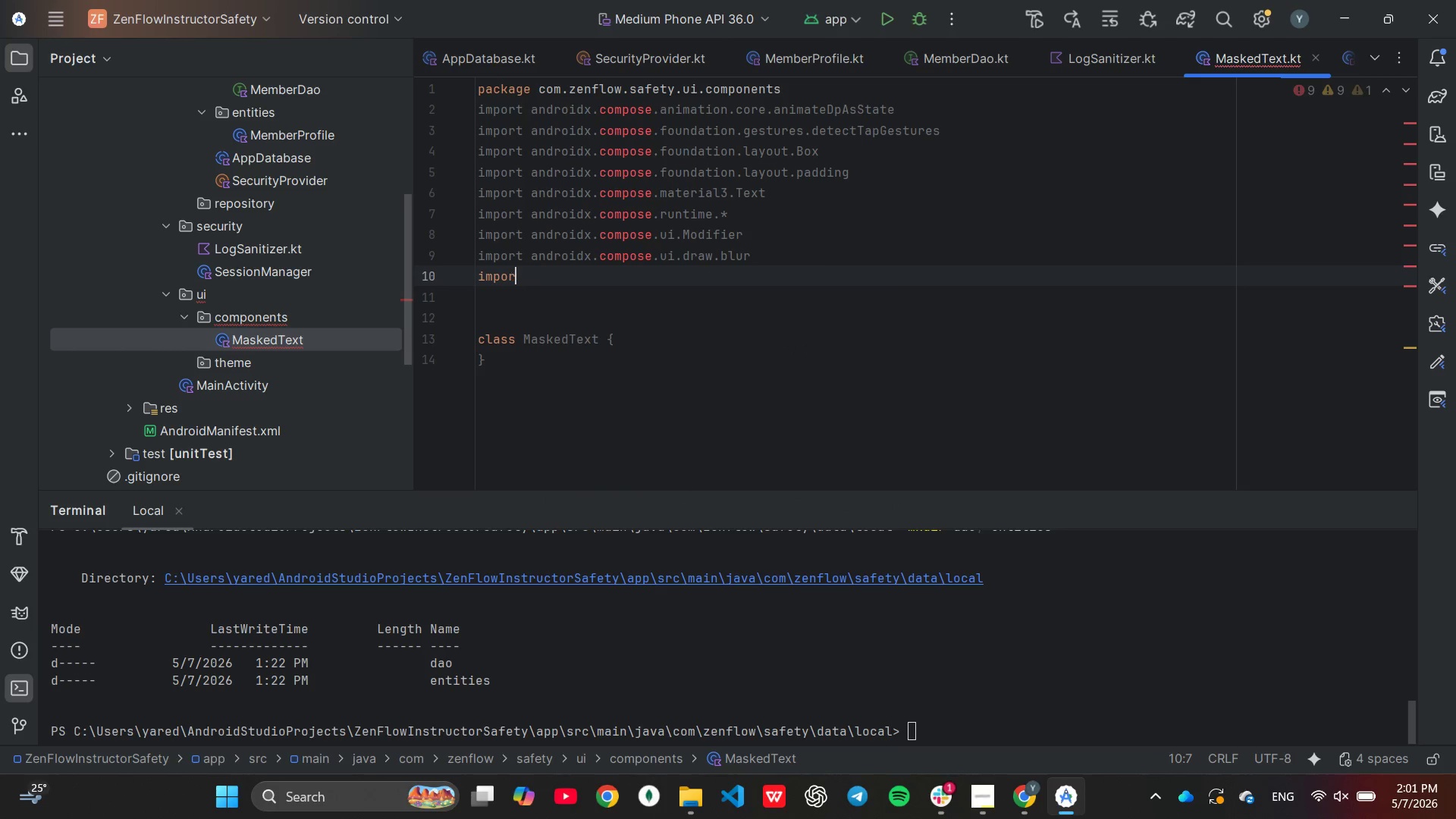 
key(Backspace)
 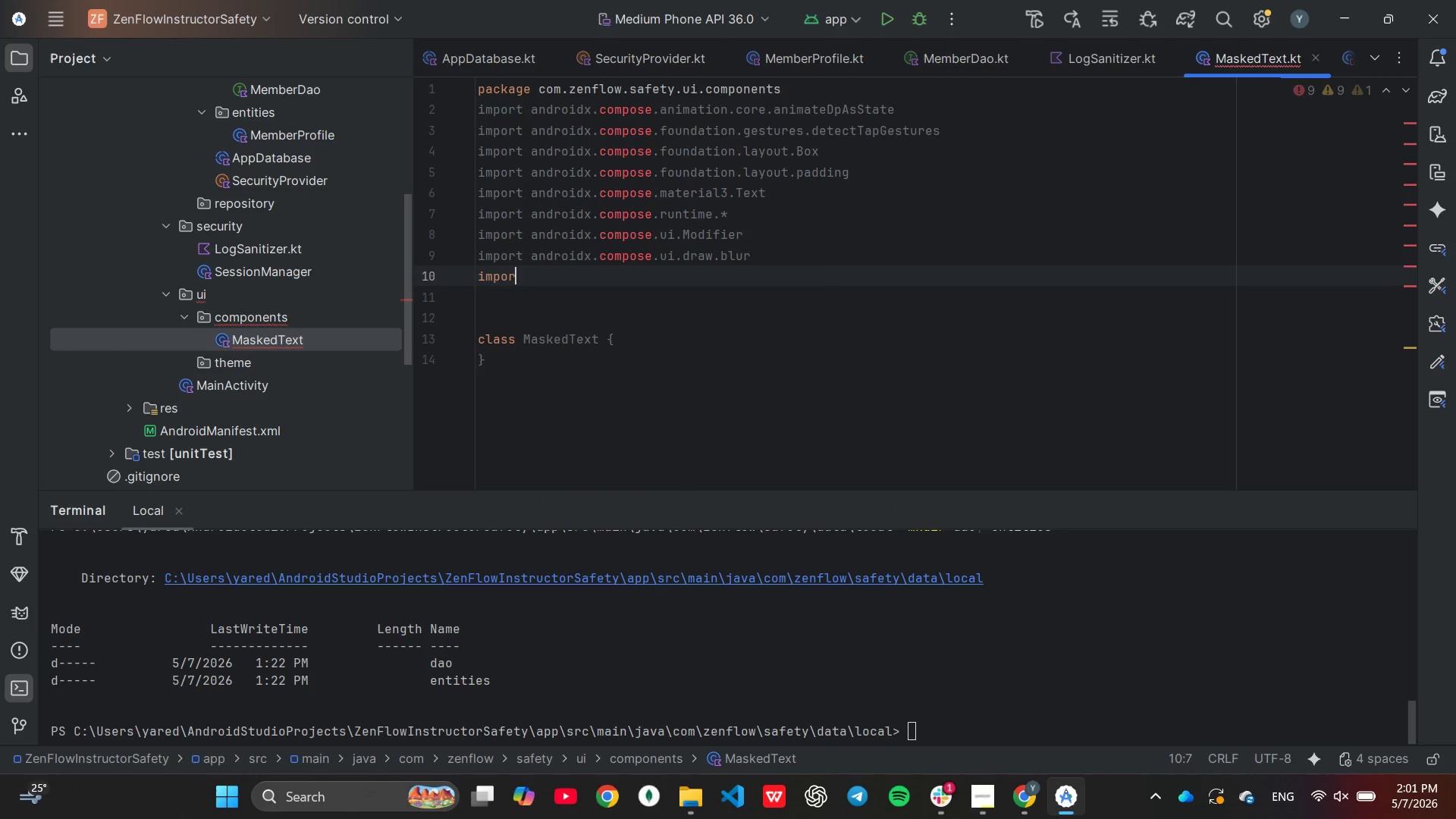 
key(Backspace)
 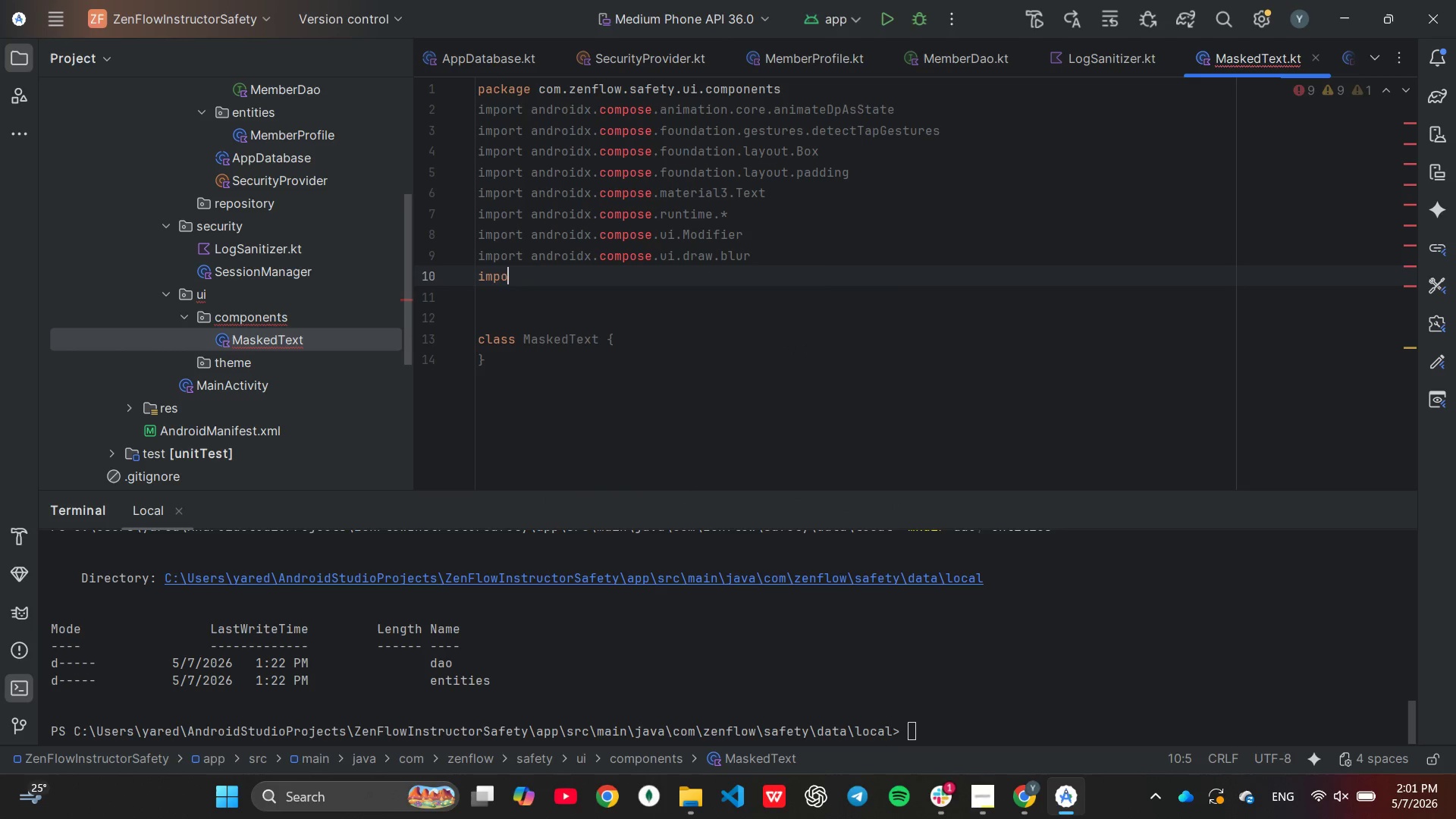 
key(Backspace)
 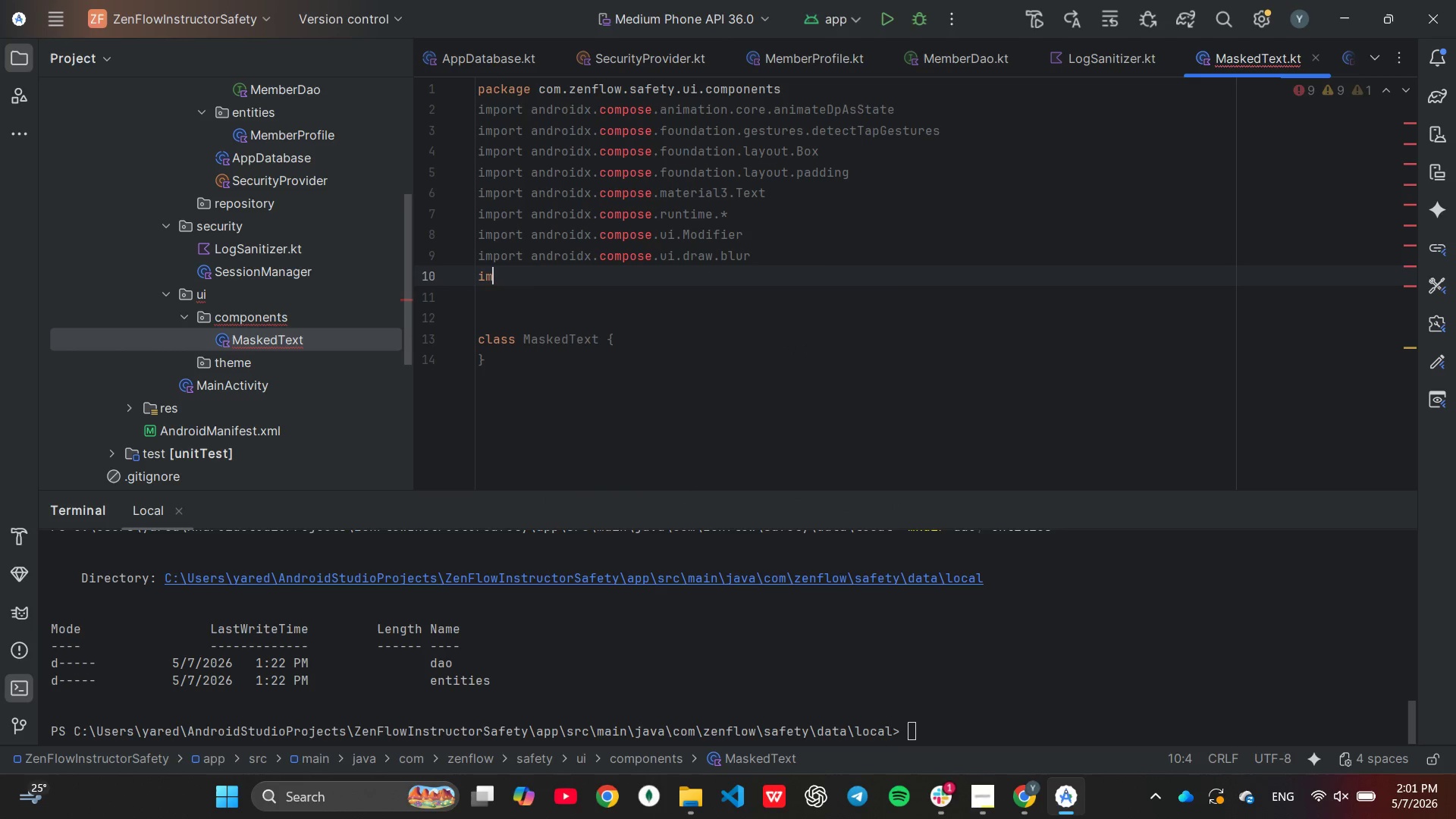 
key(Backspace)
 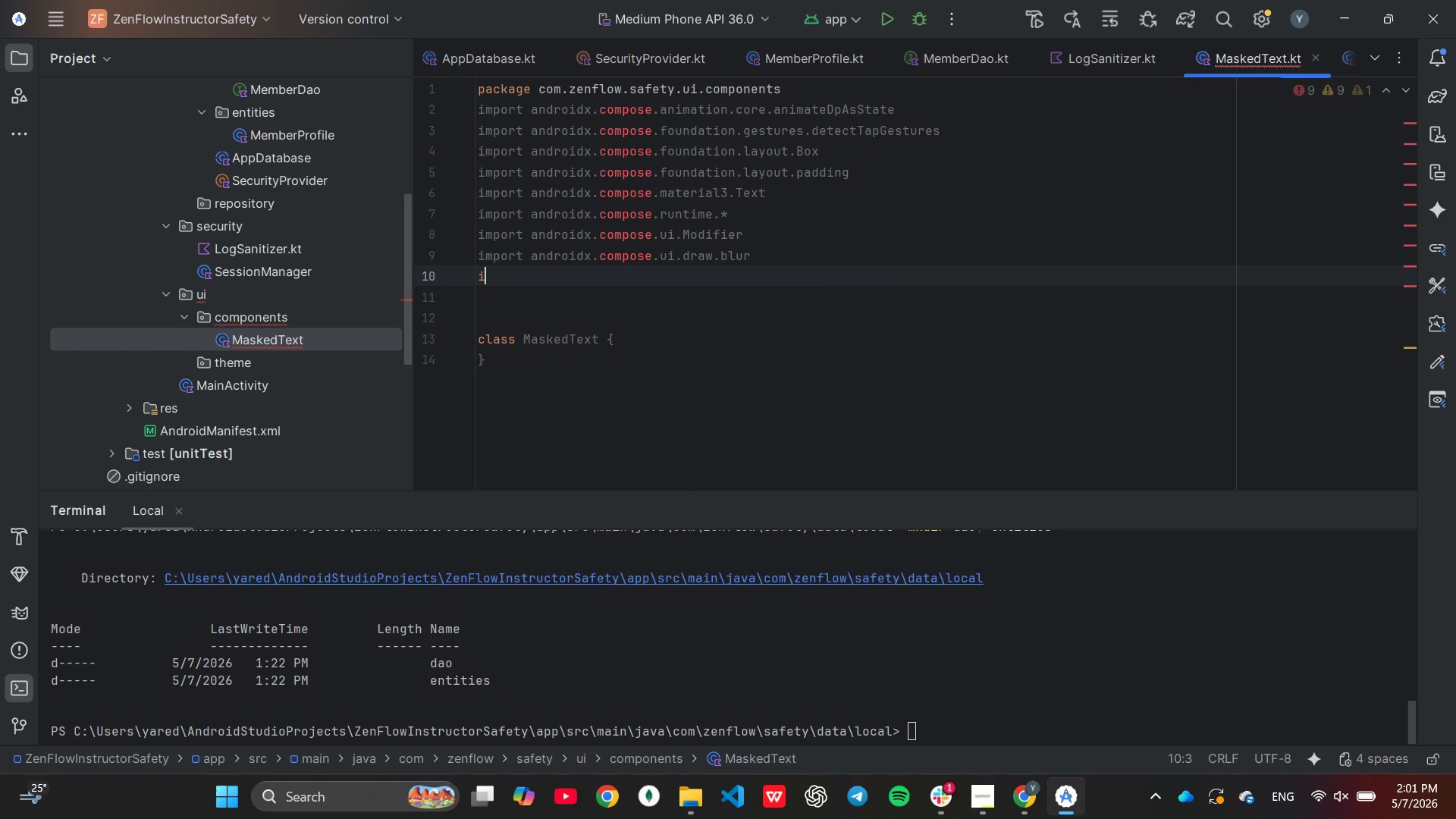 
key(Backspace)
 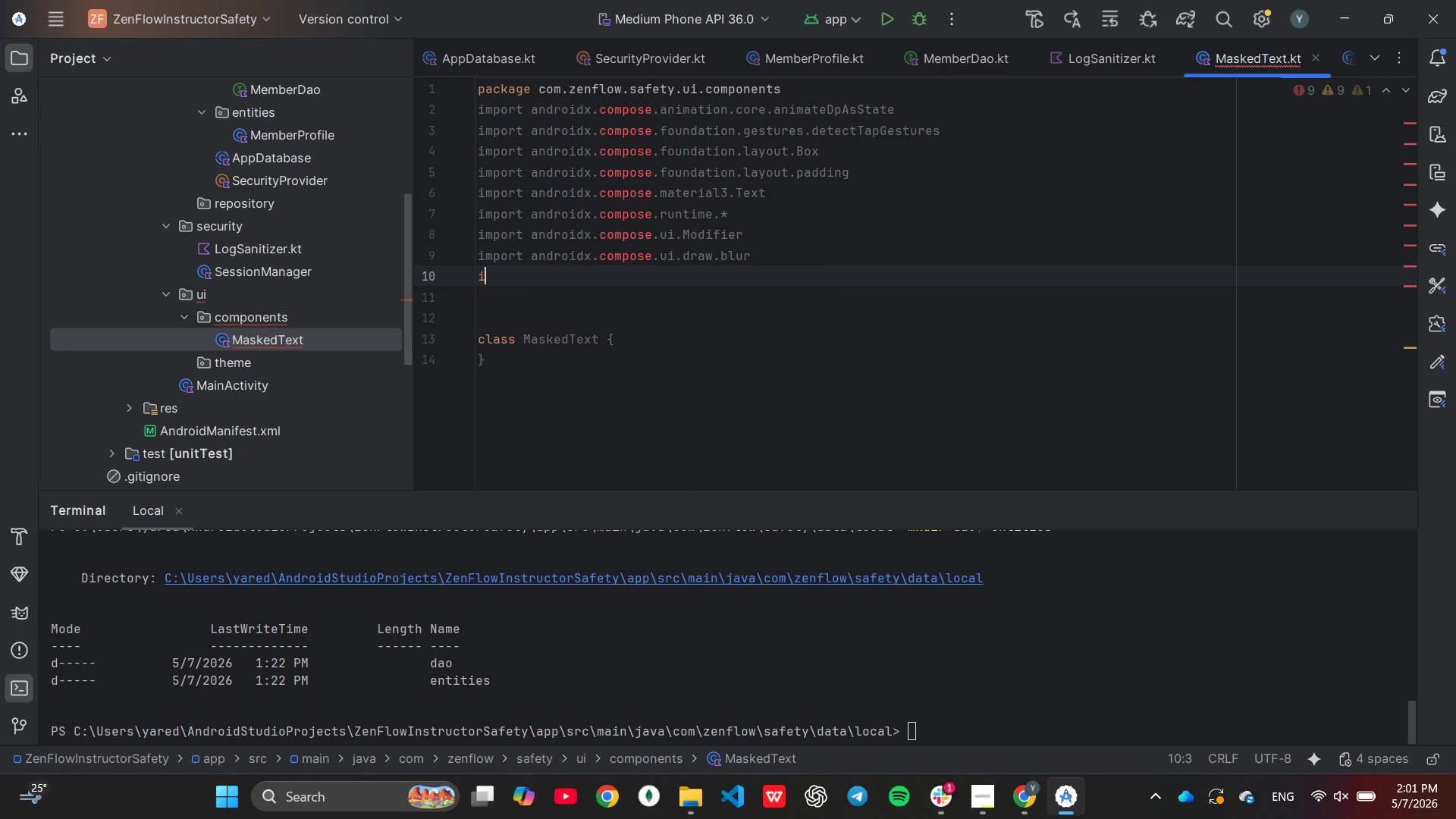 
key(Backspace)
 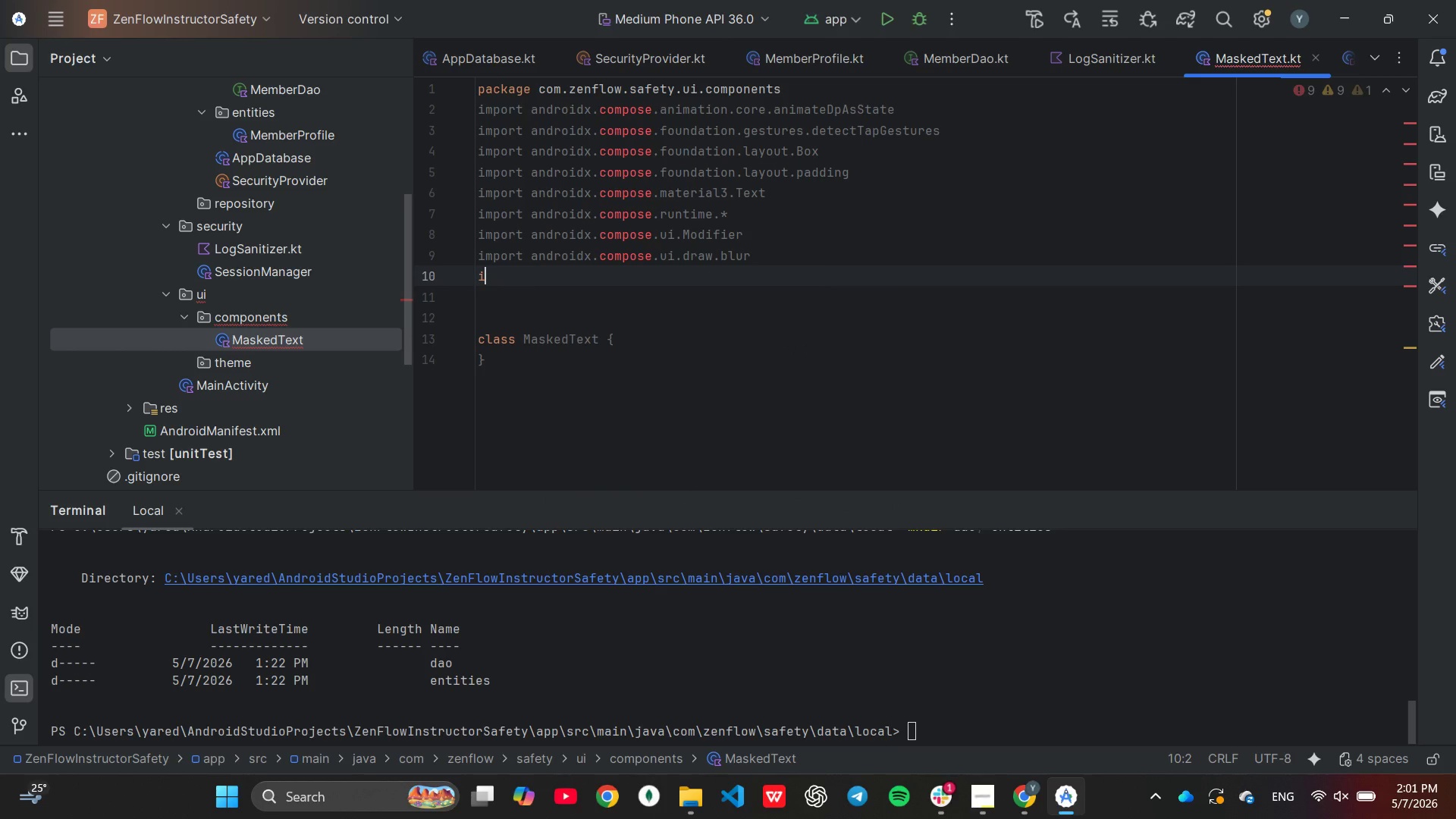 
key(Control+V)
 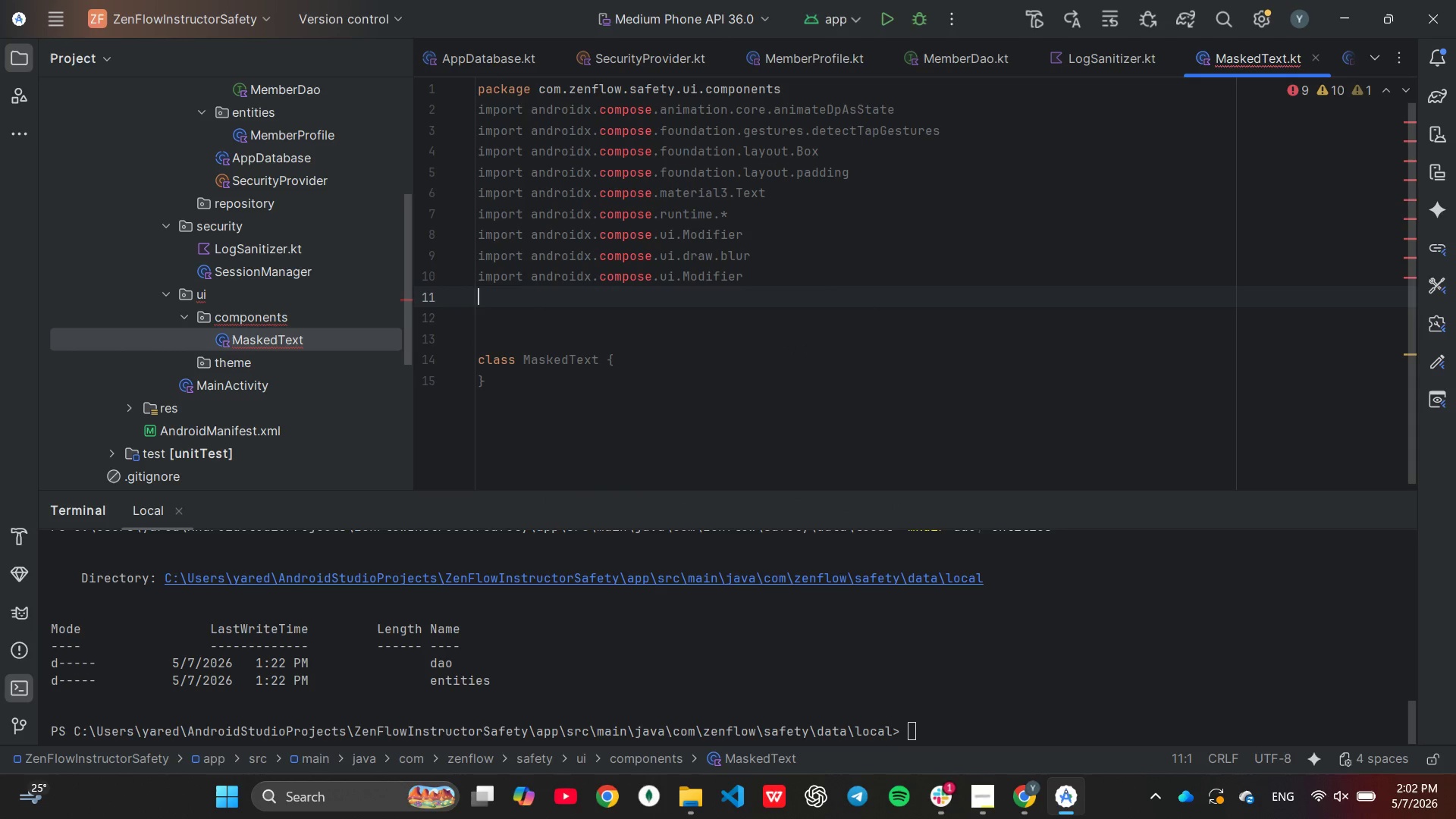 
key(Backspace)
 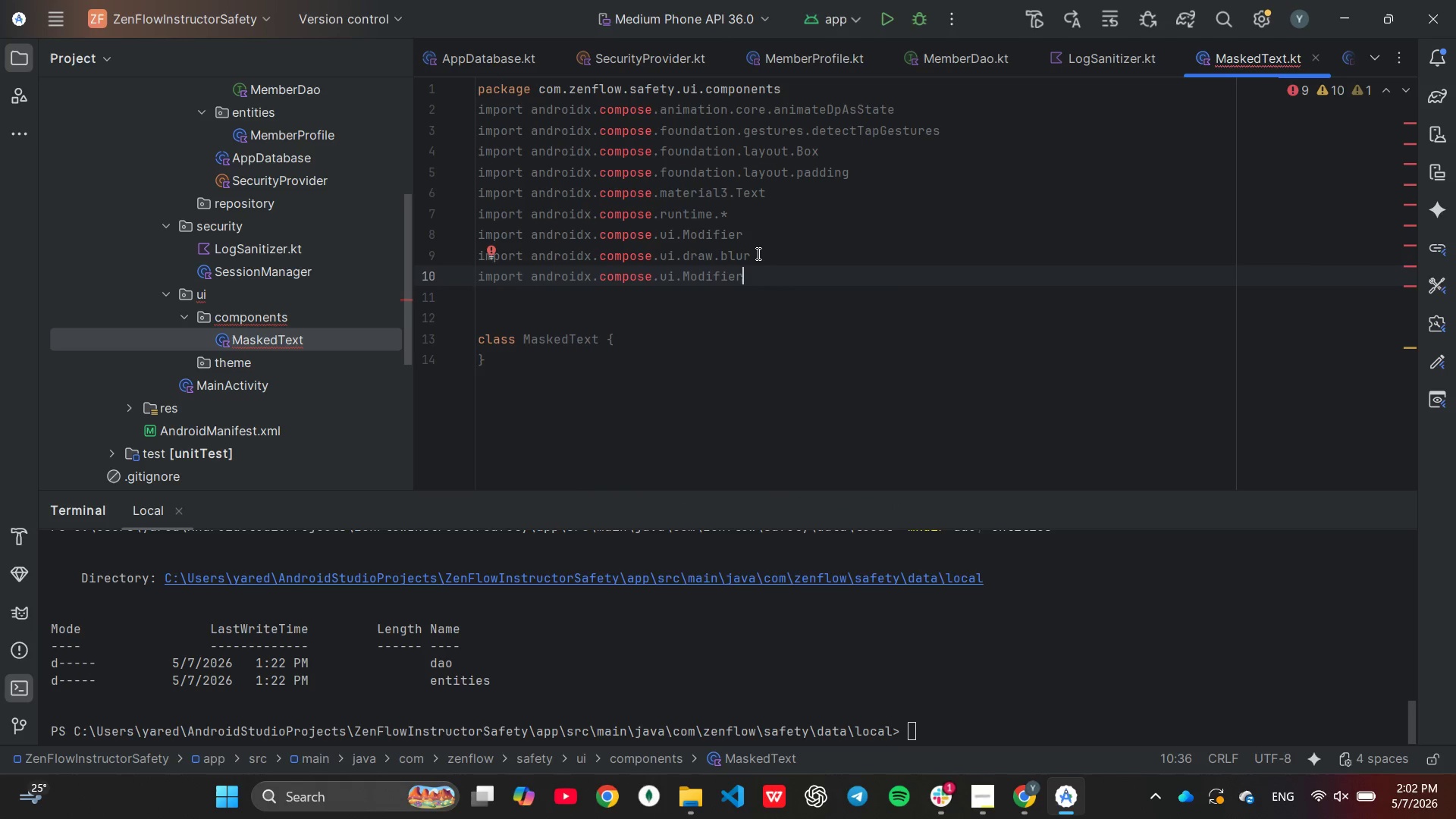 
hold_key(key=Backspace, duration=0.73)
 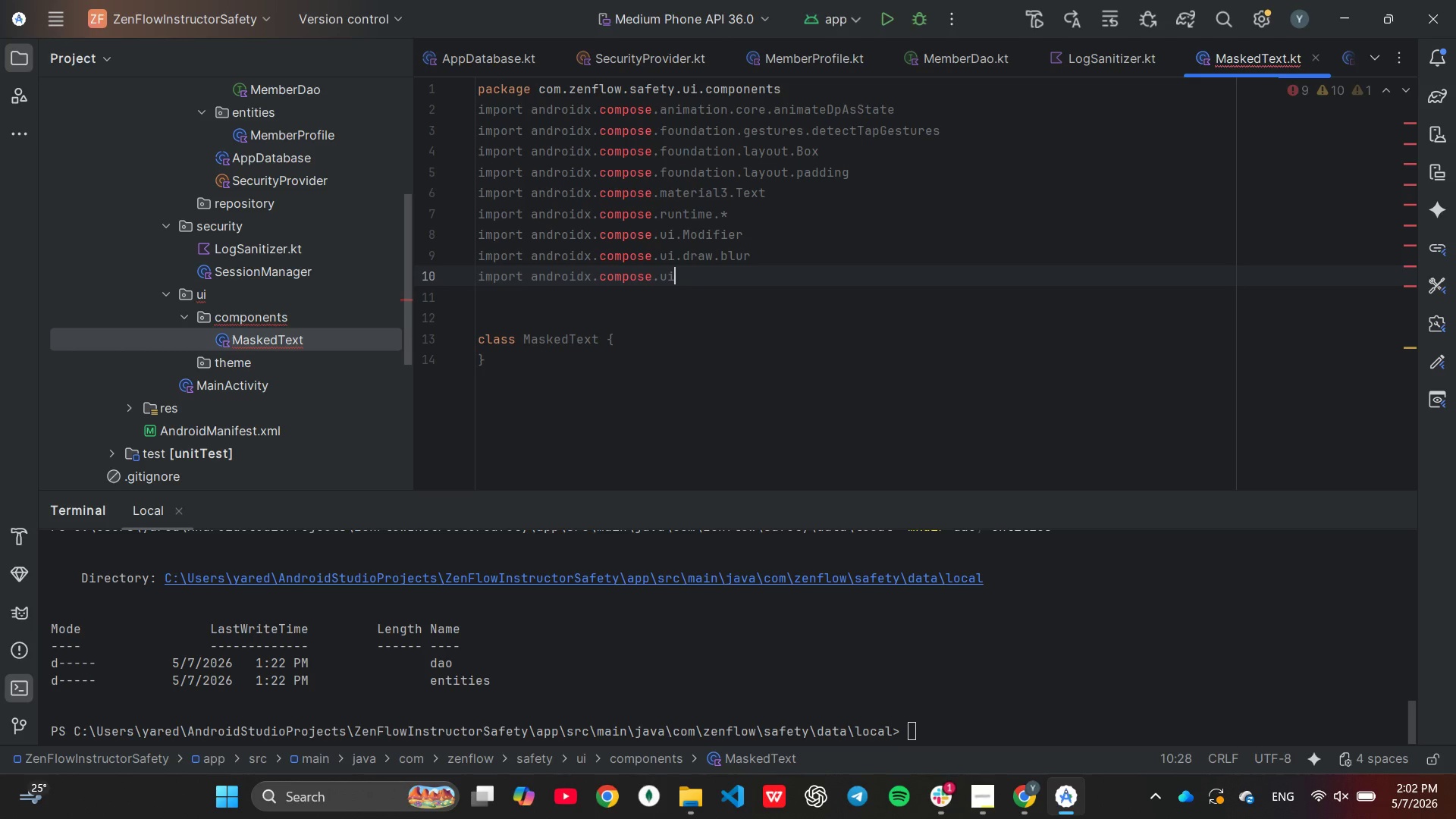 
key(Backspace)
type(.graphics.Color)
 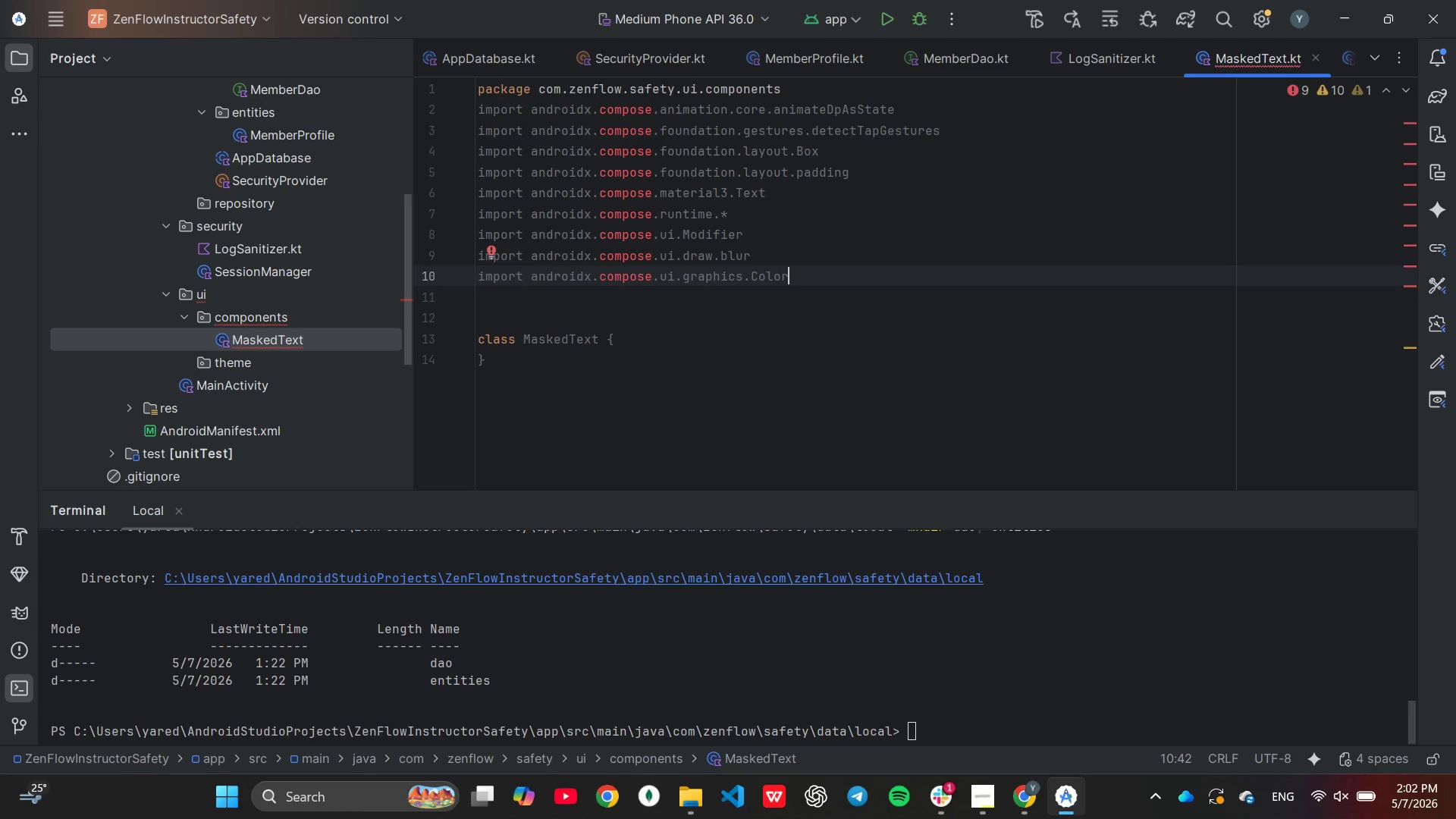 
key(Enter)
 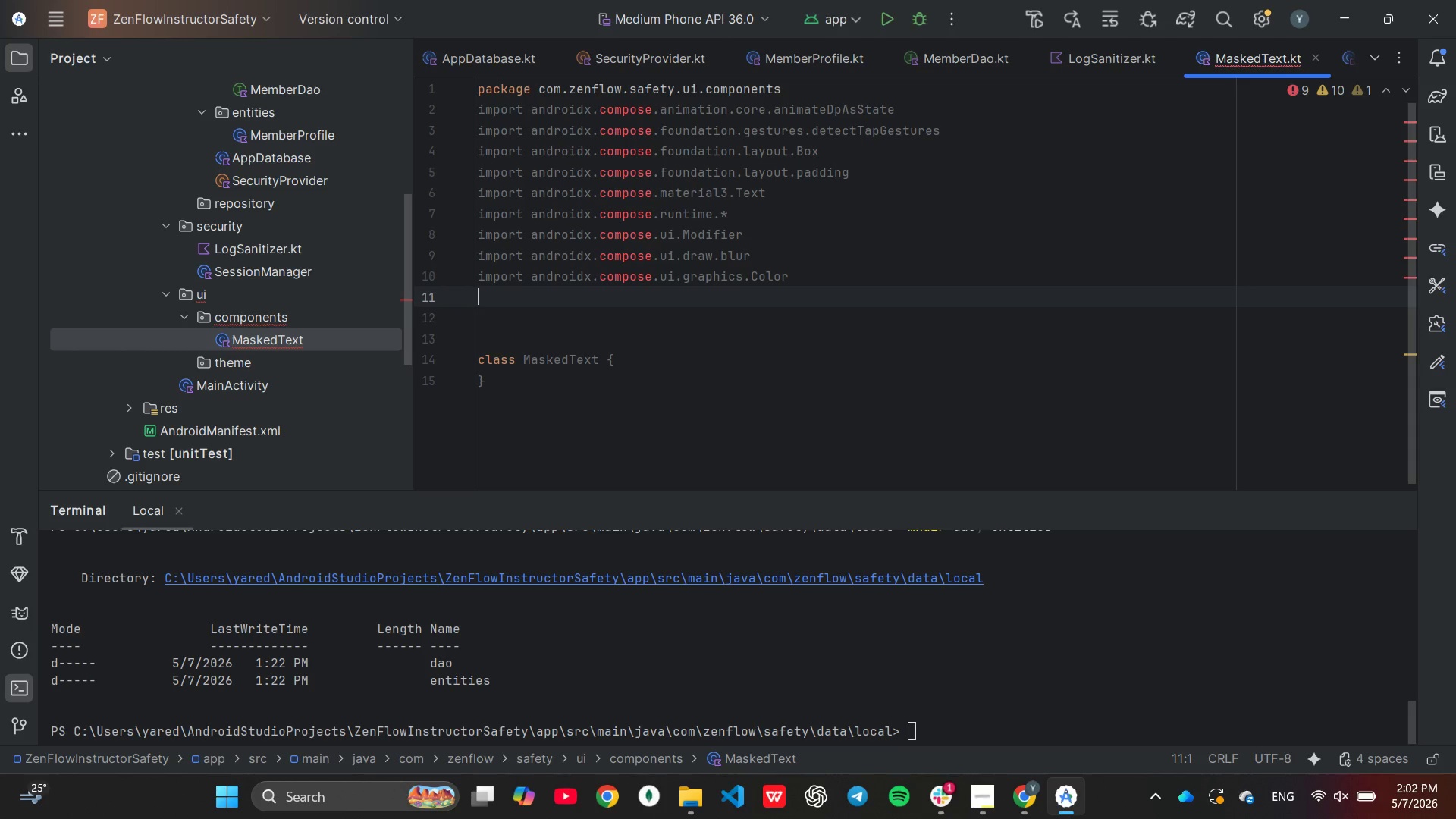 
key(Control+ControlLeft)
 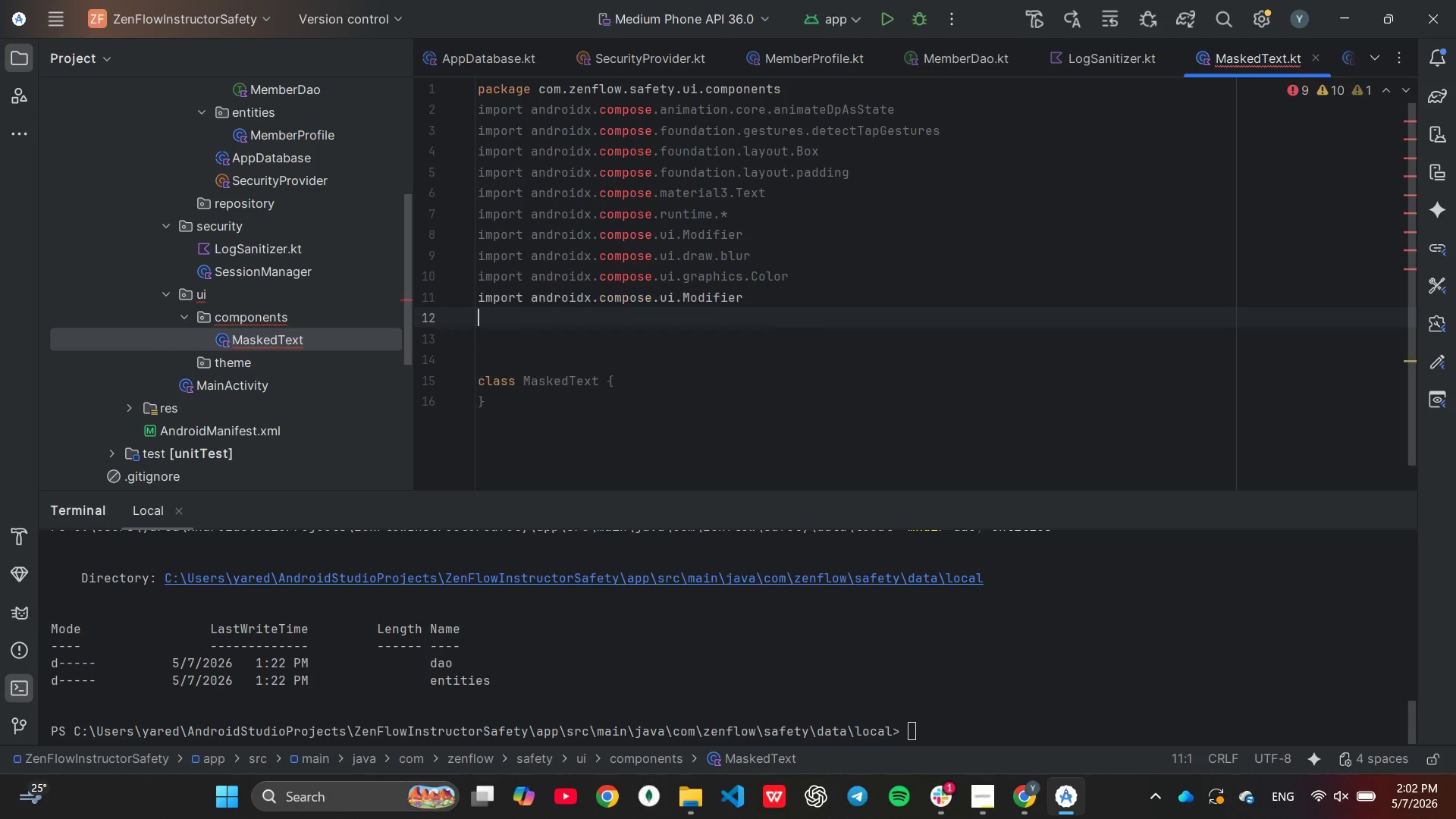 
key(Control+V)
 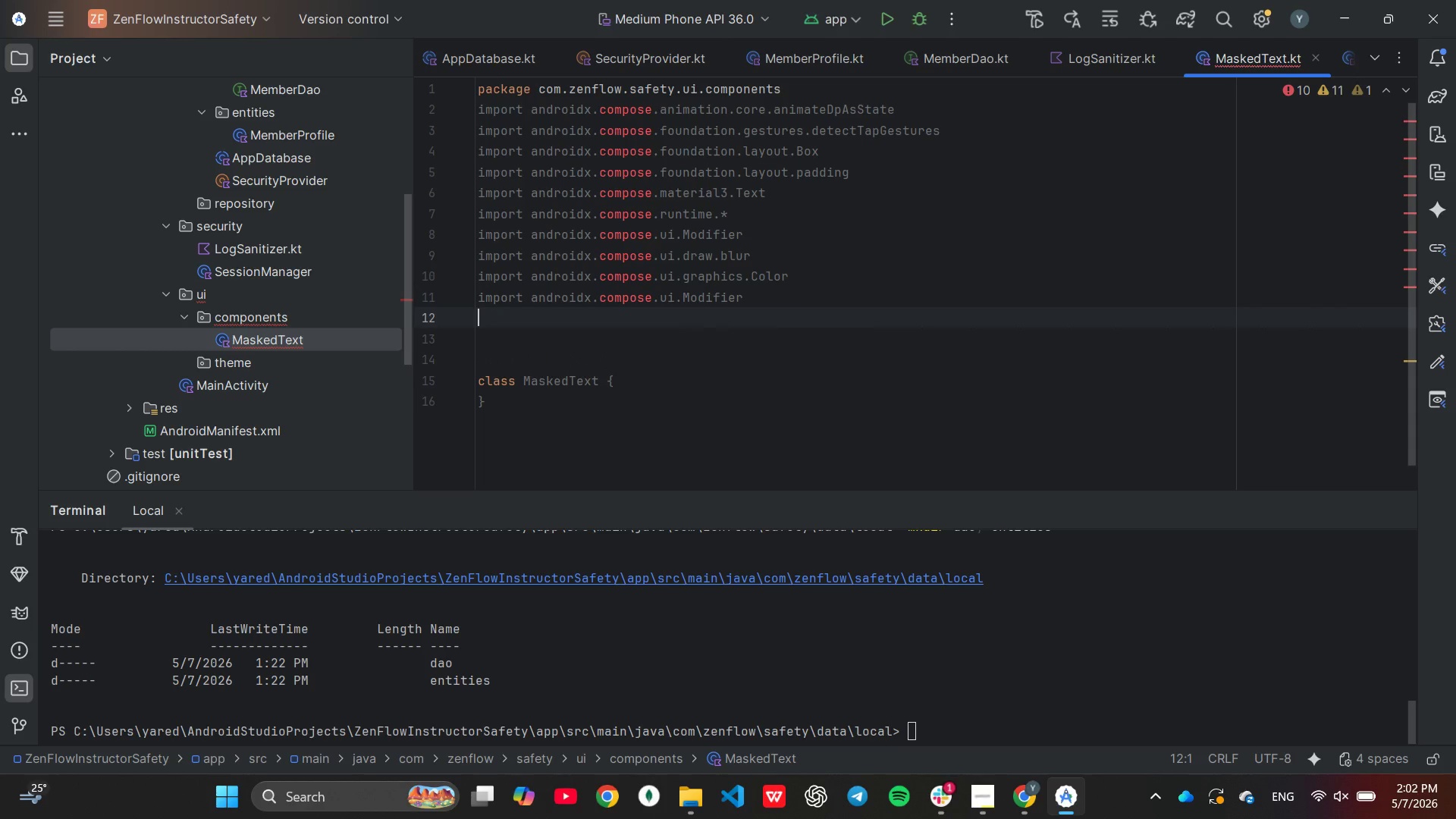 
key(Backspace)
key(Backspace)
key(Backspace)
key(Backspace)
key(Backspace)
key(Backspace)
key(Backspace)
key(Backspace)
key(Backspace)
type(input.pointer.pointerInput)
 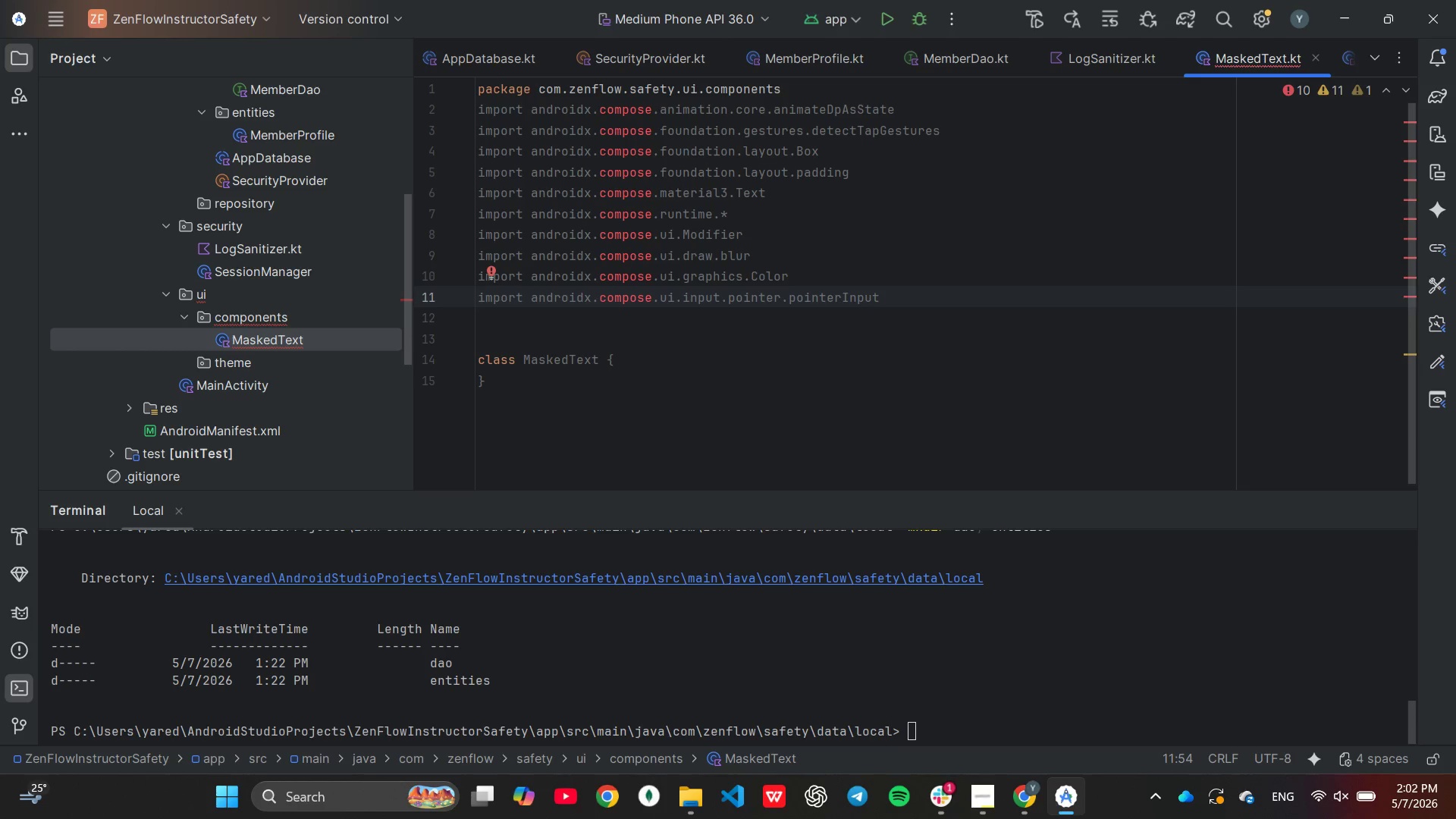 
key(Enter)
 